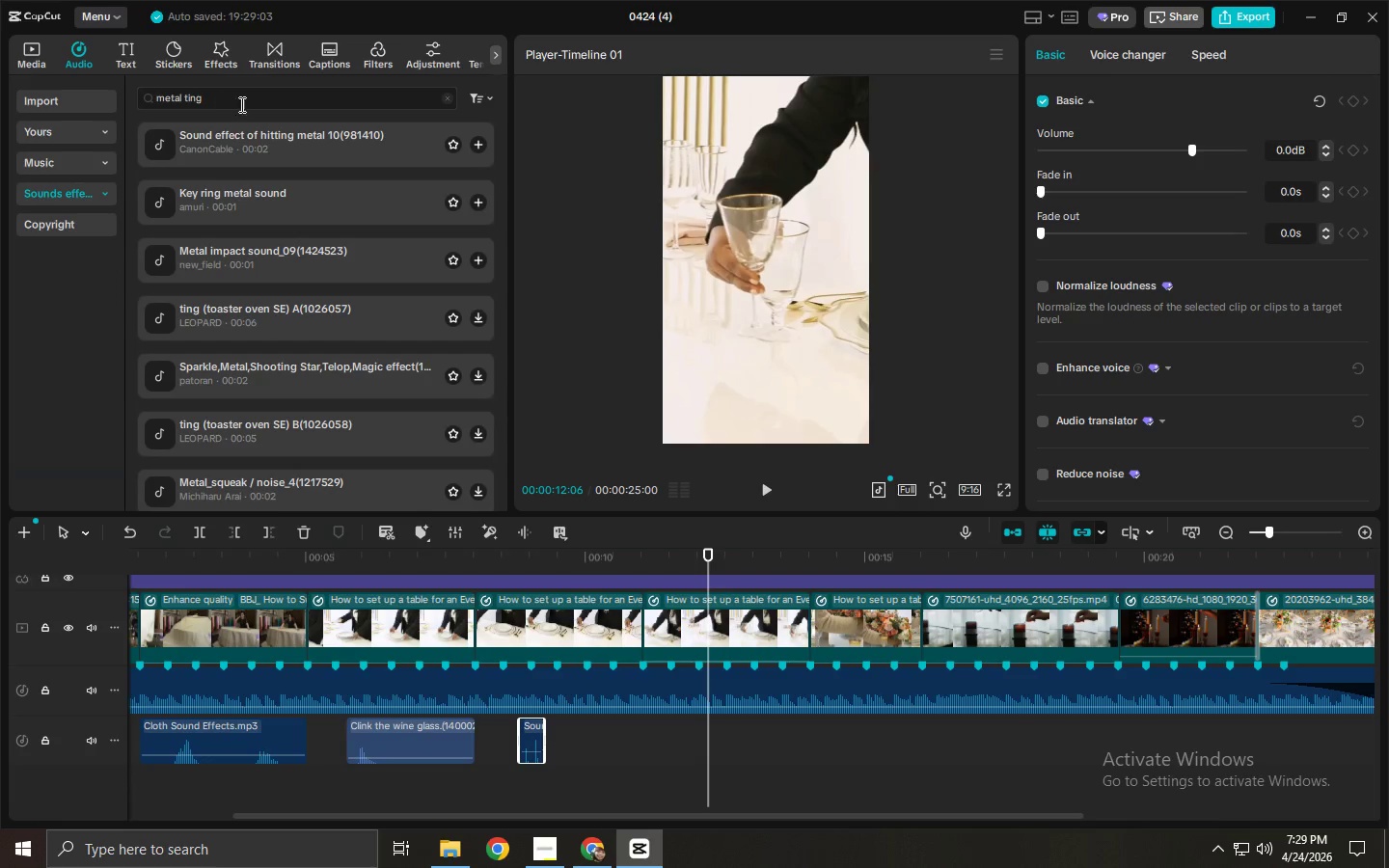 
left_click_drag(start_coordinate=[263, 103], to_coordinate=[36, 98])
 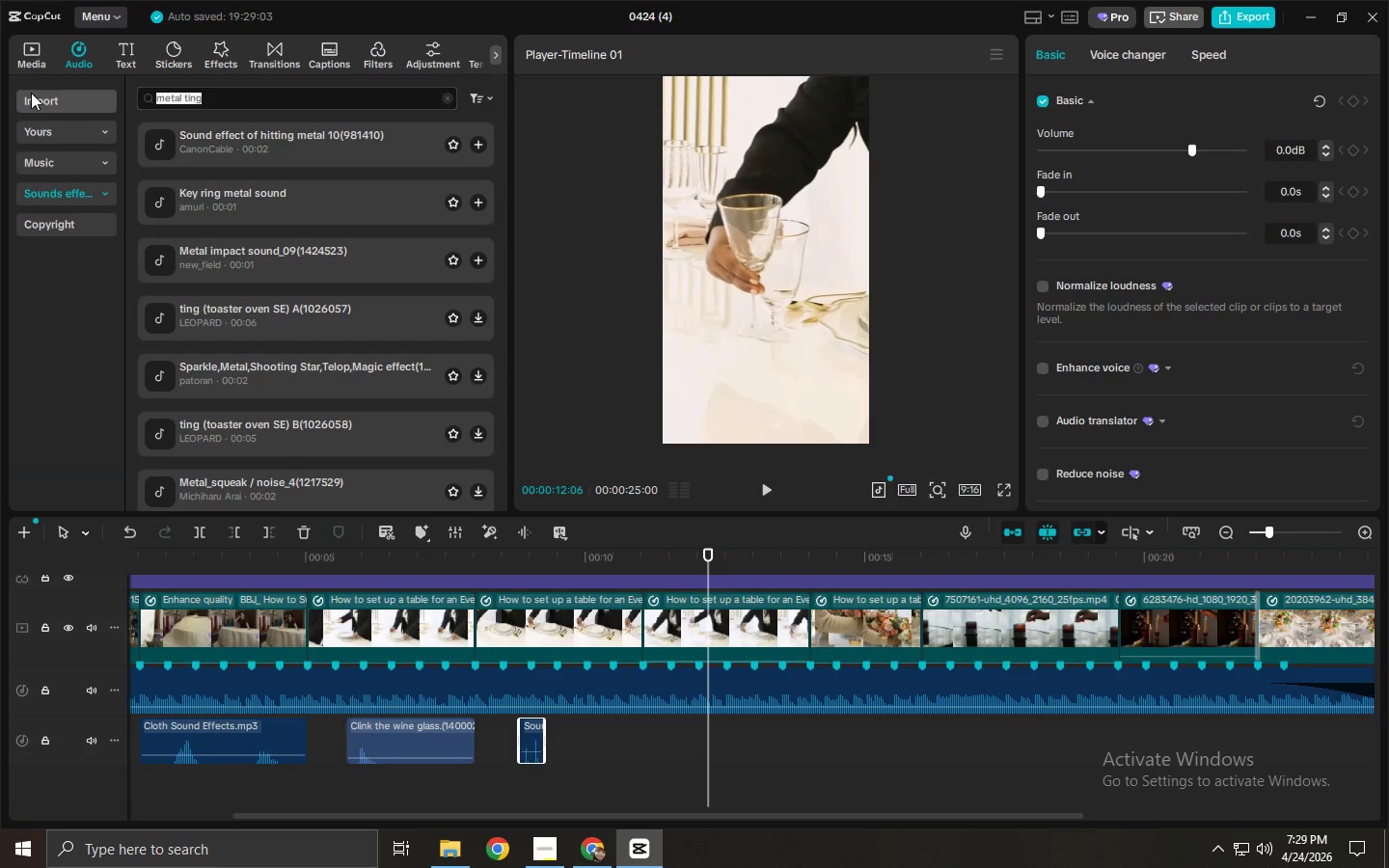 
type(glass tap)
 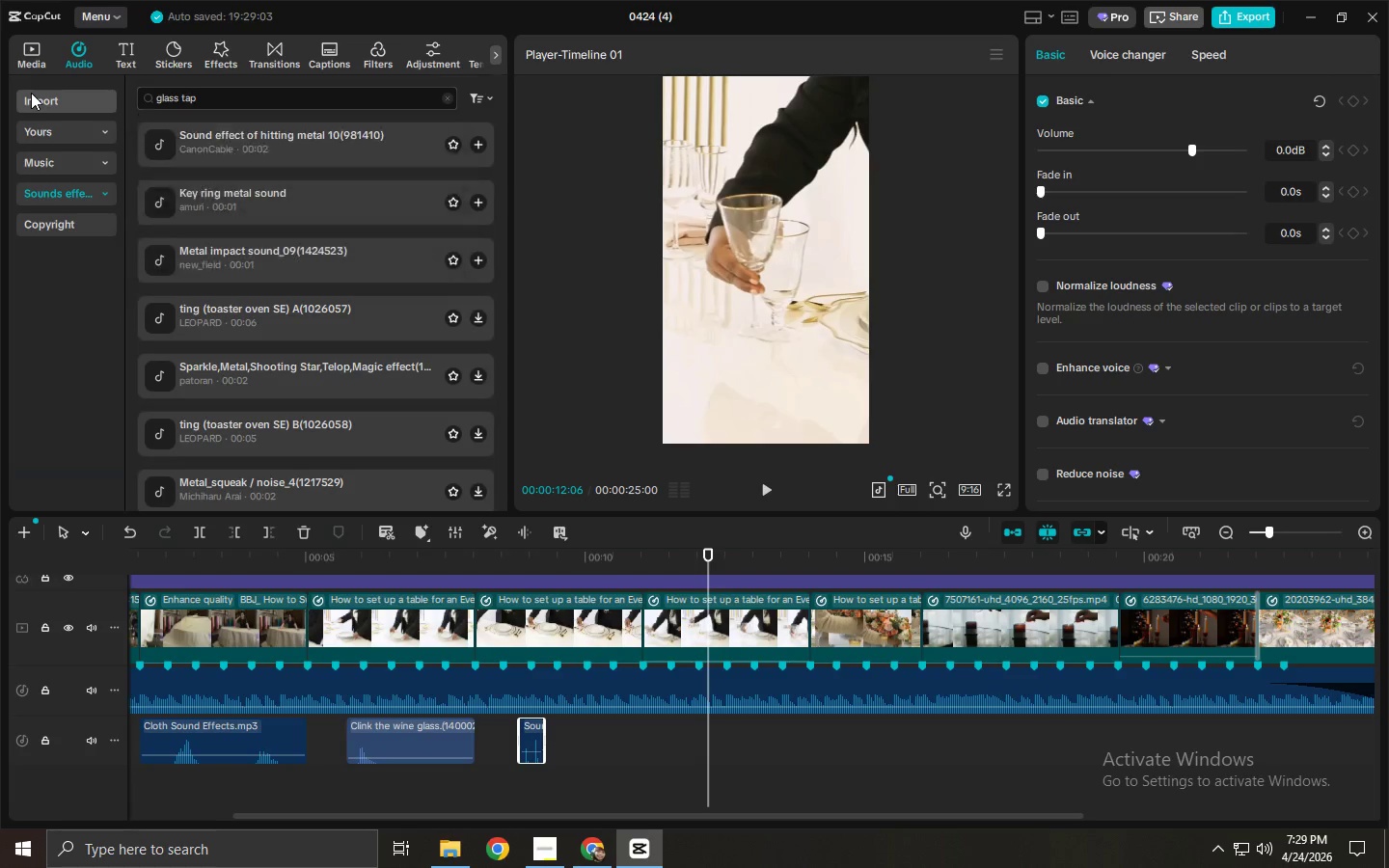 
key(Enter)
 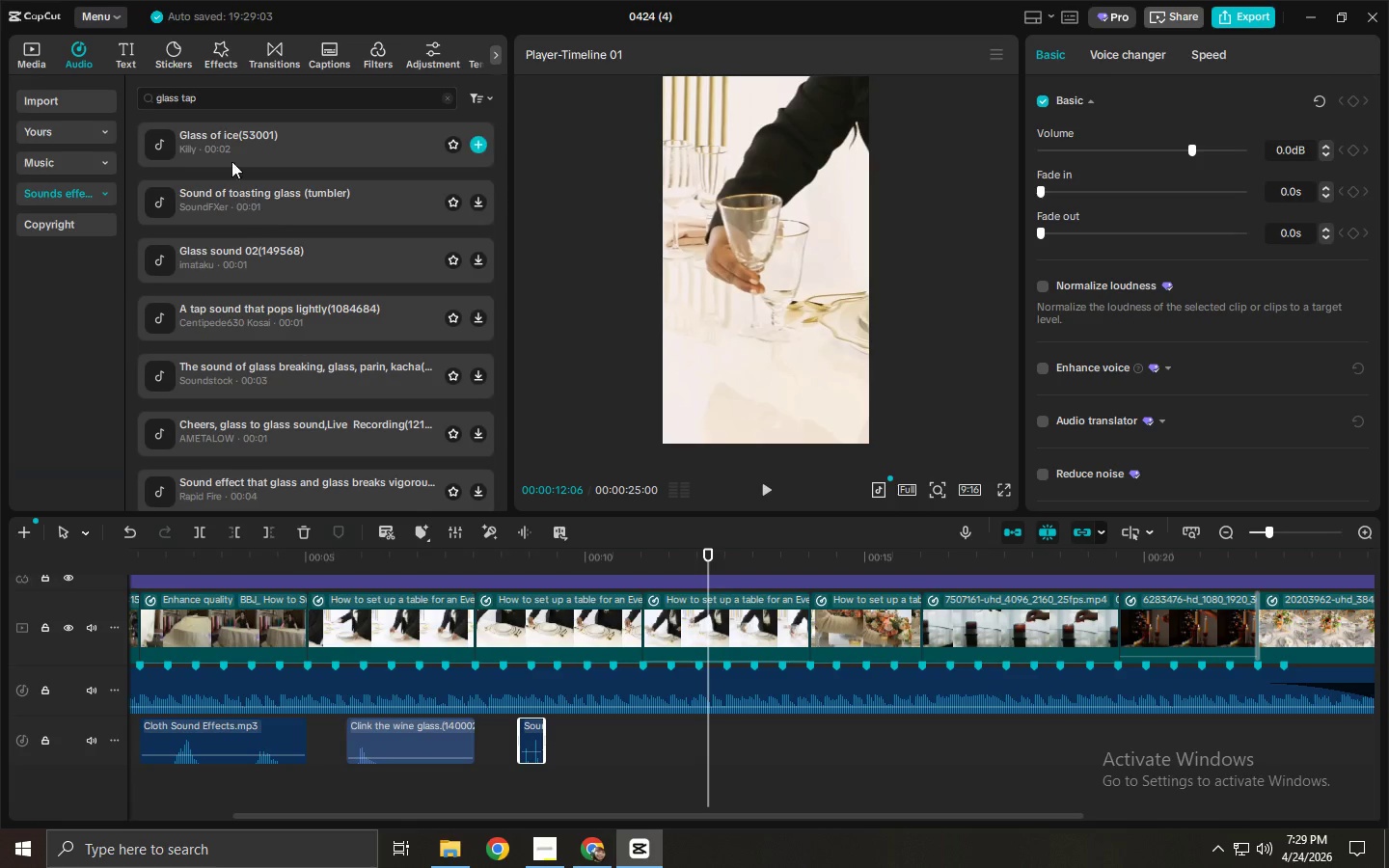 
left_click([235, 205])
 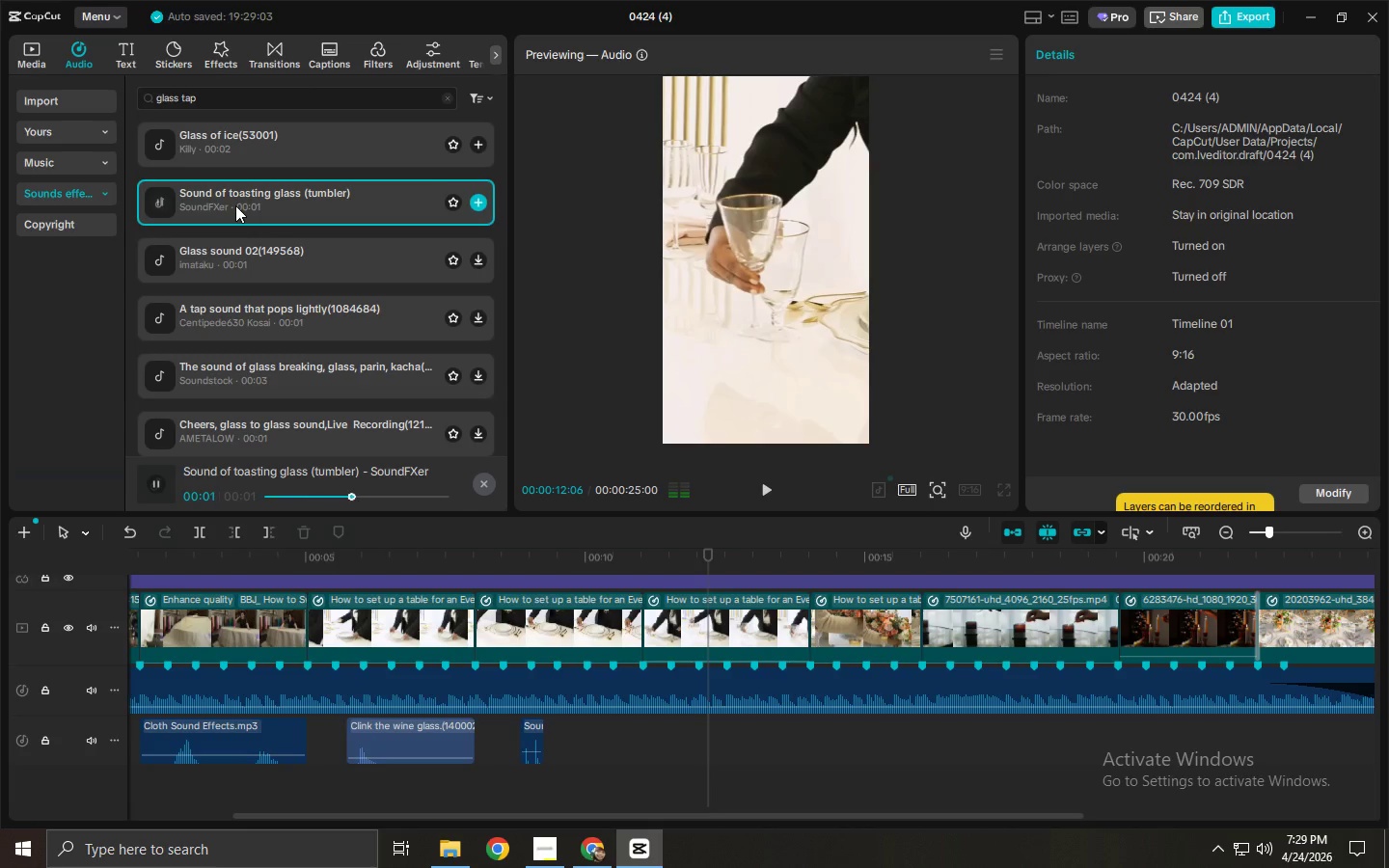 
left_click_drag(start_coordinate=[235, 202], to_coordinate=[694, 736])
 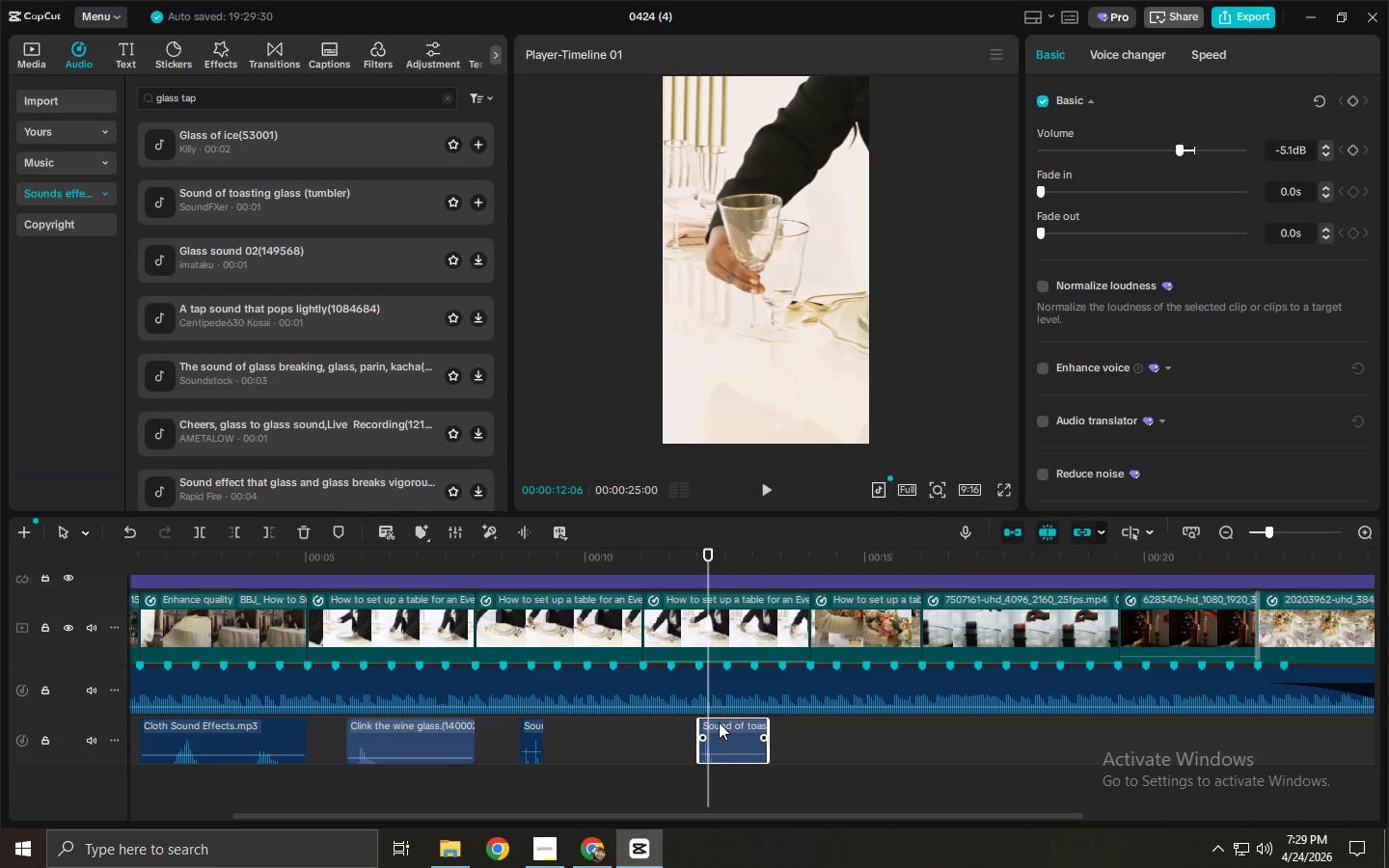 
wait(18.11)
 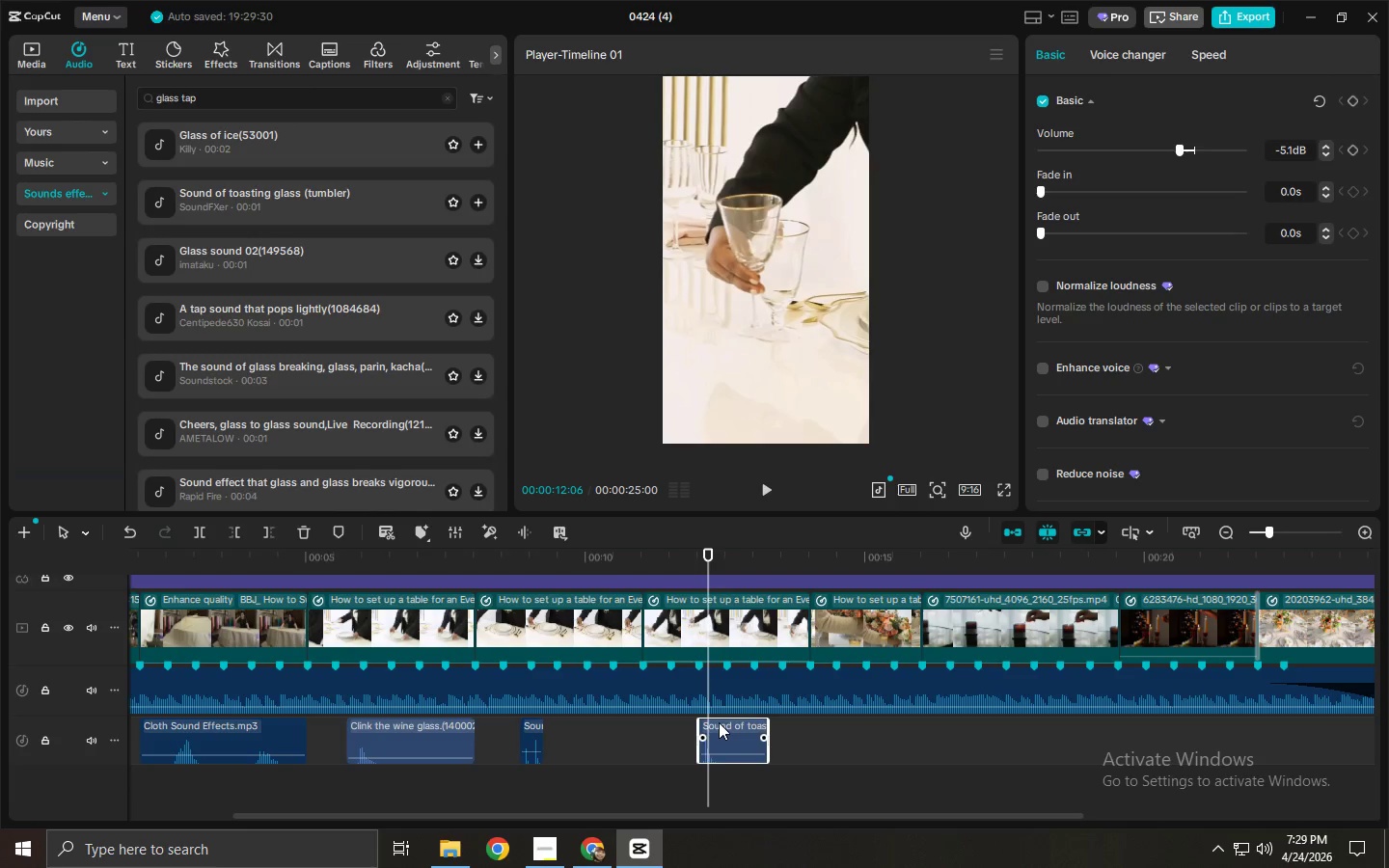 
left_click([686, 553])
 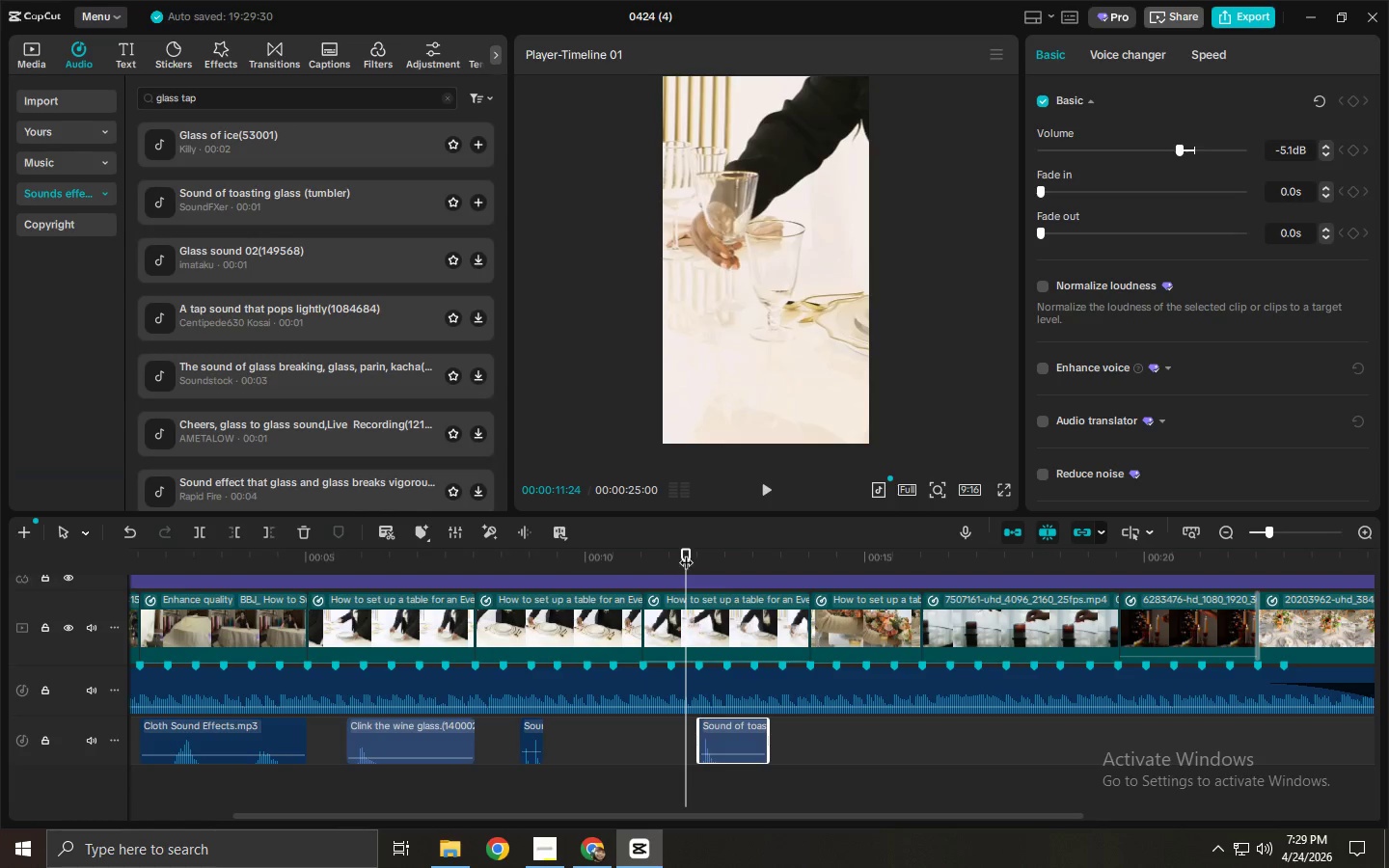 
key(Space)
 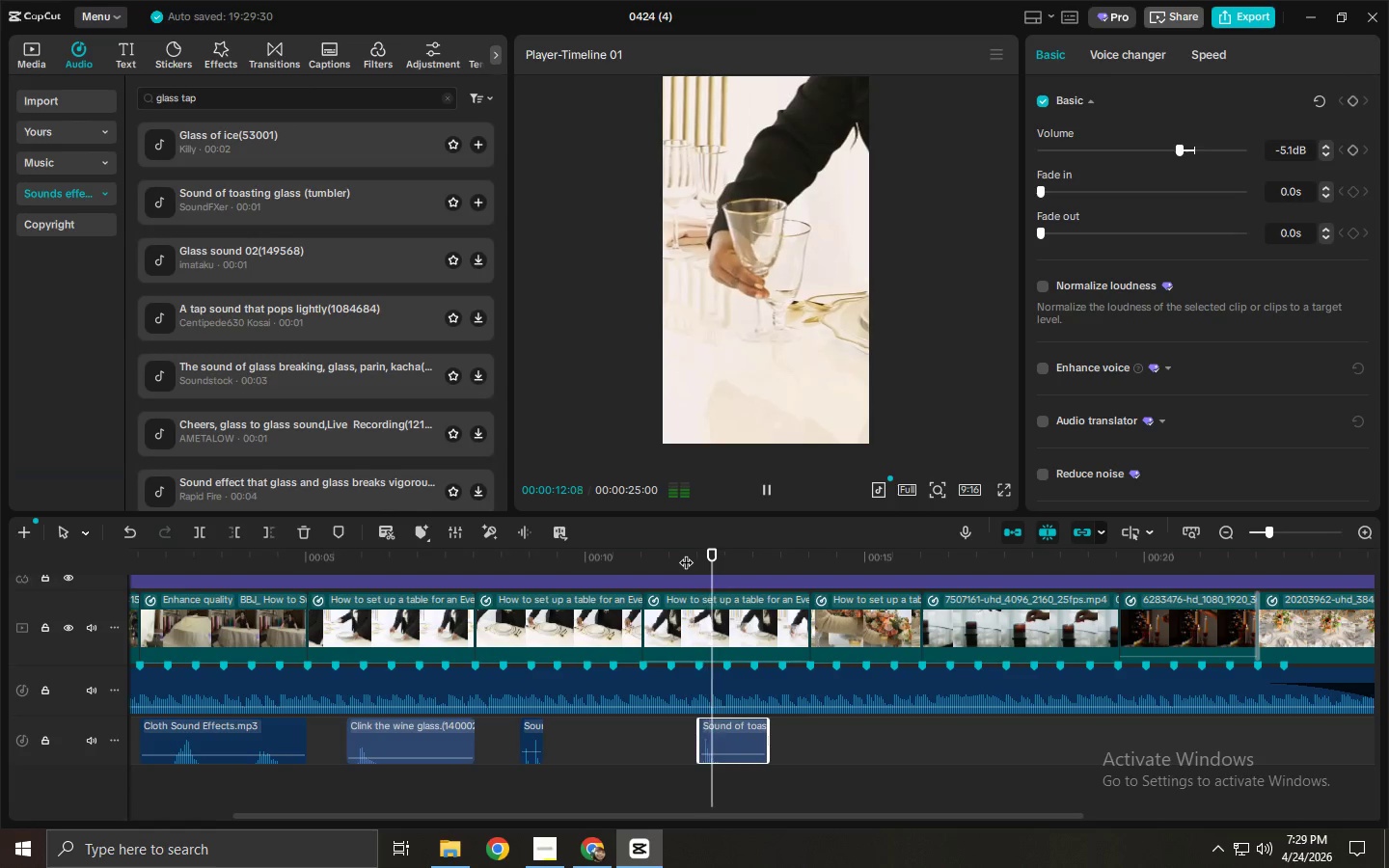 
key(Space)
 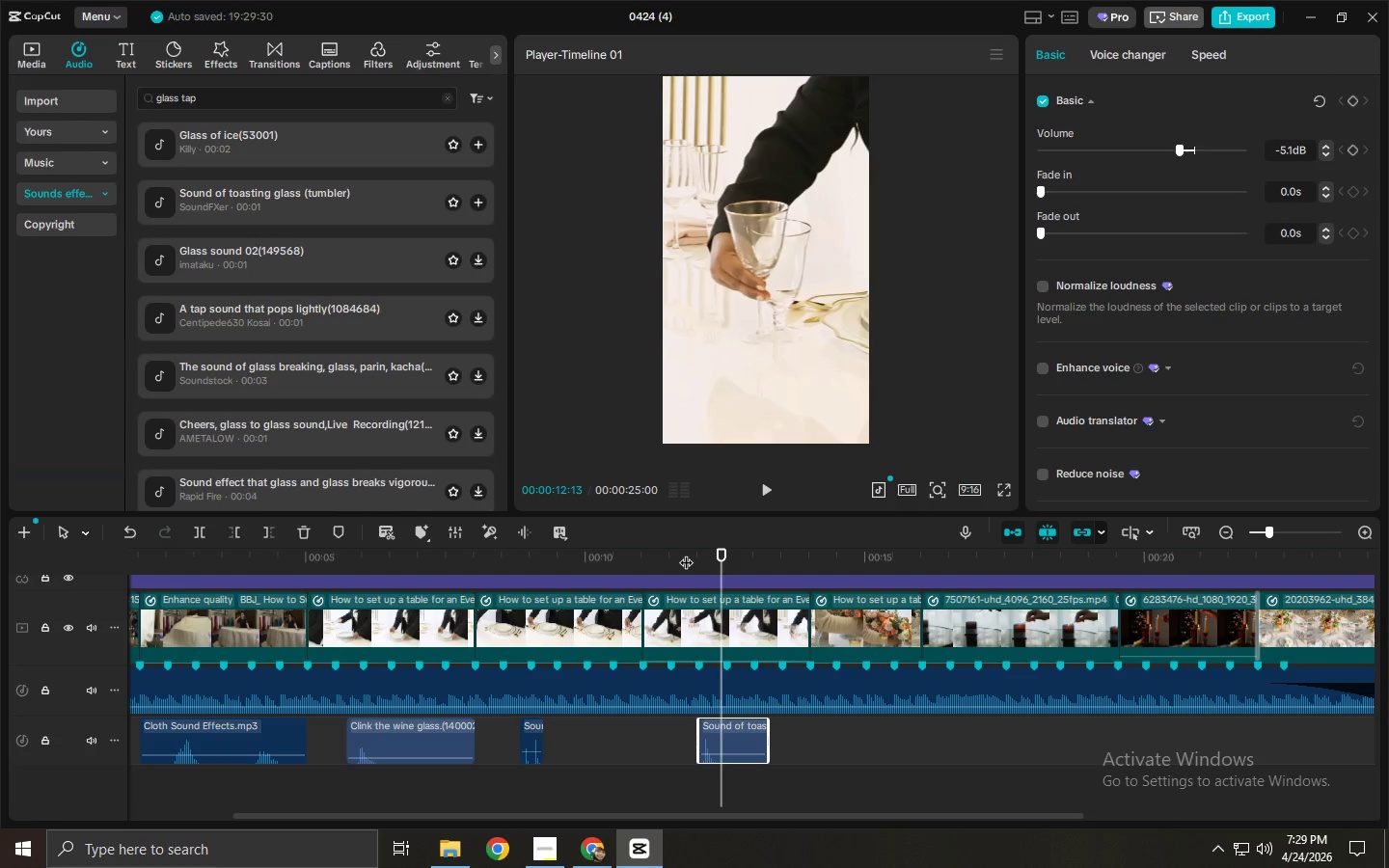 
left_click([913, 694])
 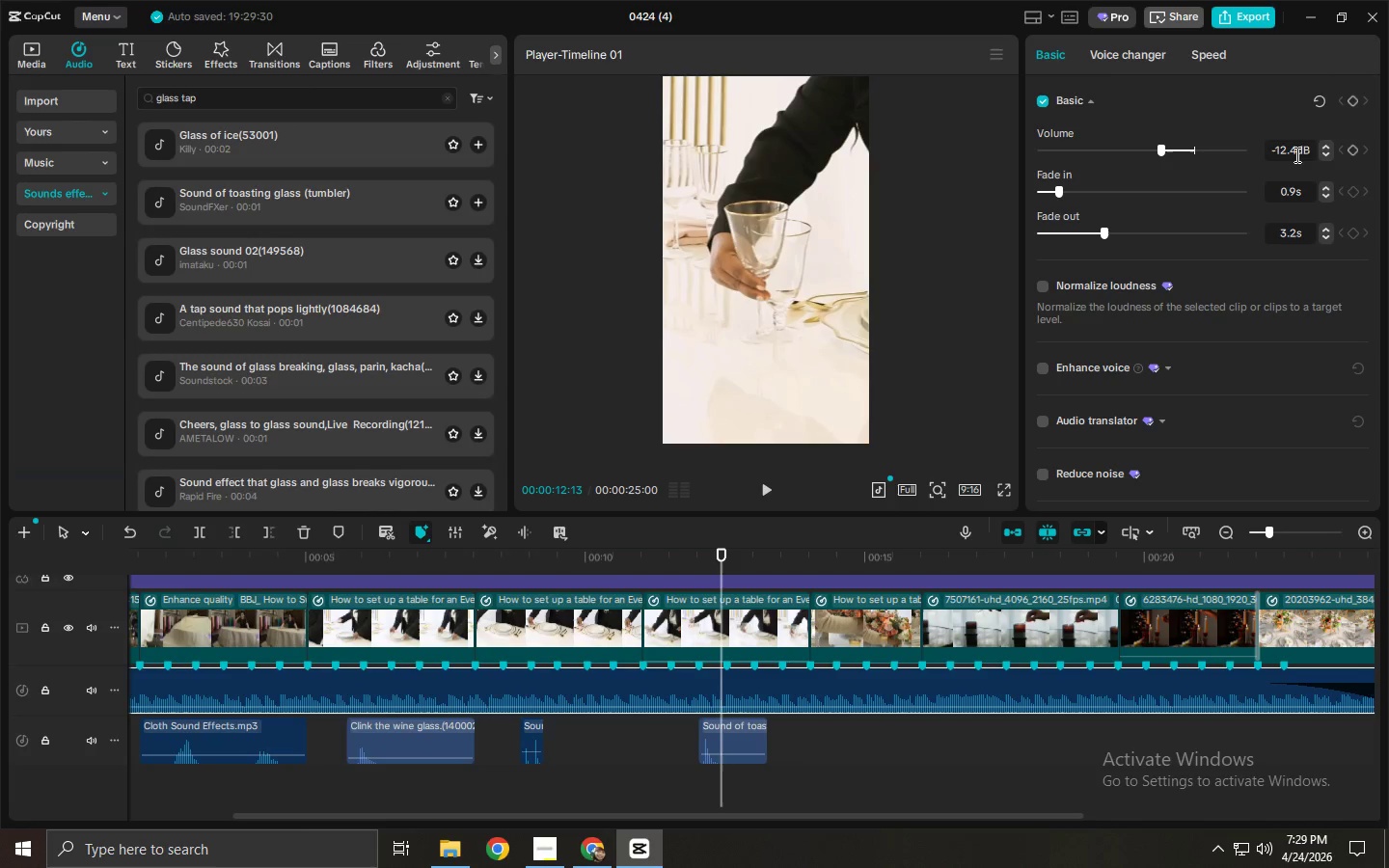 
left_click_drag(start_coordinate=[1295, 153], to_coordinate=[1227, 156])
 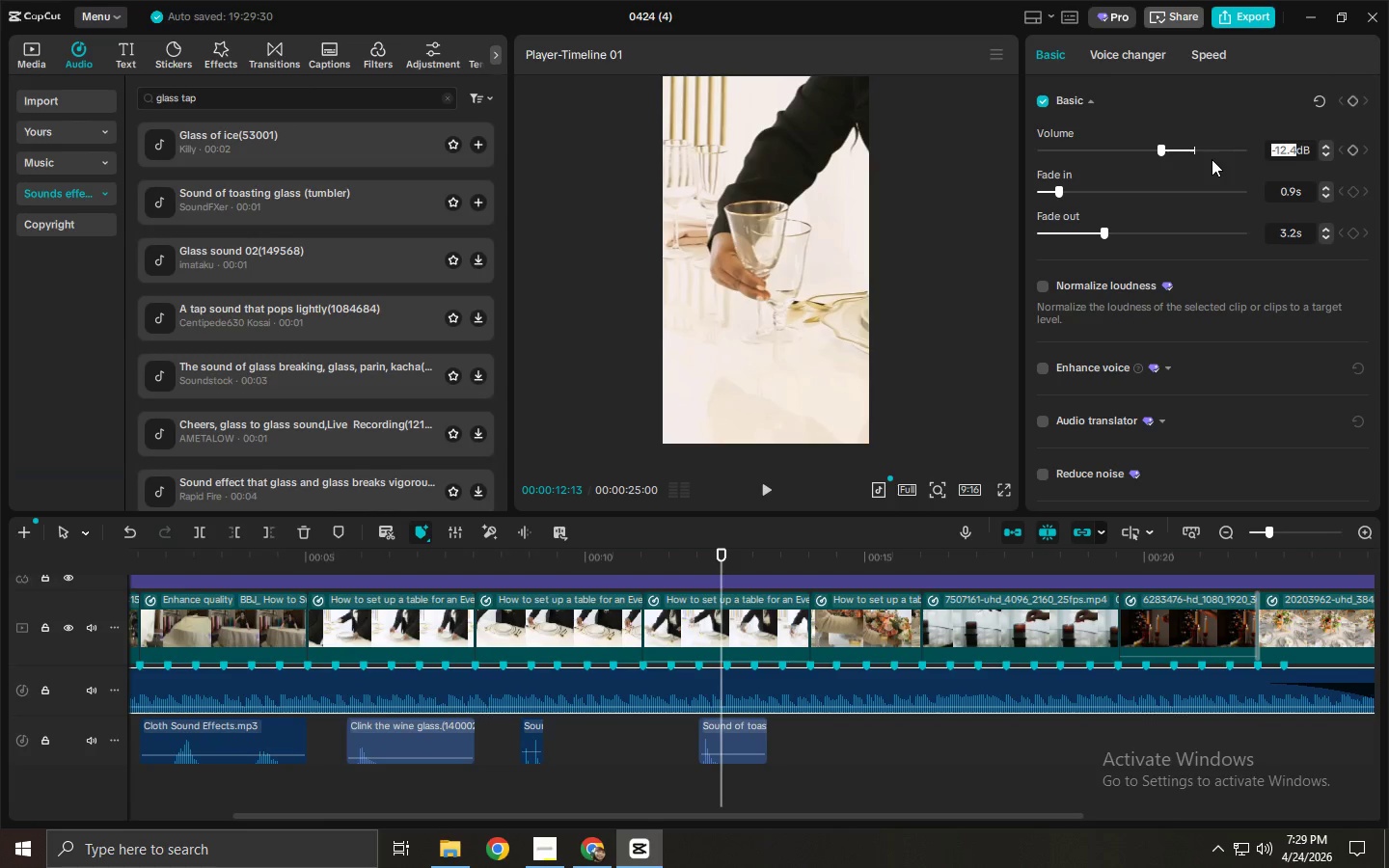 
key(NumpadSubtract)
 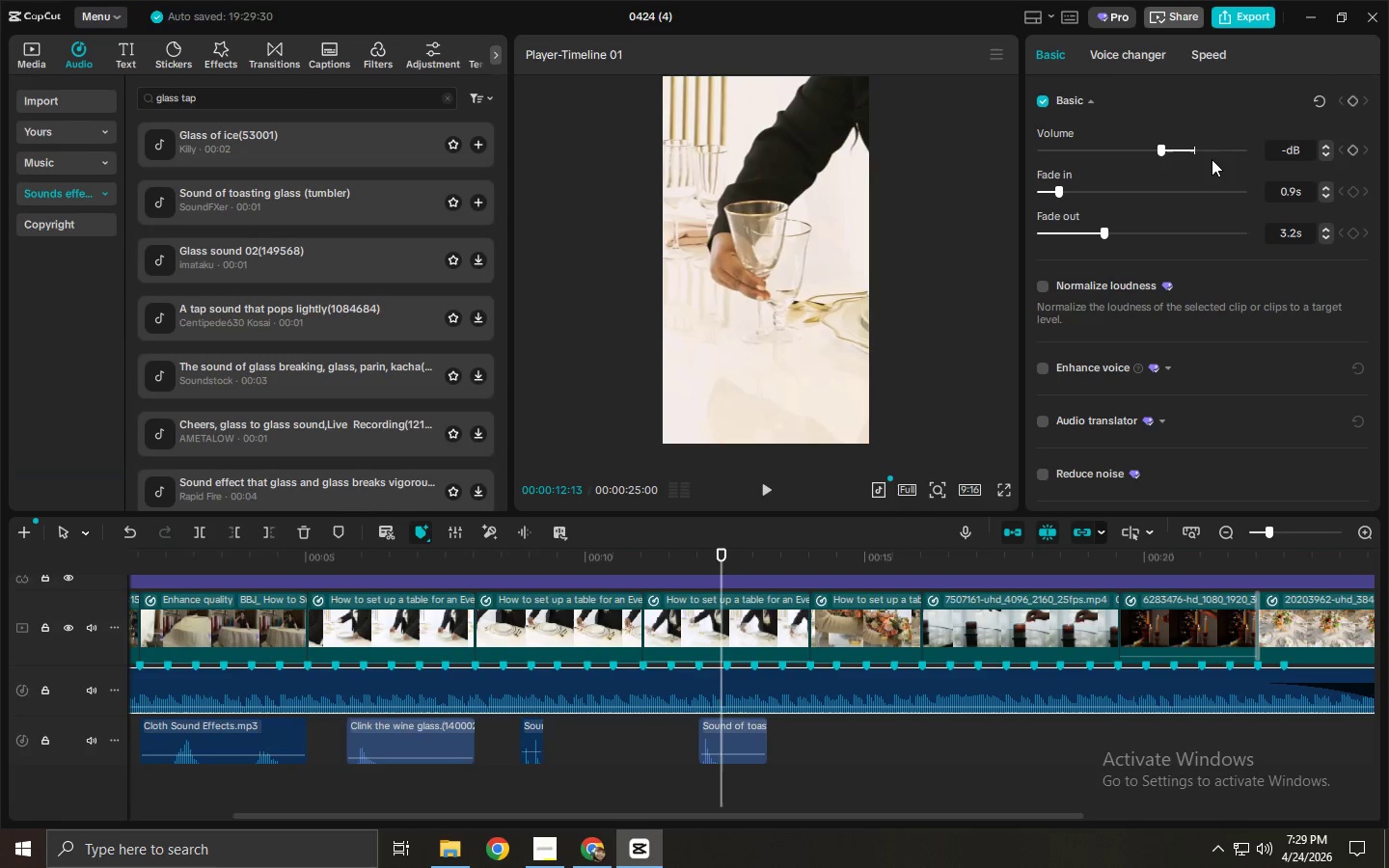 
key(Numpad1)
 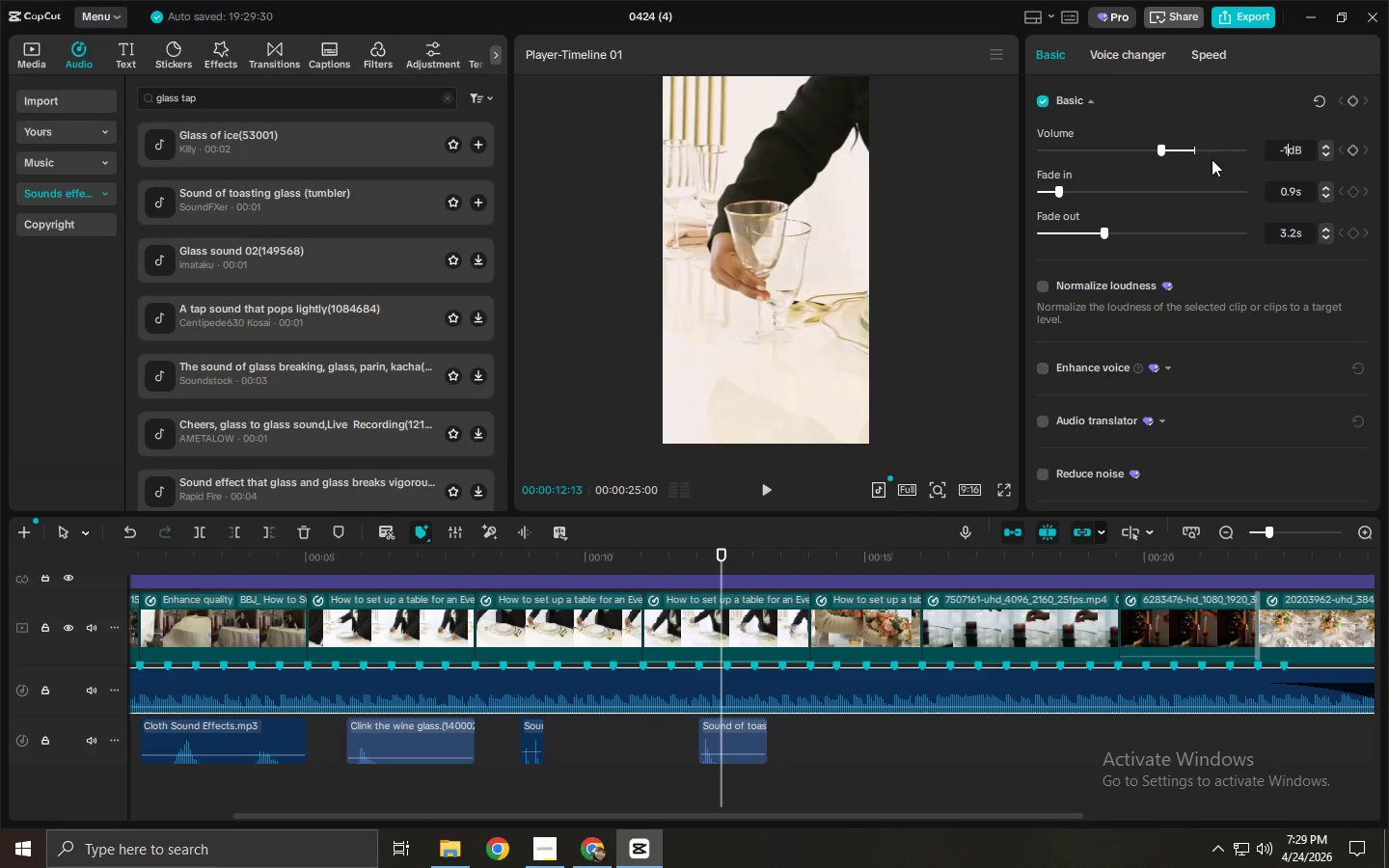 
key(Numpad8)
 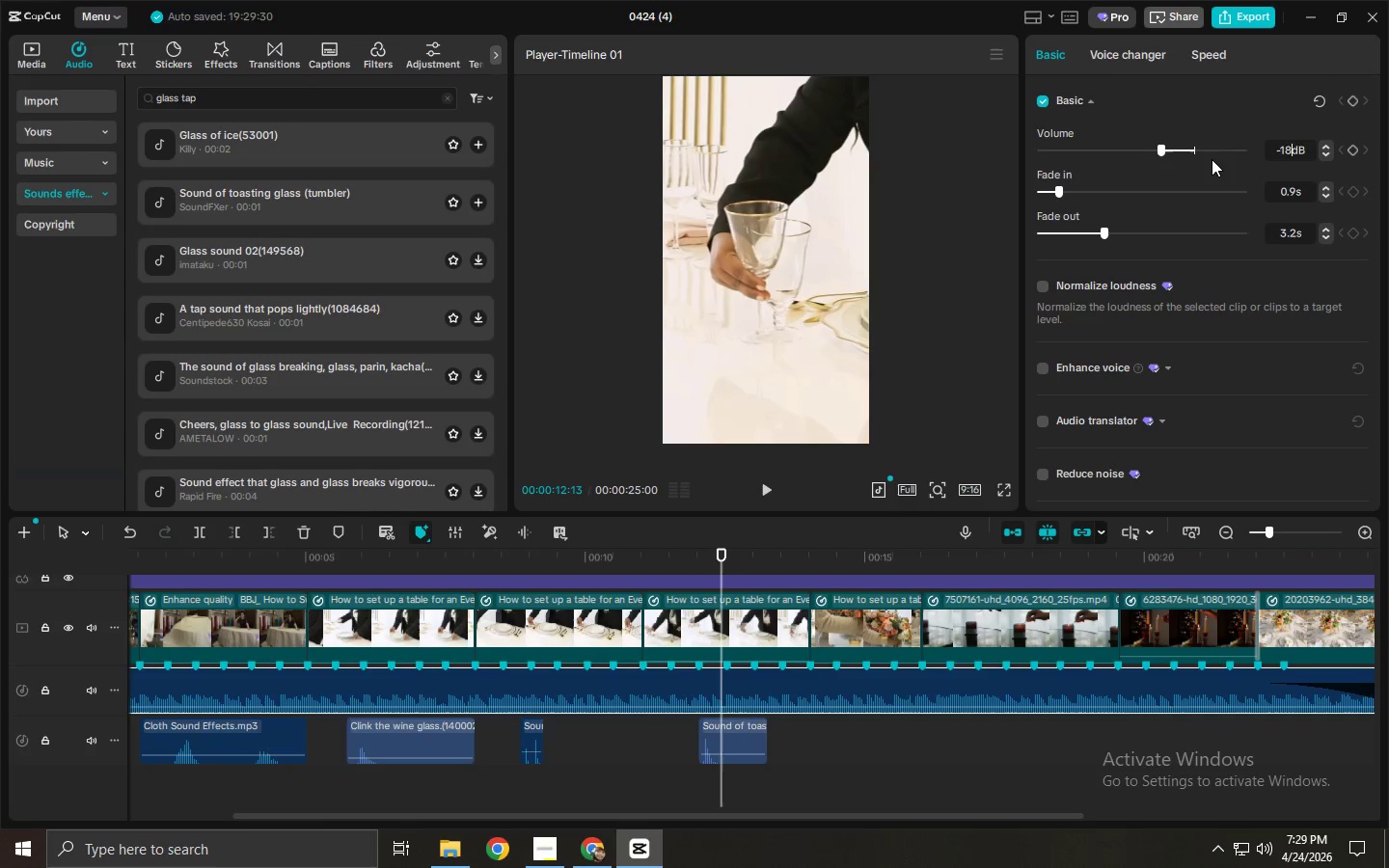 
key(NumpadEnter)
 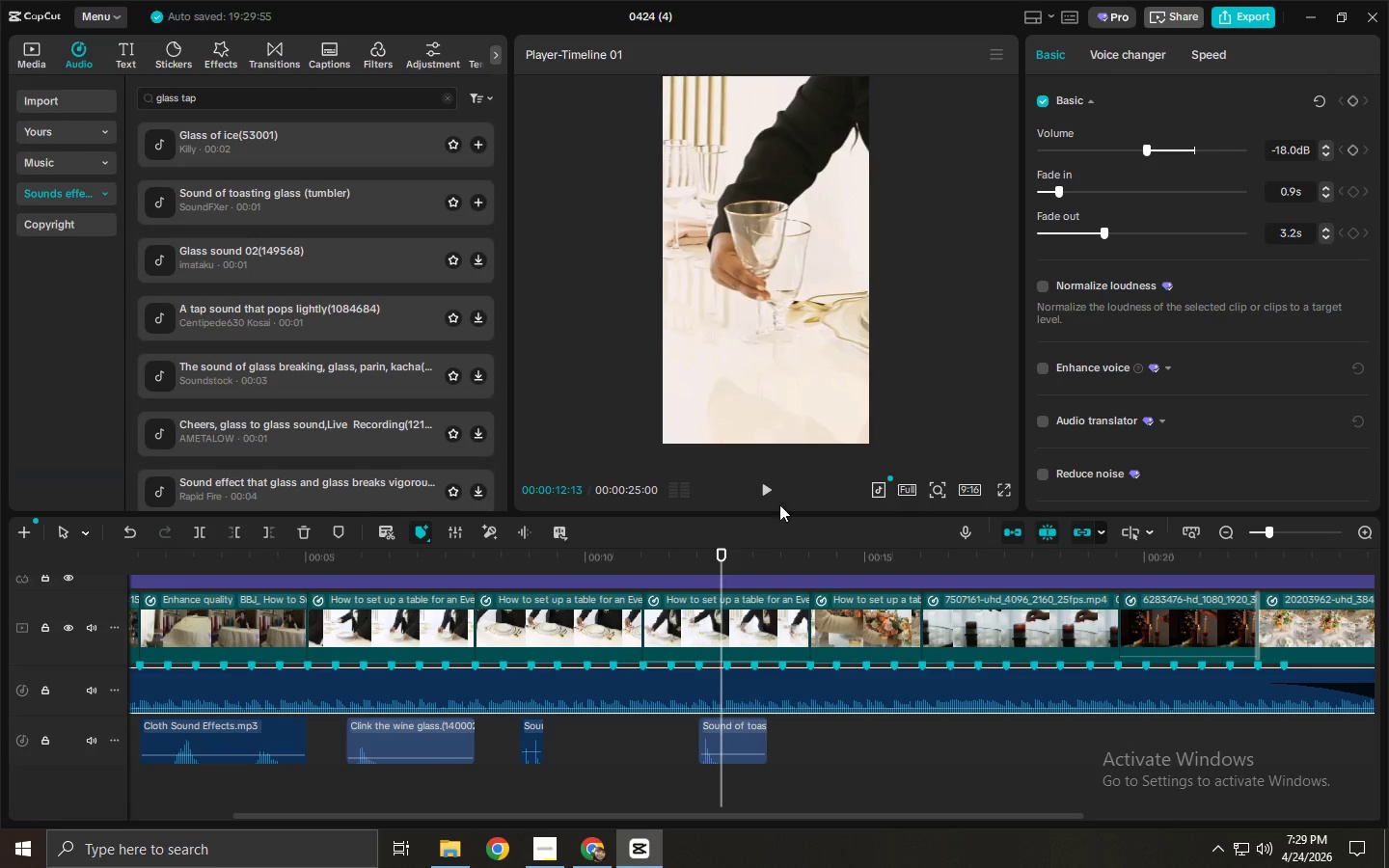 
left_click_drag(start_coordinate=[635, 540], to_coordinate=[610, 552])
 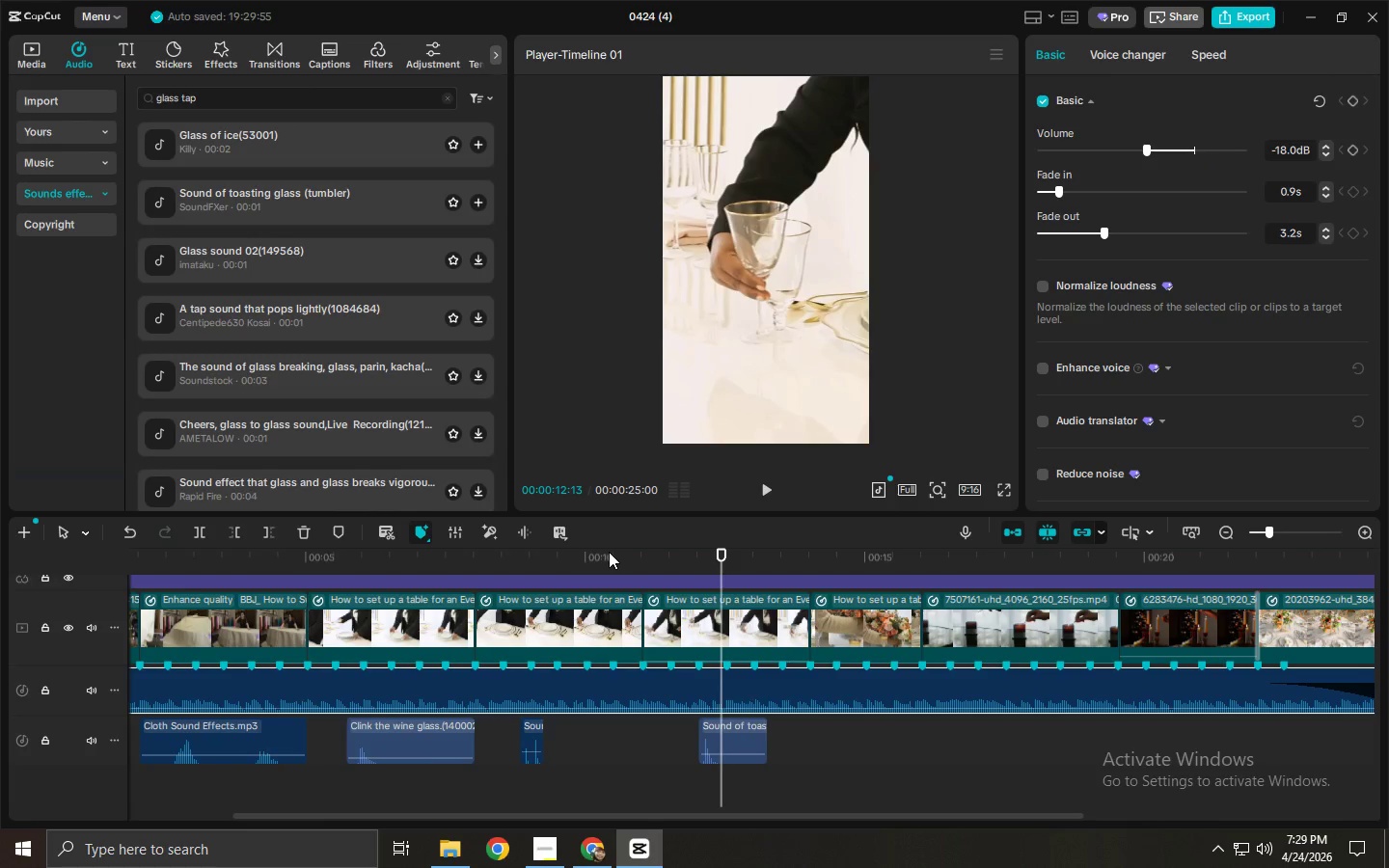 
double_click([609, 552])
 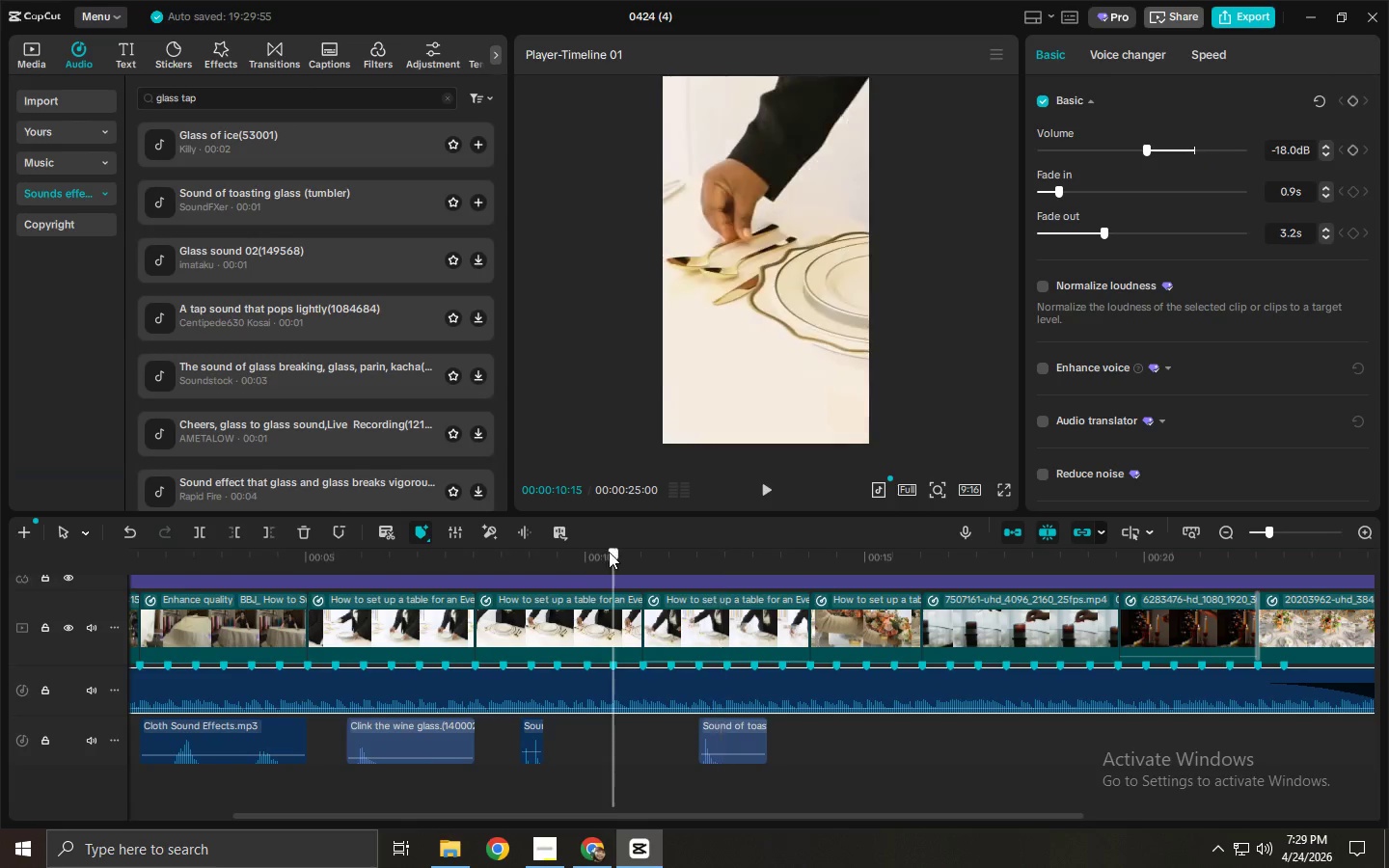 
key(Space)
 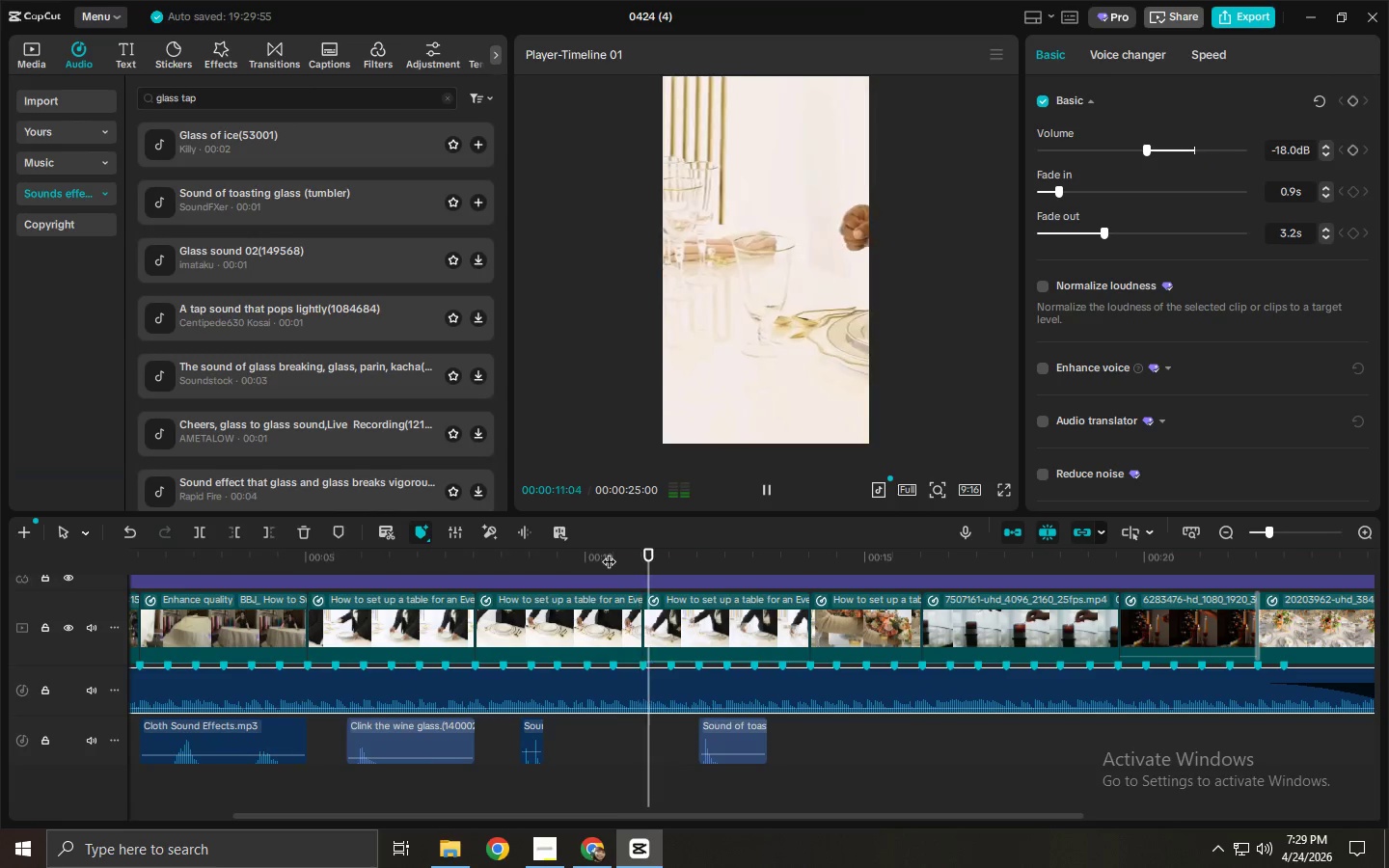 
key(Space)
 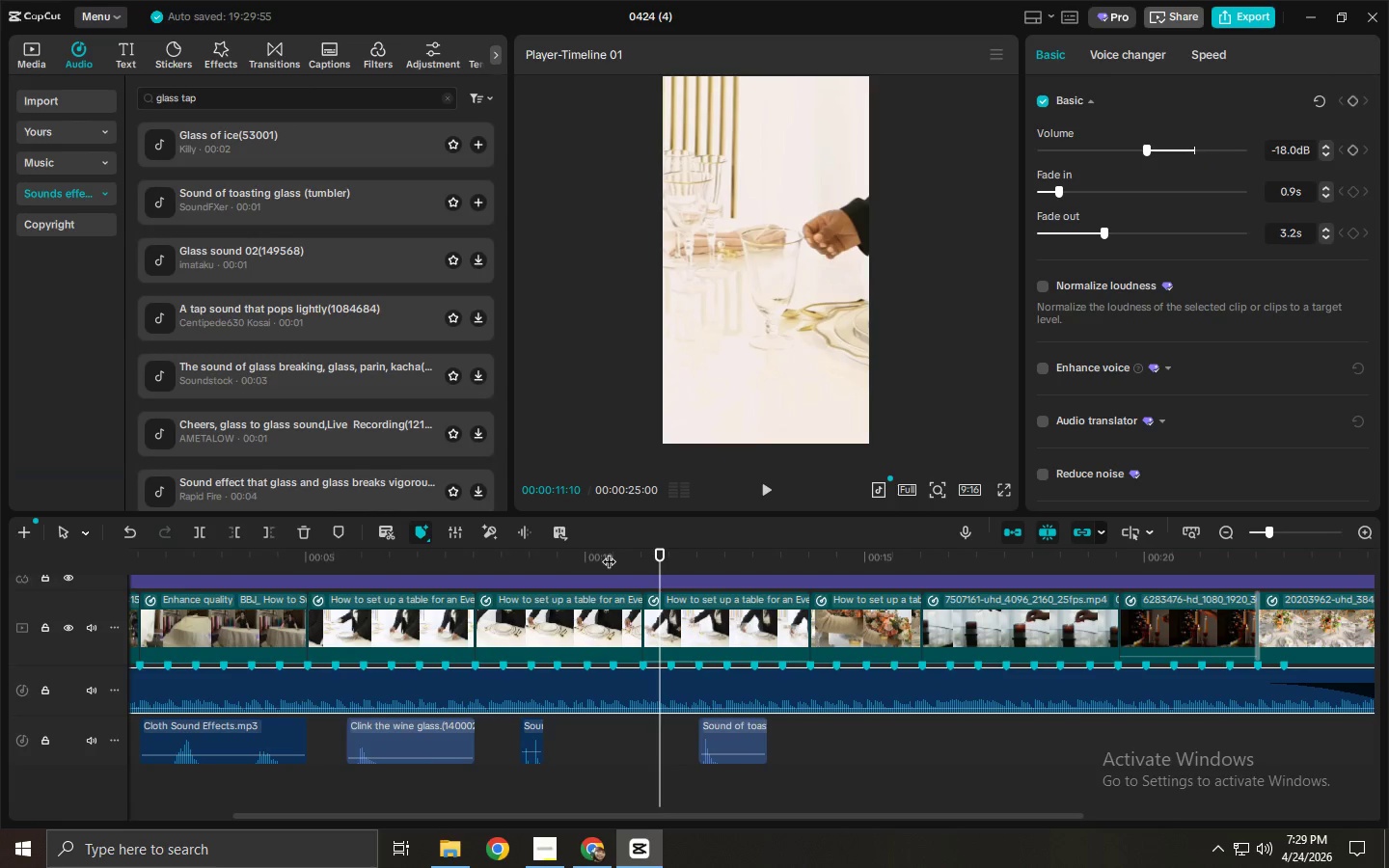 
key(Space)
 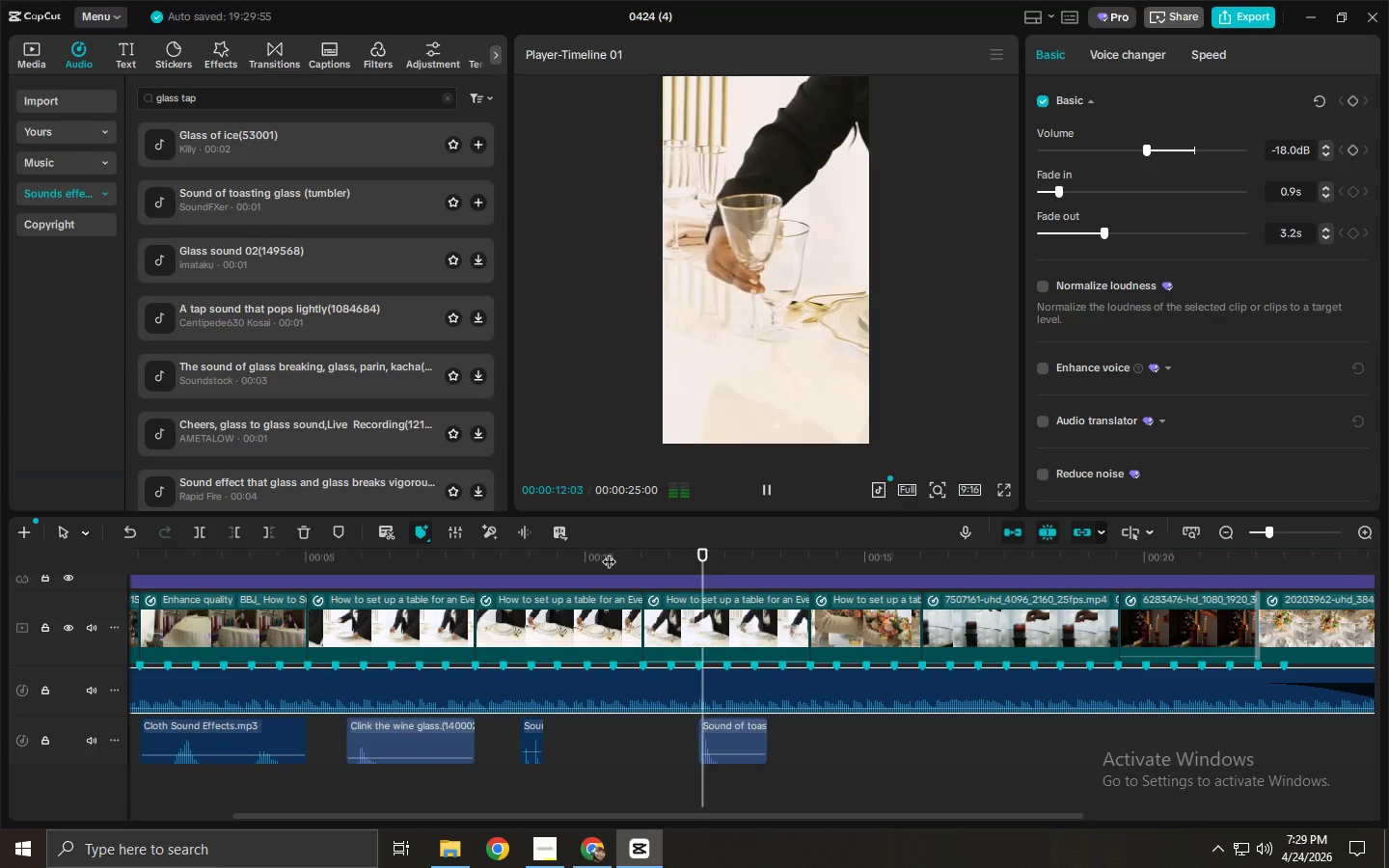 
key(Space)
 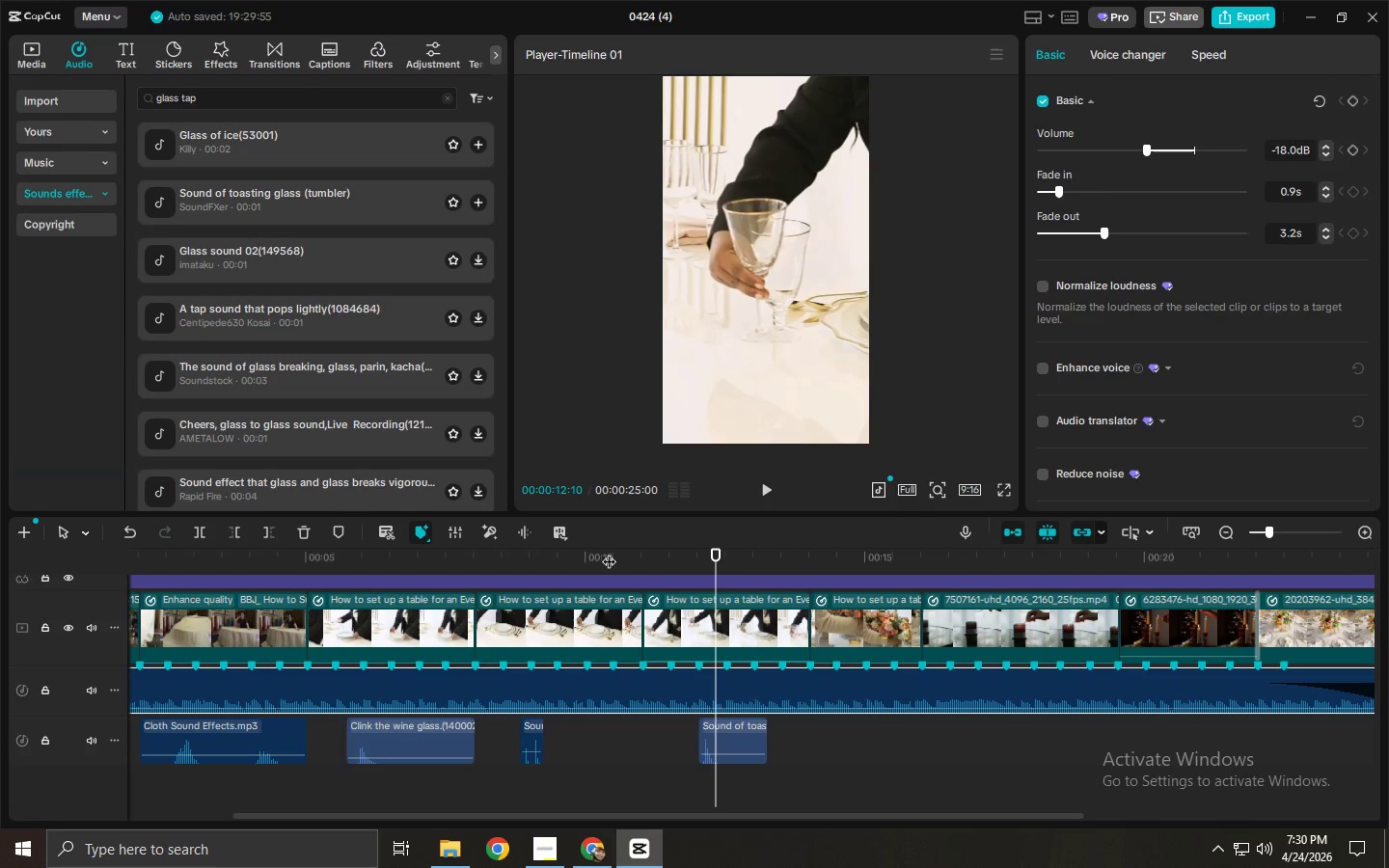 
wait(8.23)
 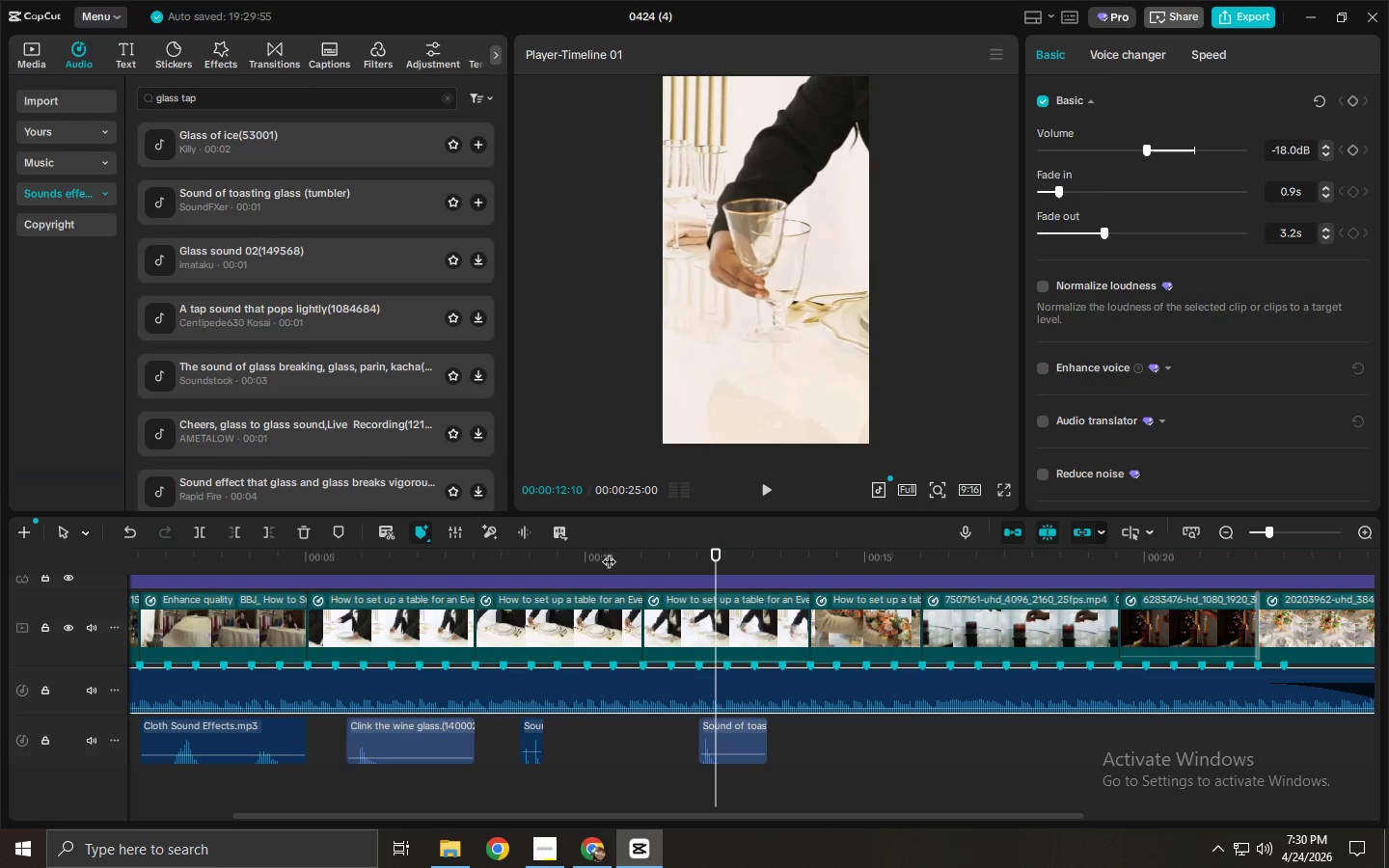 
left_click([704, 554])
 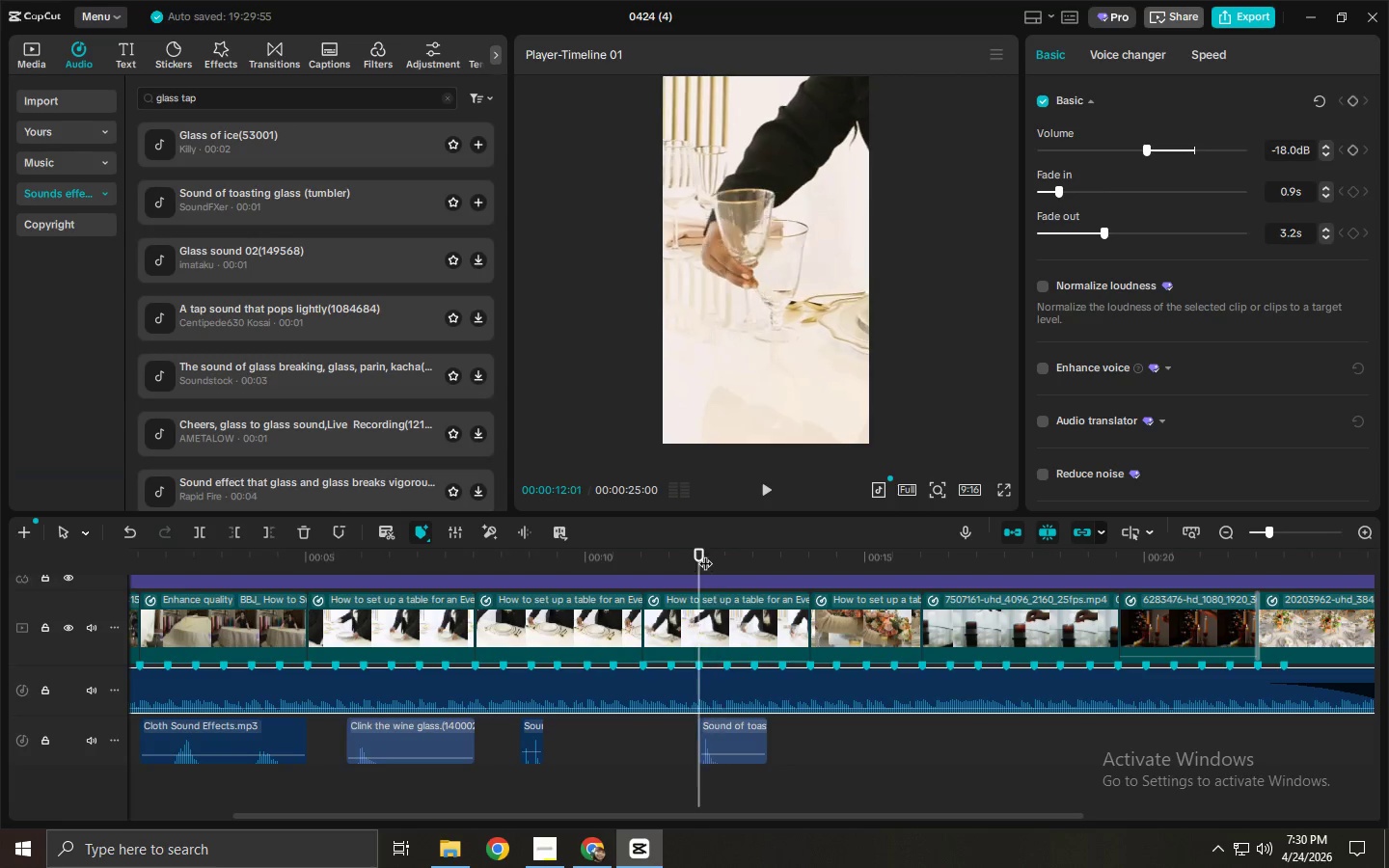 
key(Space)
 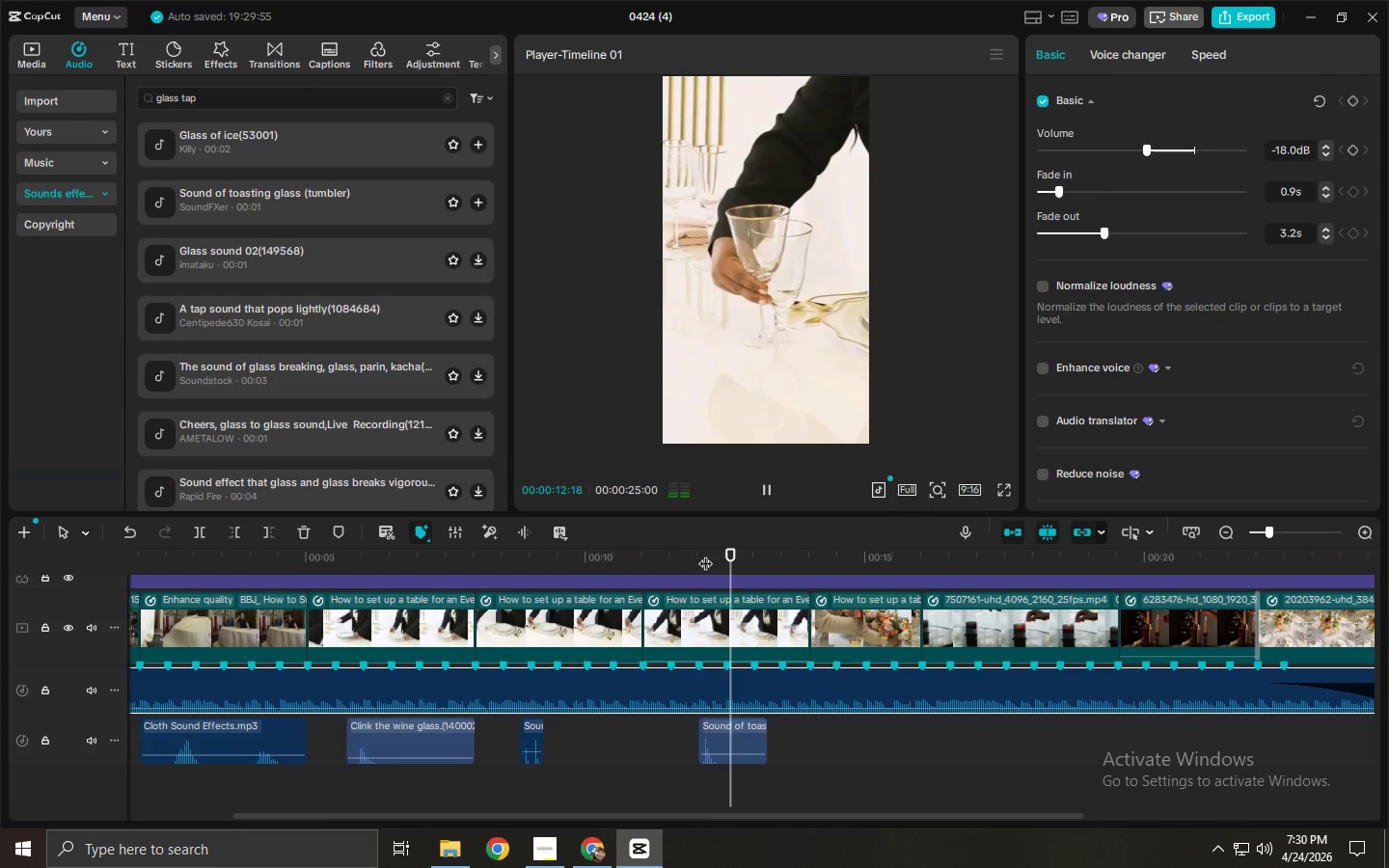 
key(Space)
 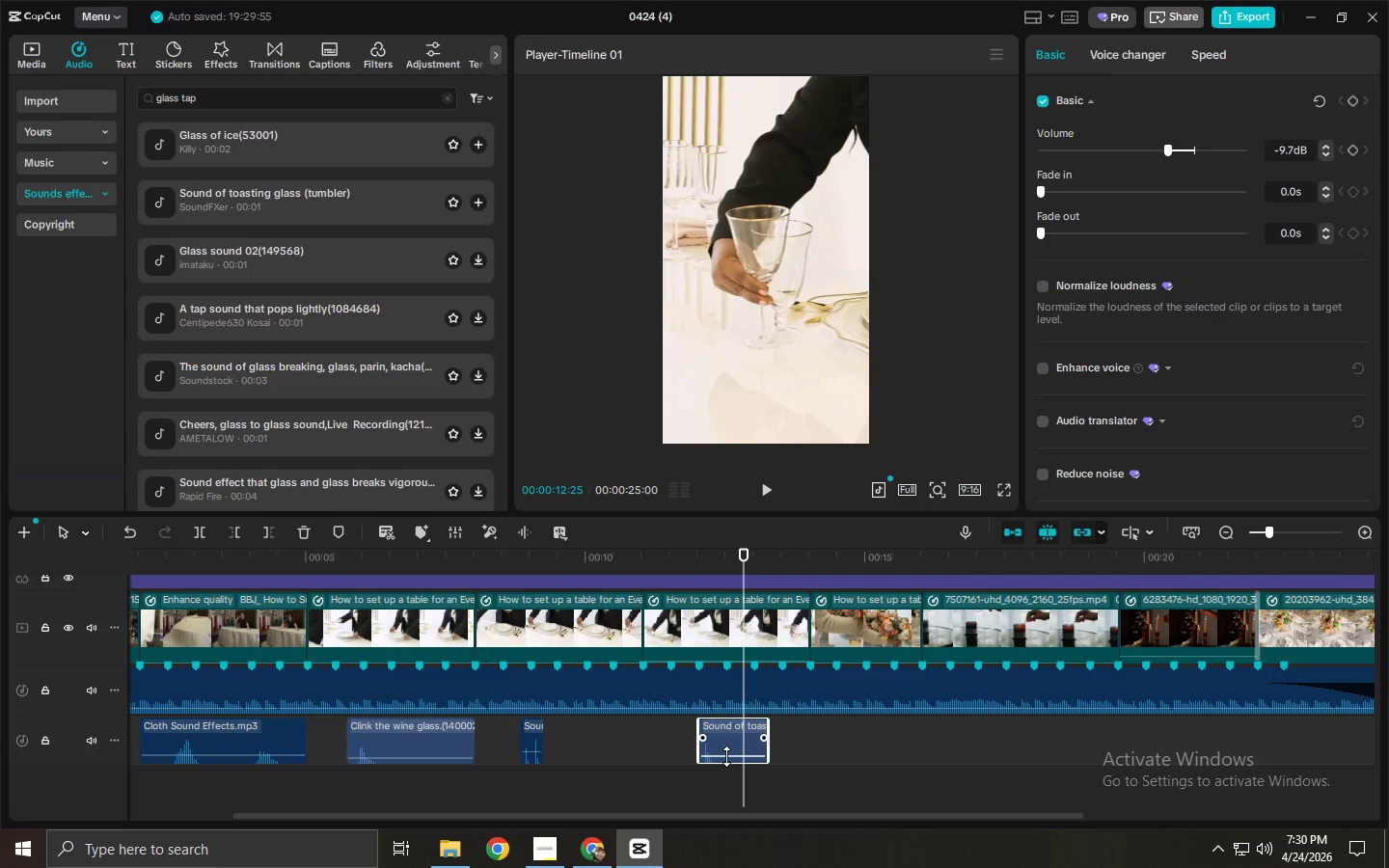 
left_click([255, 732])
 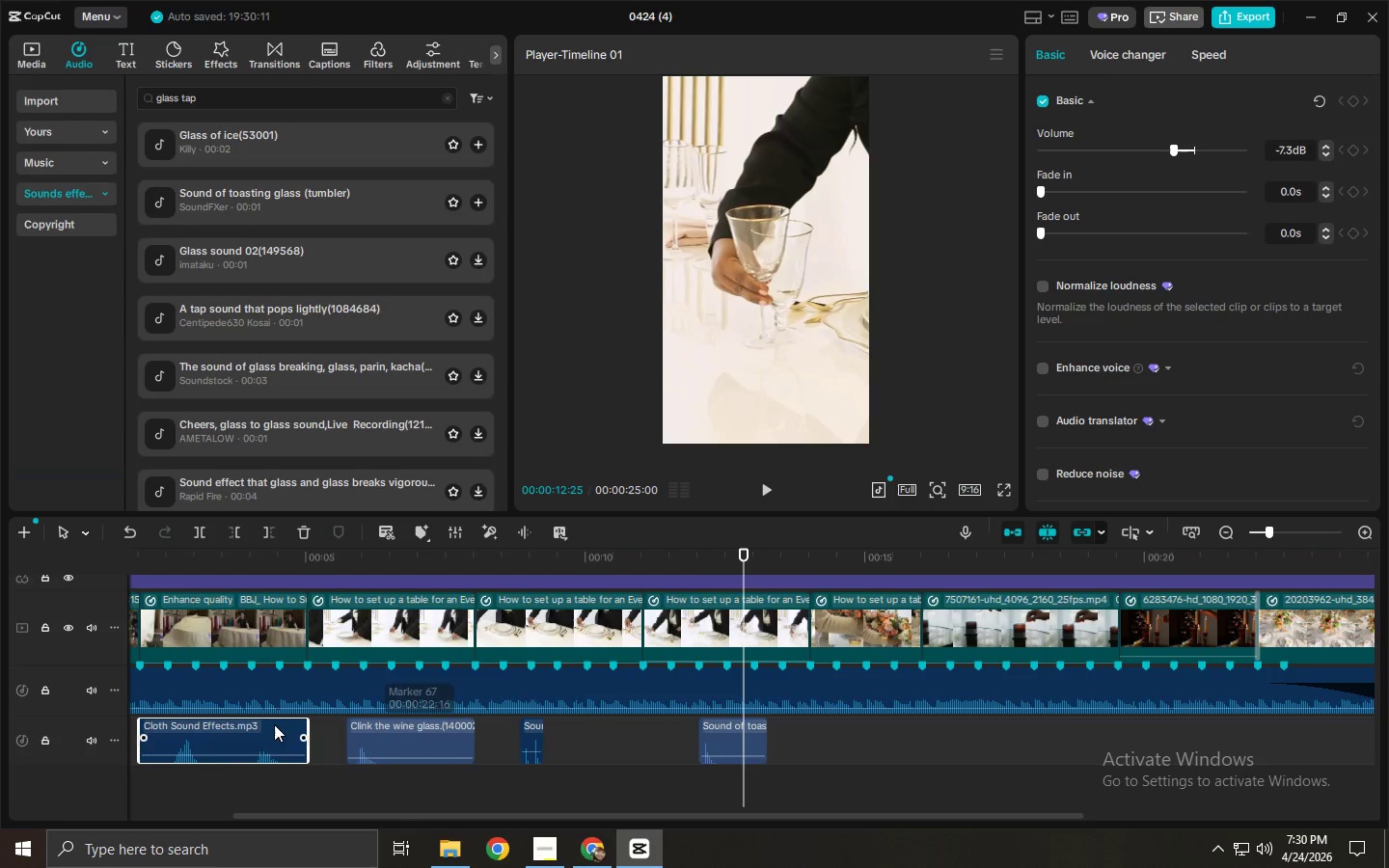 
mouse_move([233, 754])
 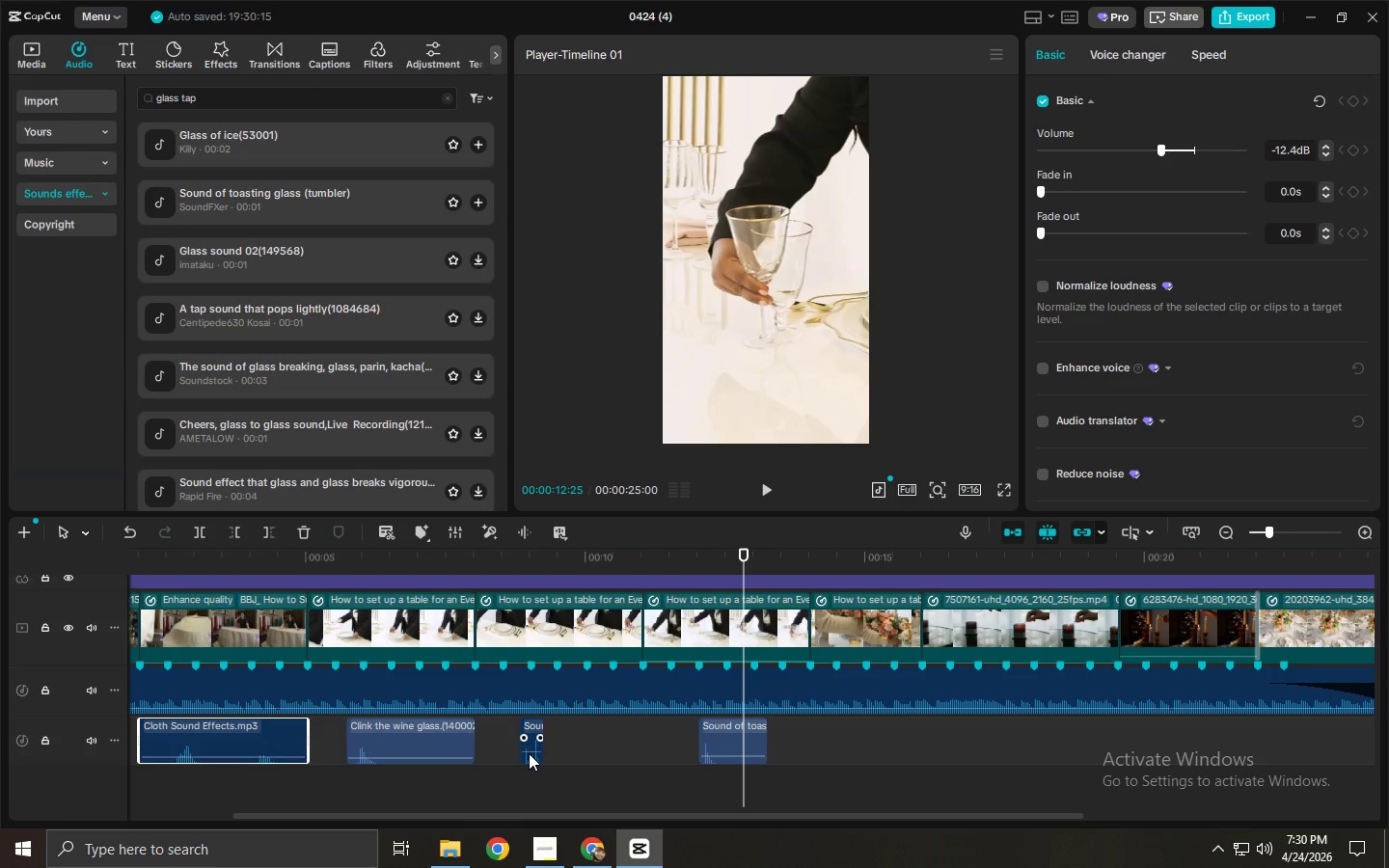 
key(Space)
 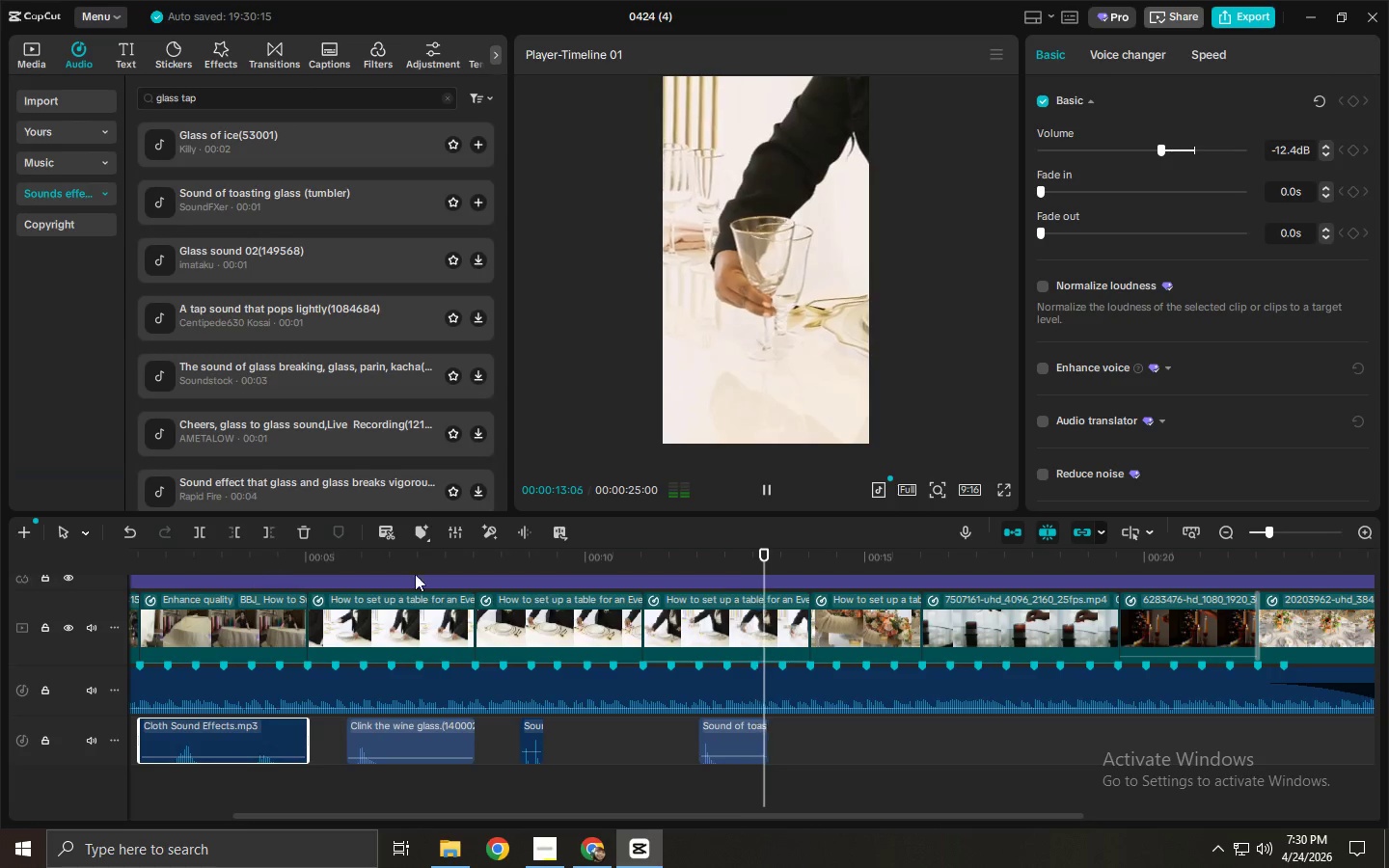 
key(Space)
 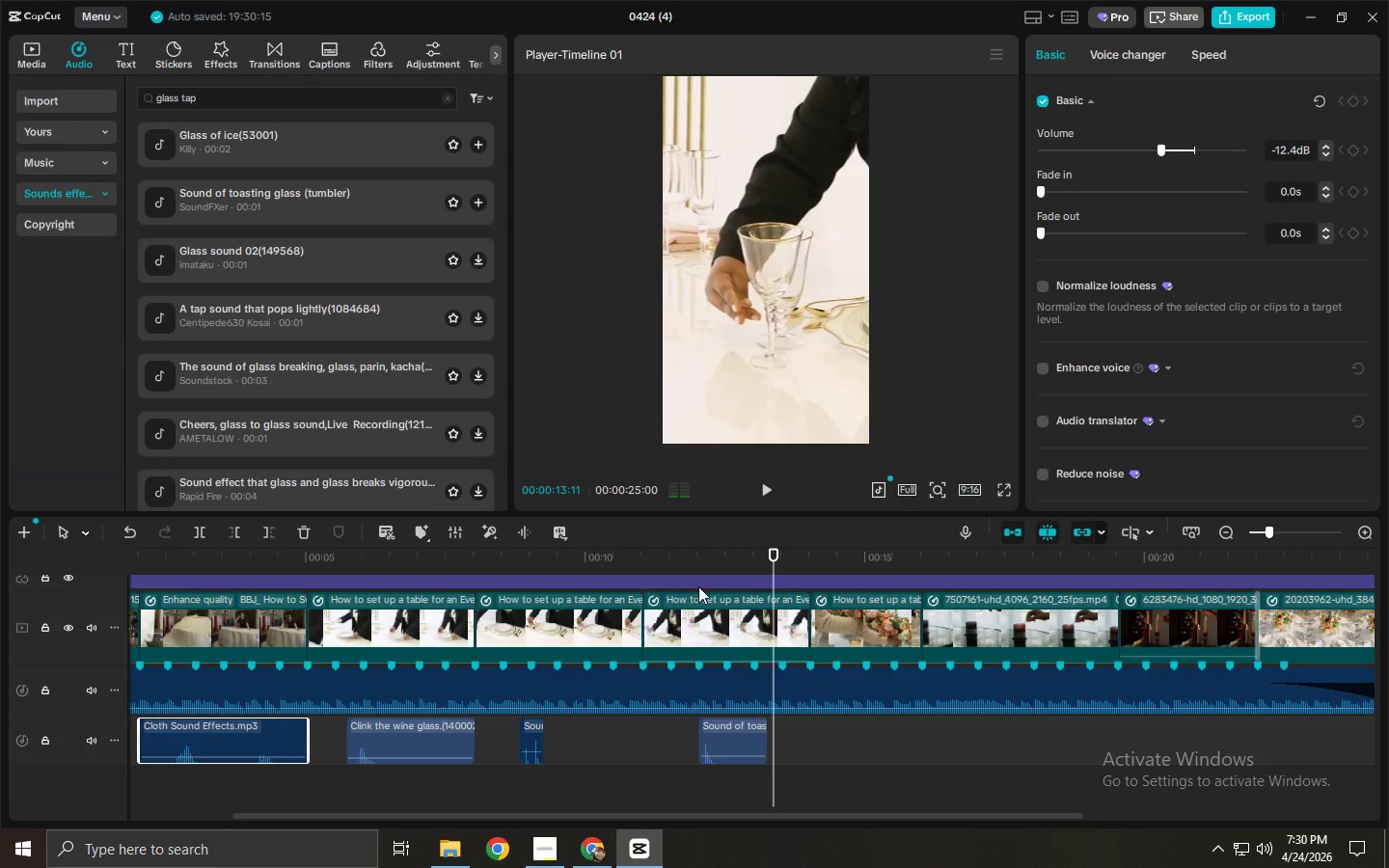 
key(Space)
 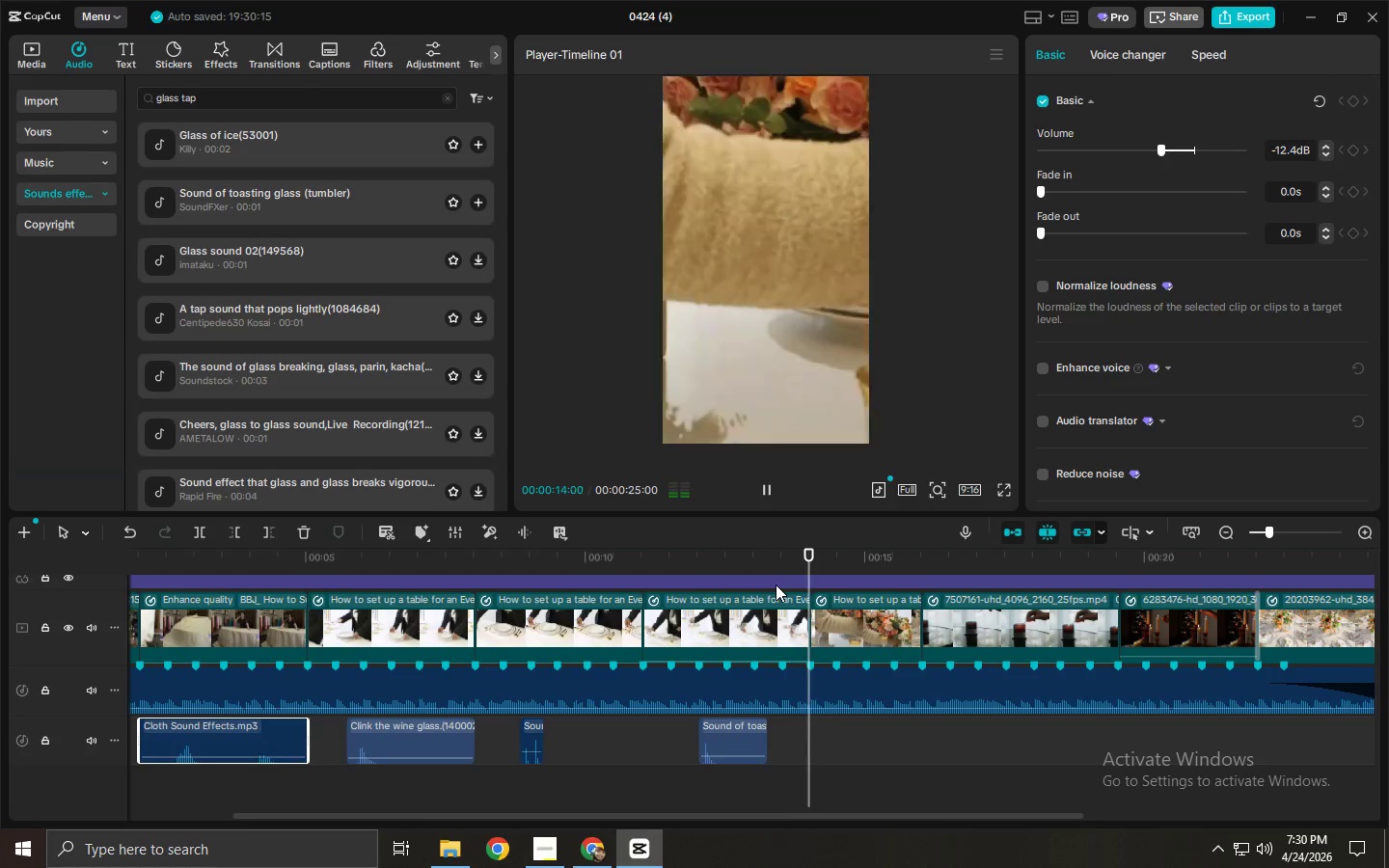 
key(Space)
 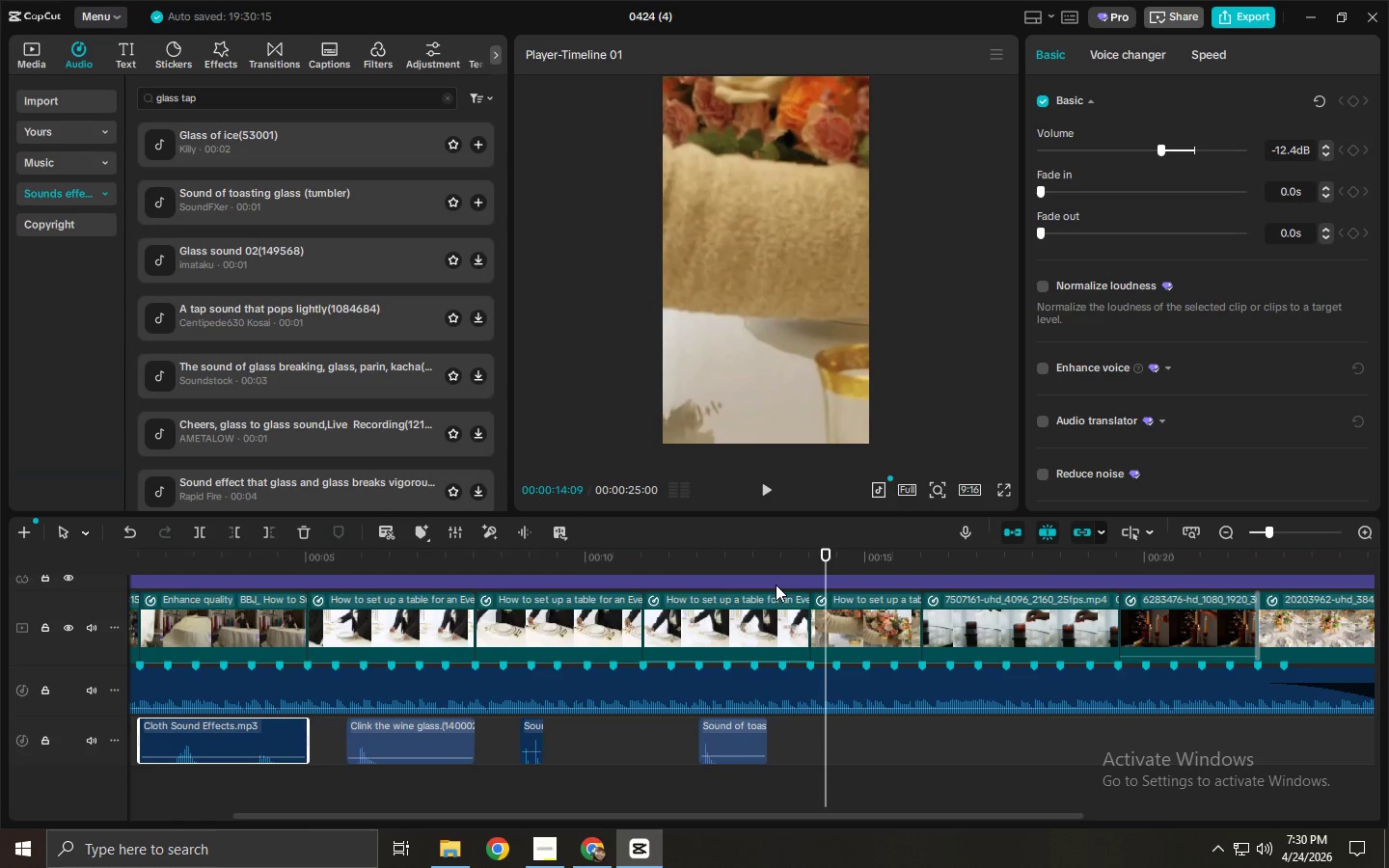 
wait(11.92)
 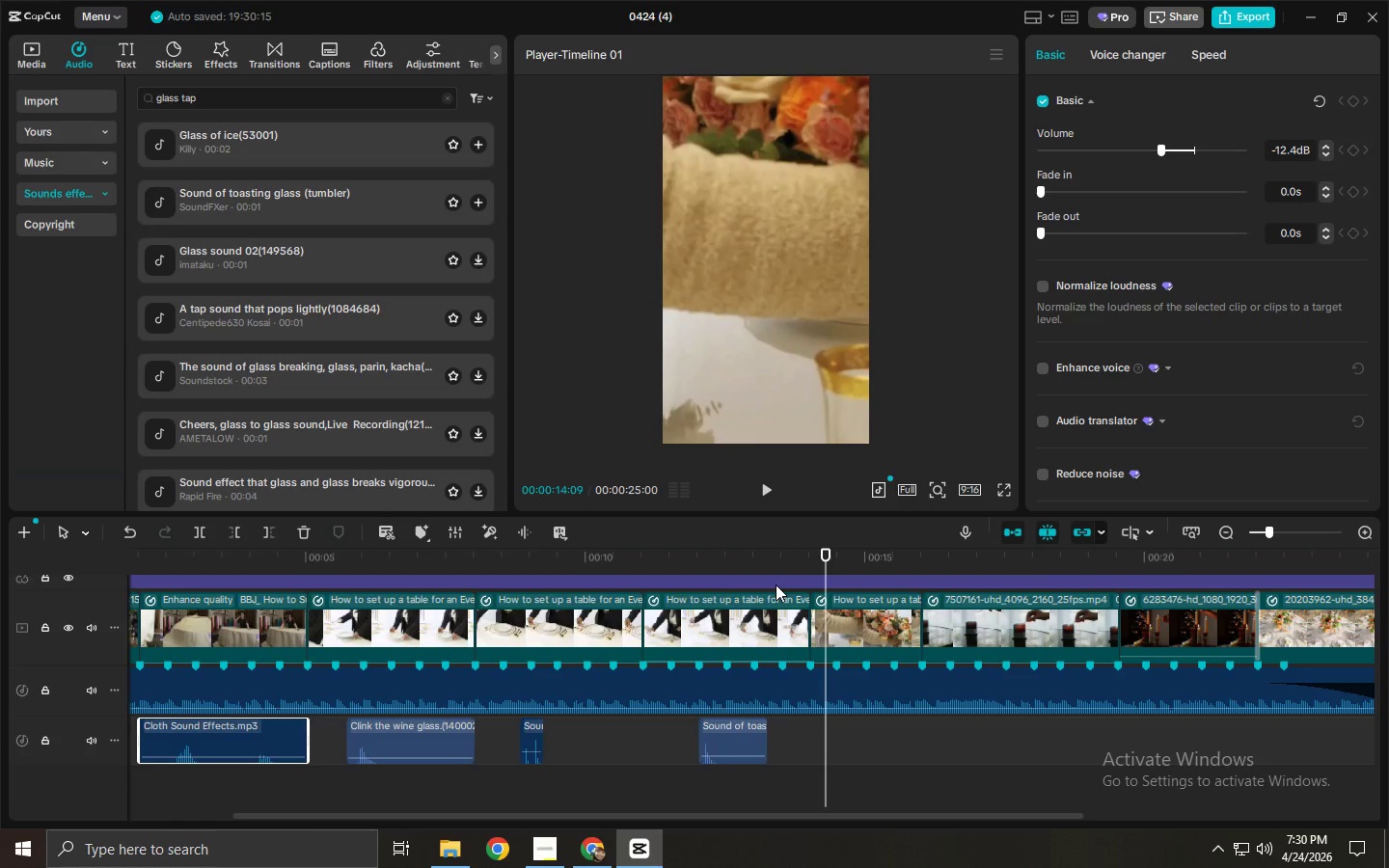 
key(Space)
 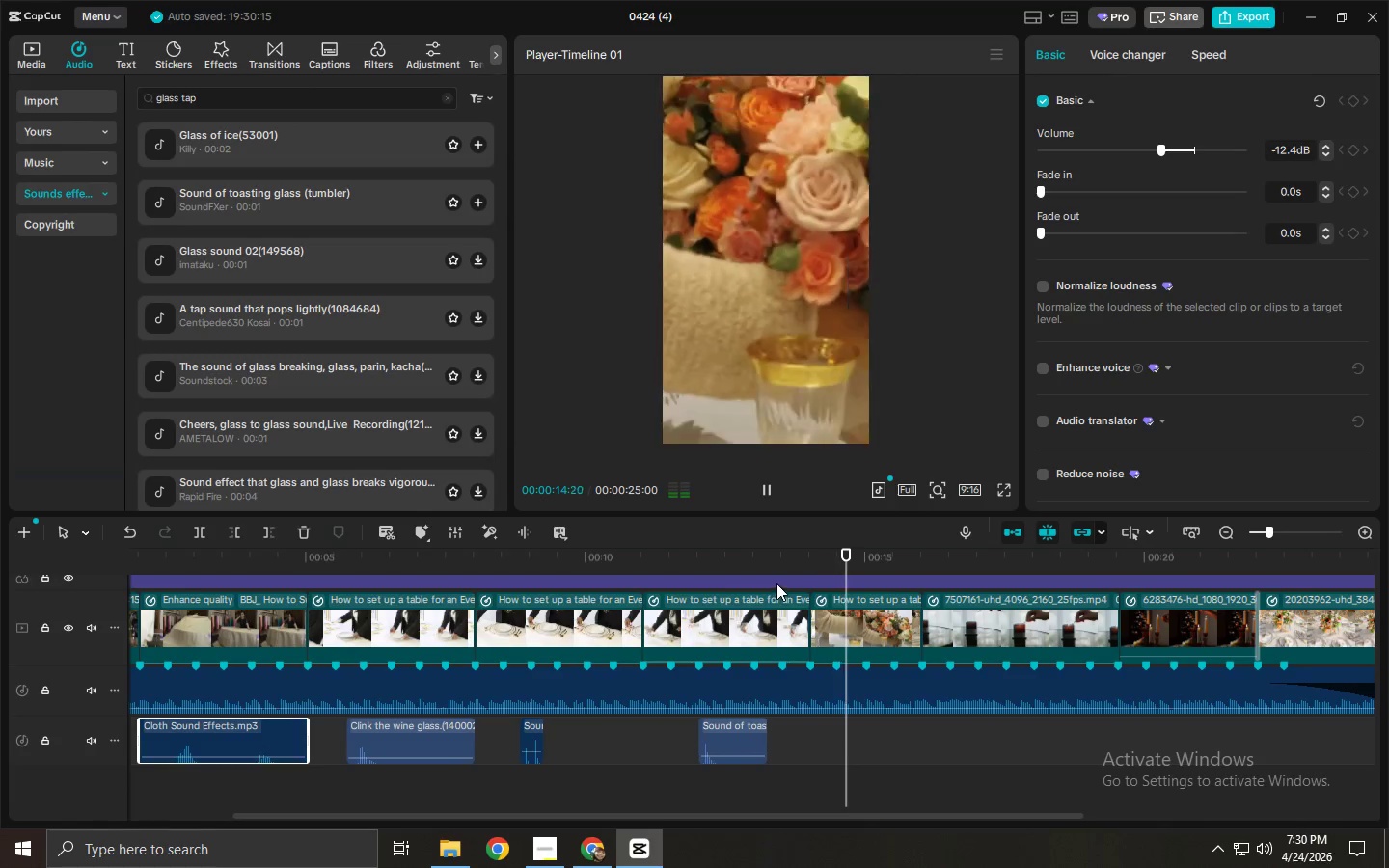 
key(Space)
 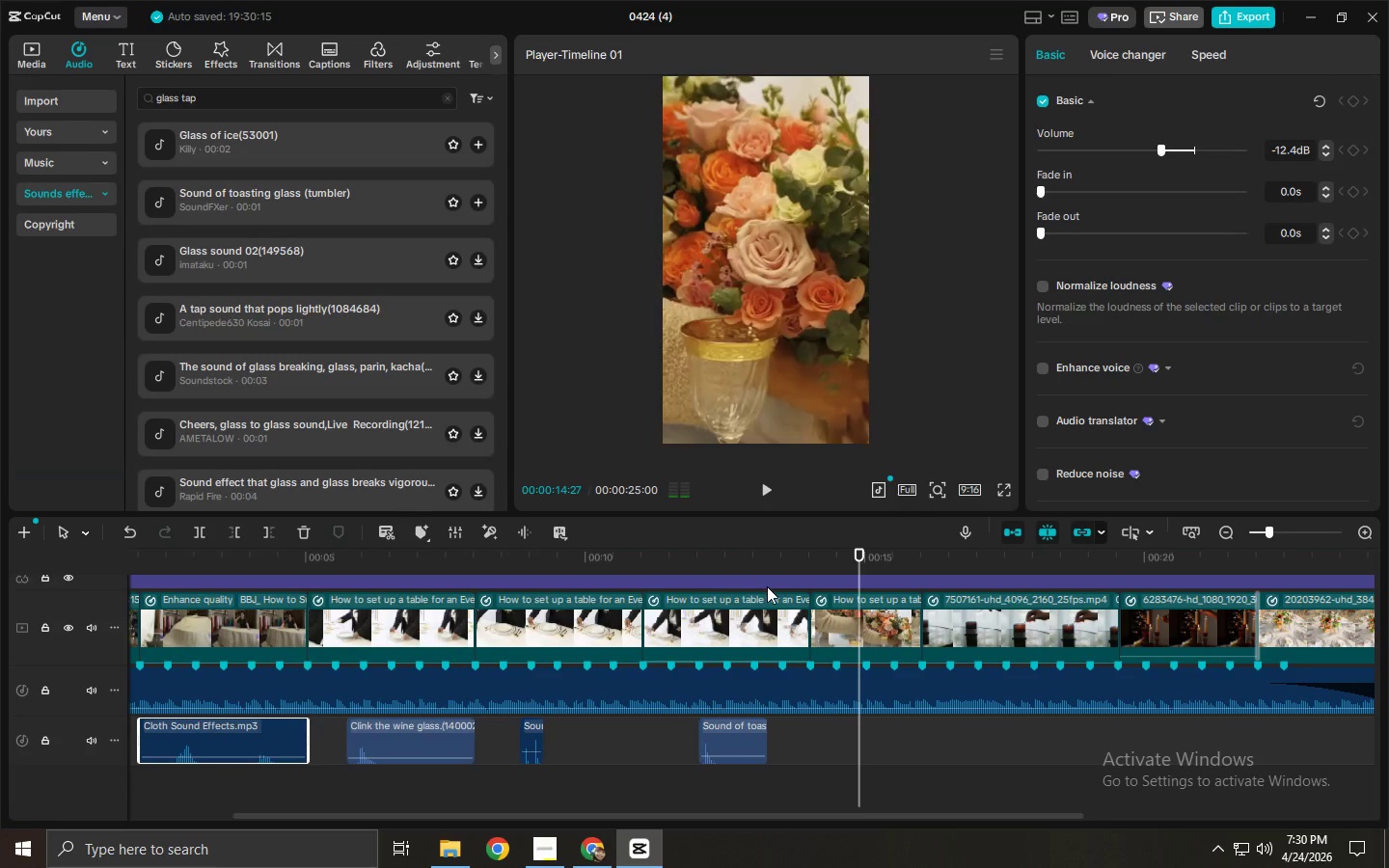 
key(Space)
 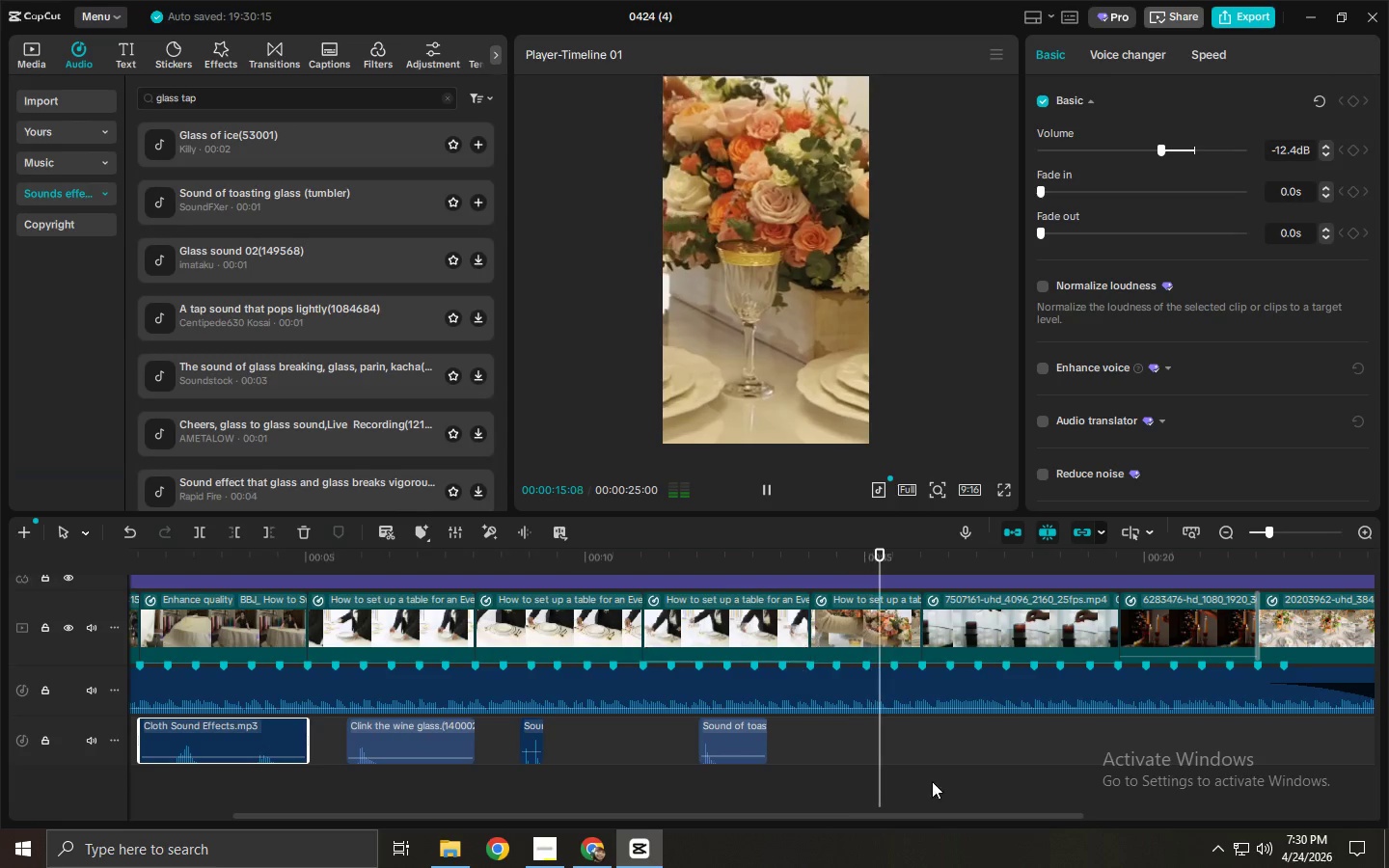 
type(   match strike)
 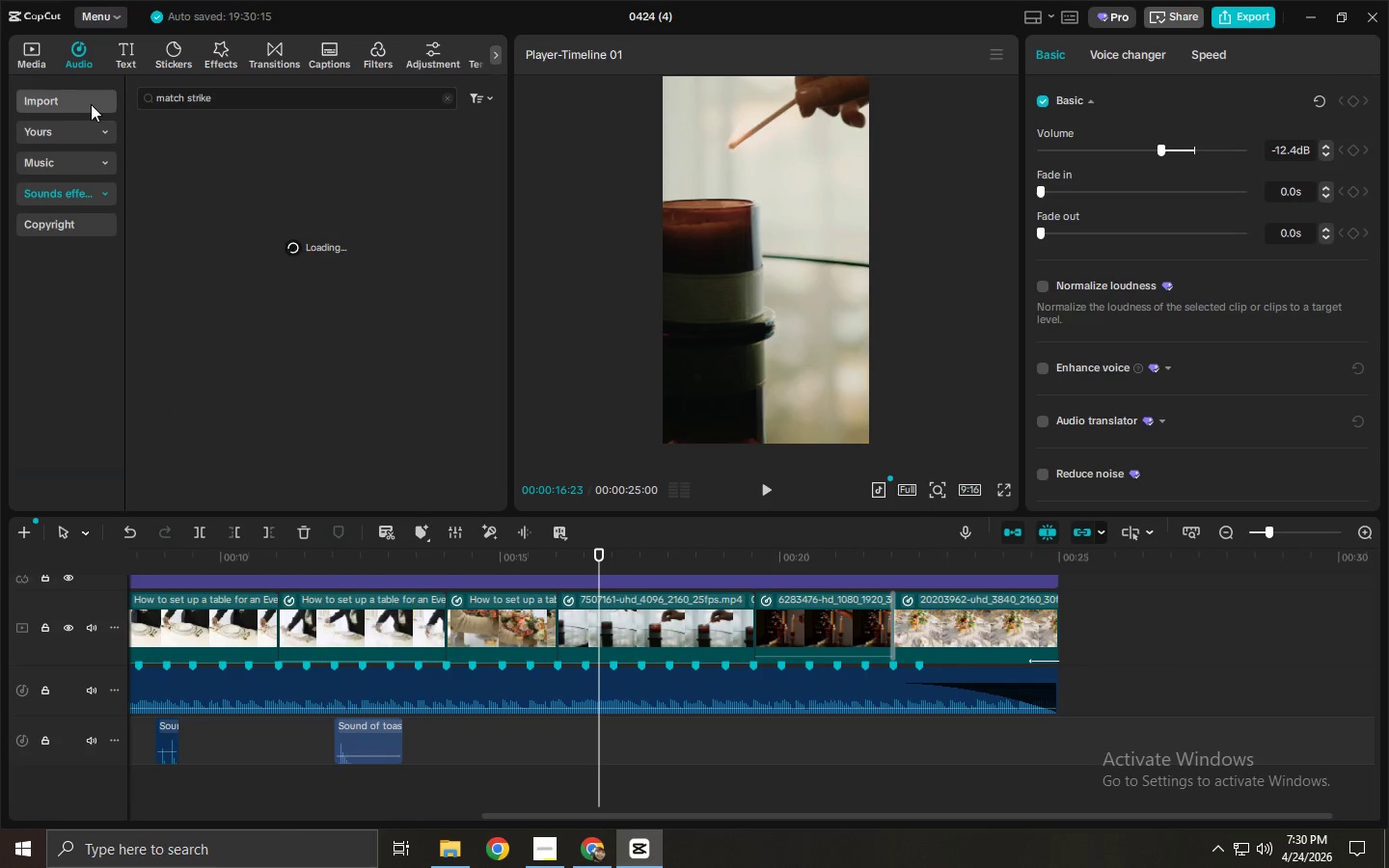 
left_click_drag(start_coordinate=[844, 817], to_coordinate=[1093, 815])
 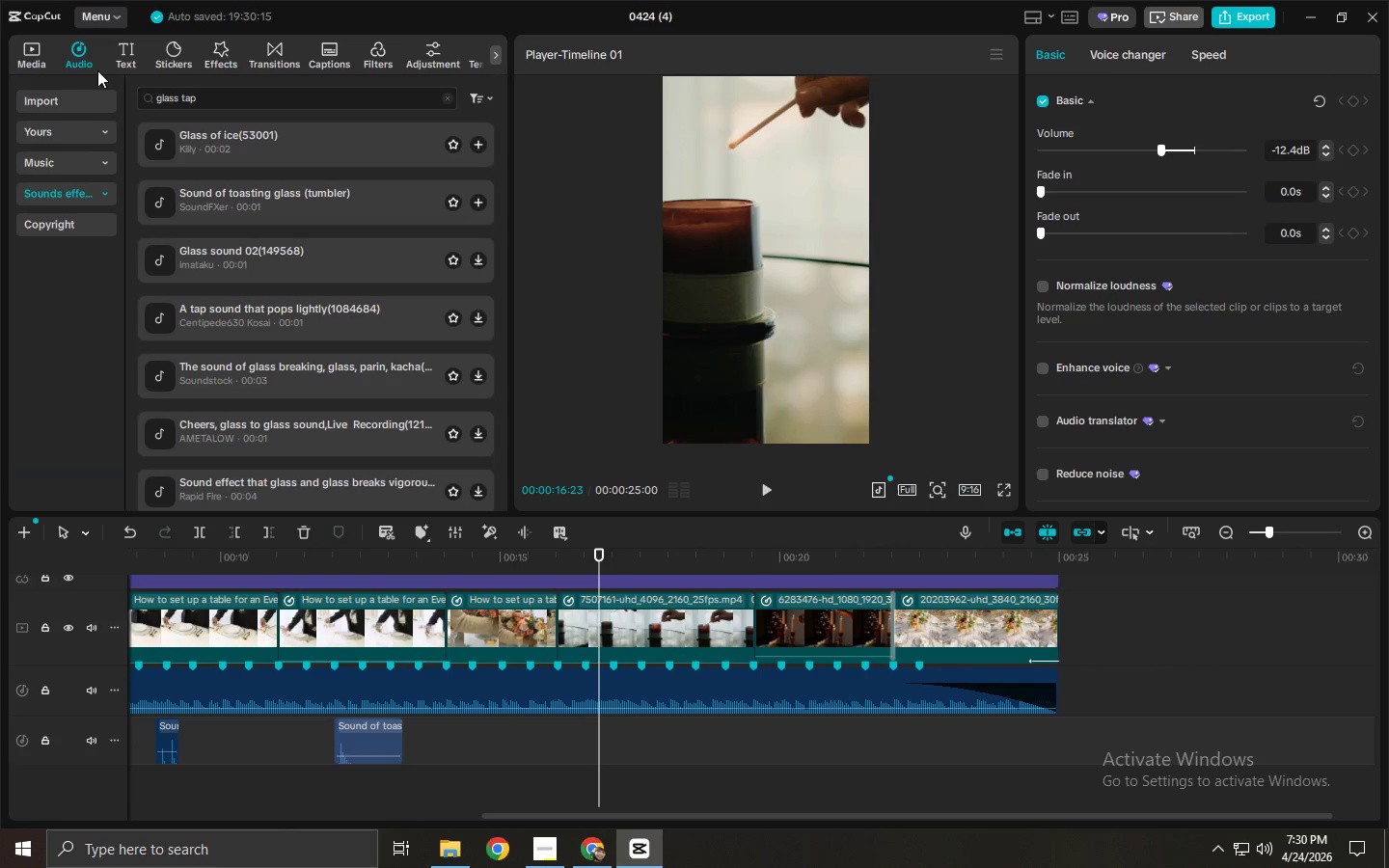 
left_click_drag(start_coordinate=[259, 108], to_coordinate=[95, 104])
 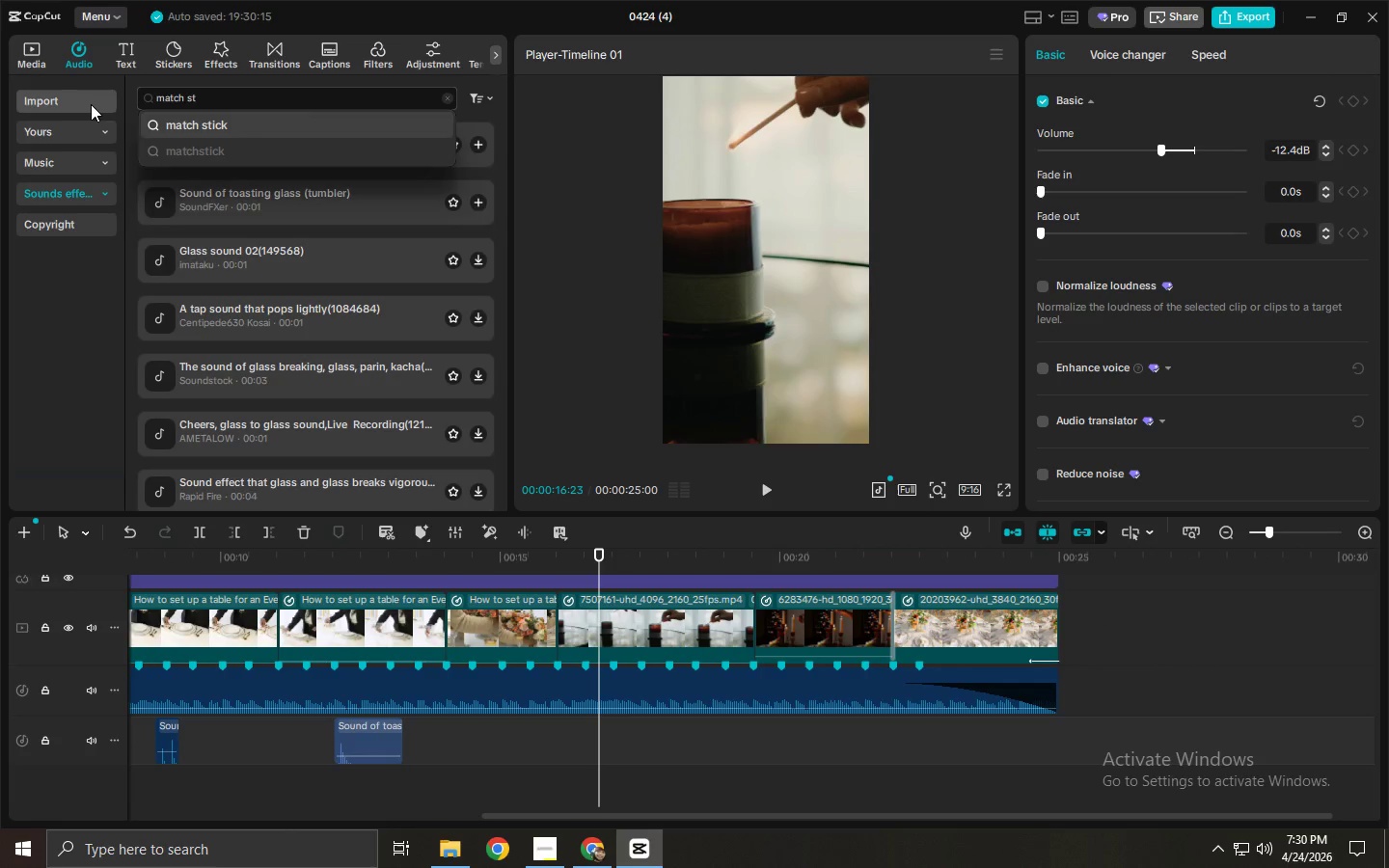 
key(Enter)
 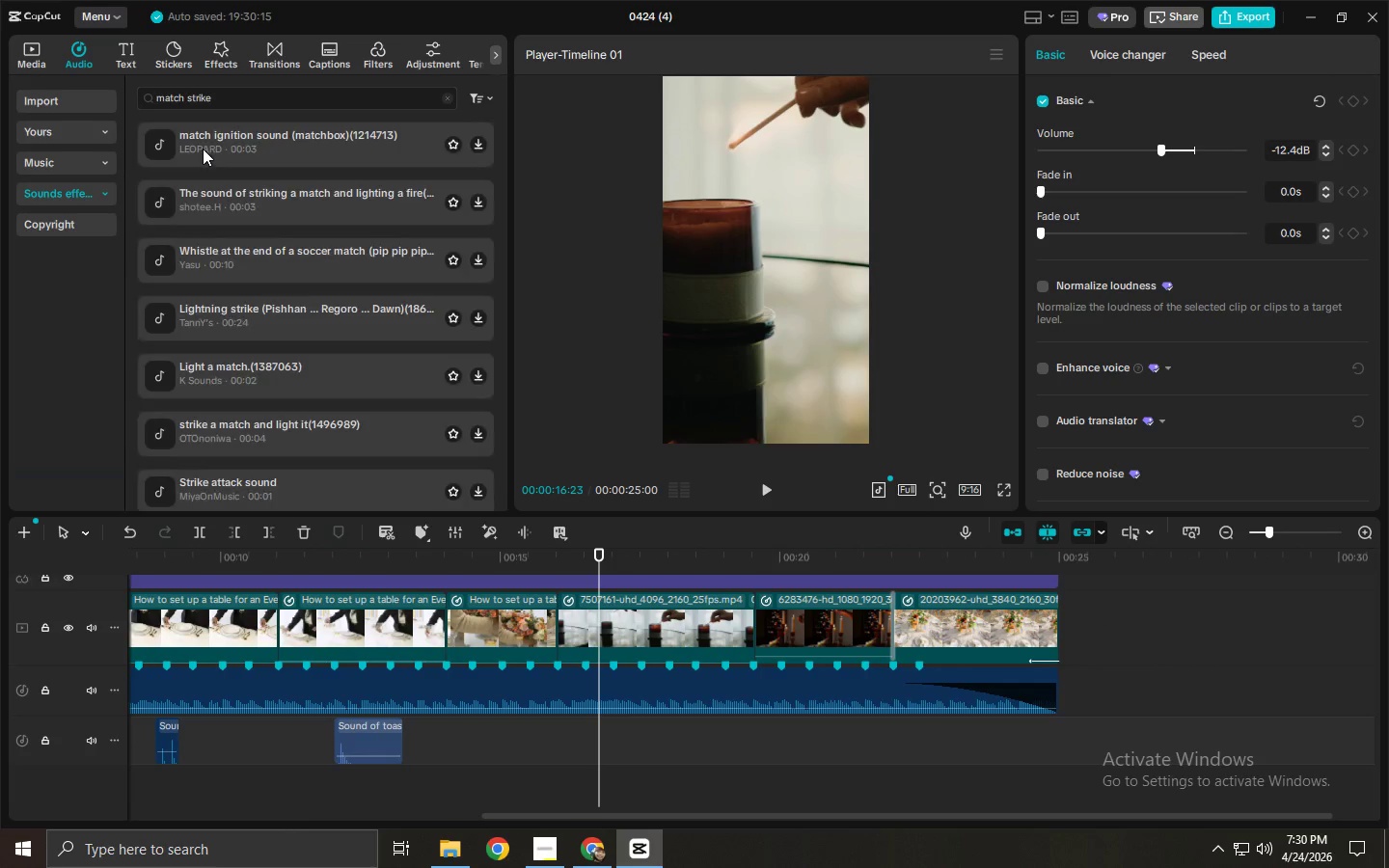 
left_click([216, 150])
 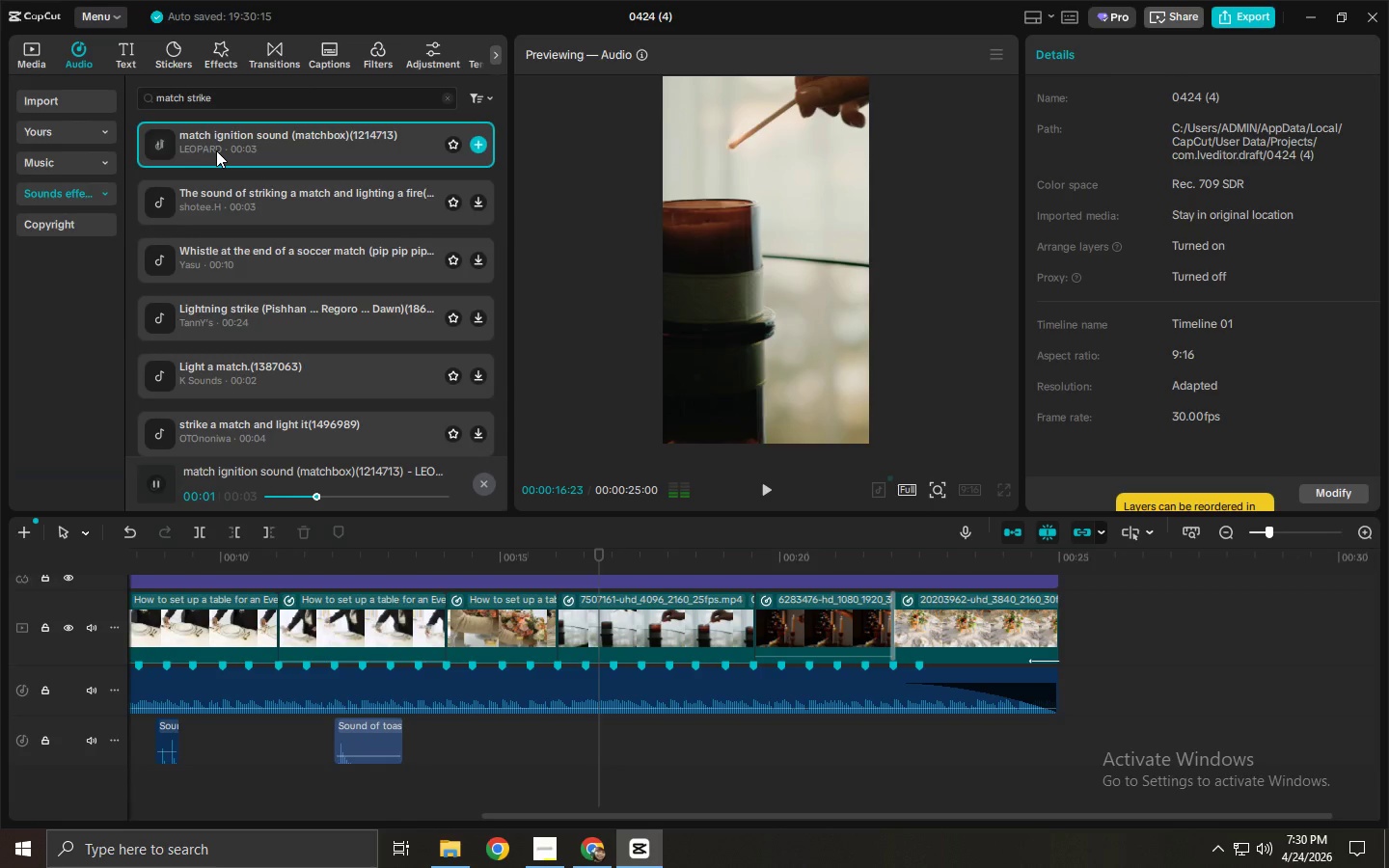 
left_click([232, 196])
 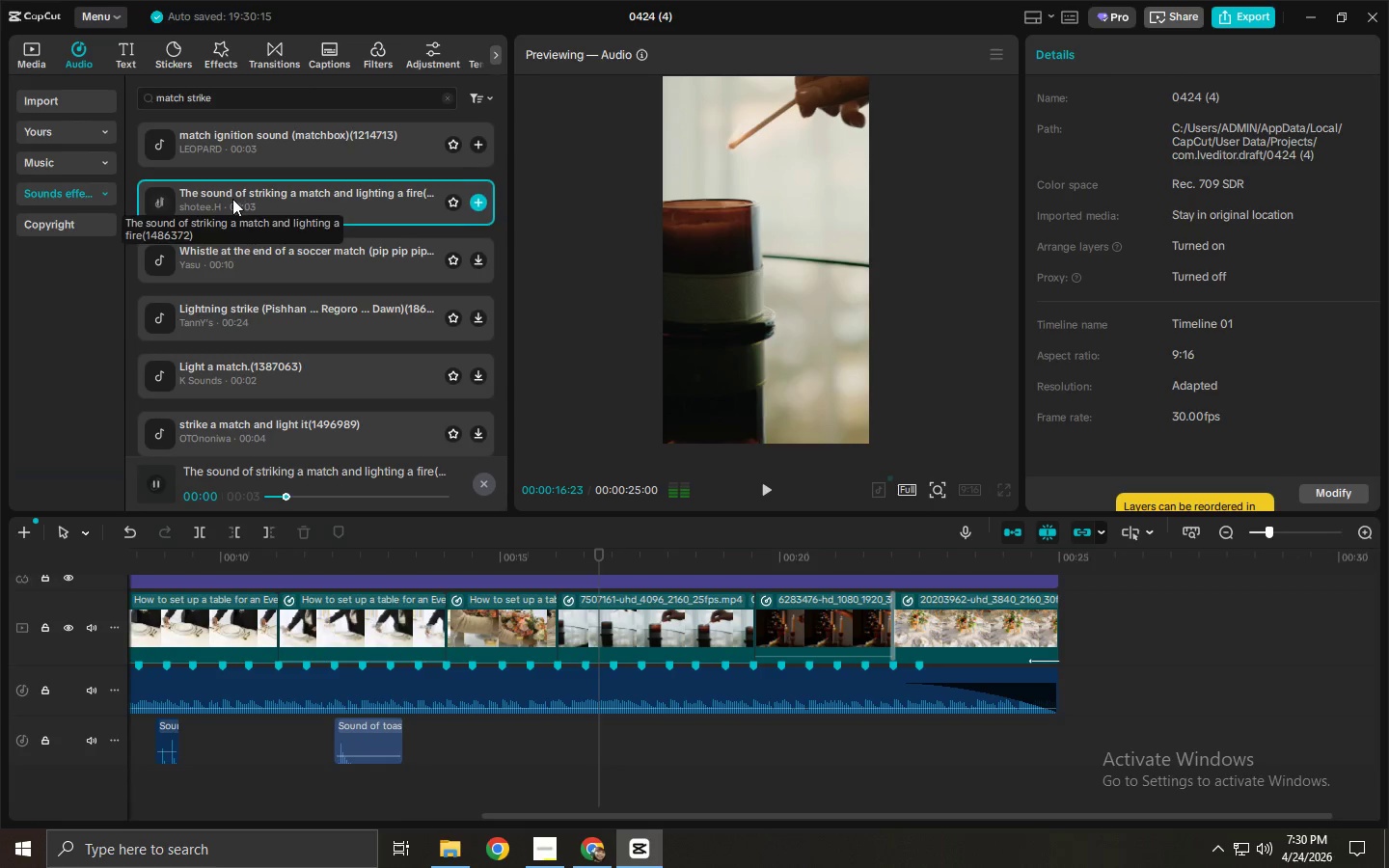 
left_click([253, 258])
 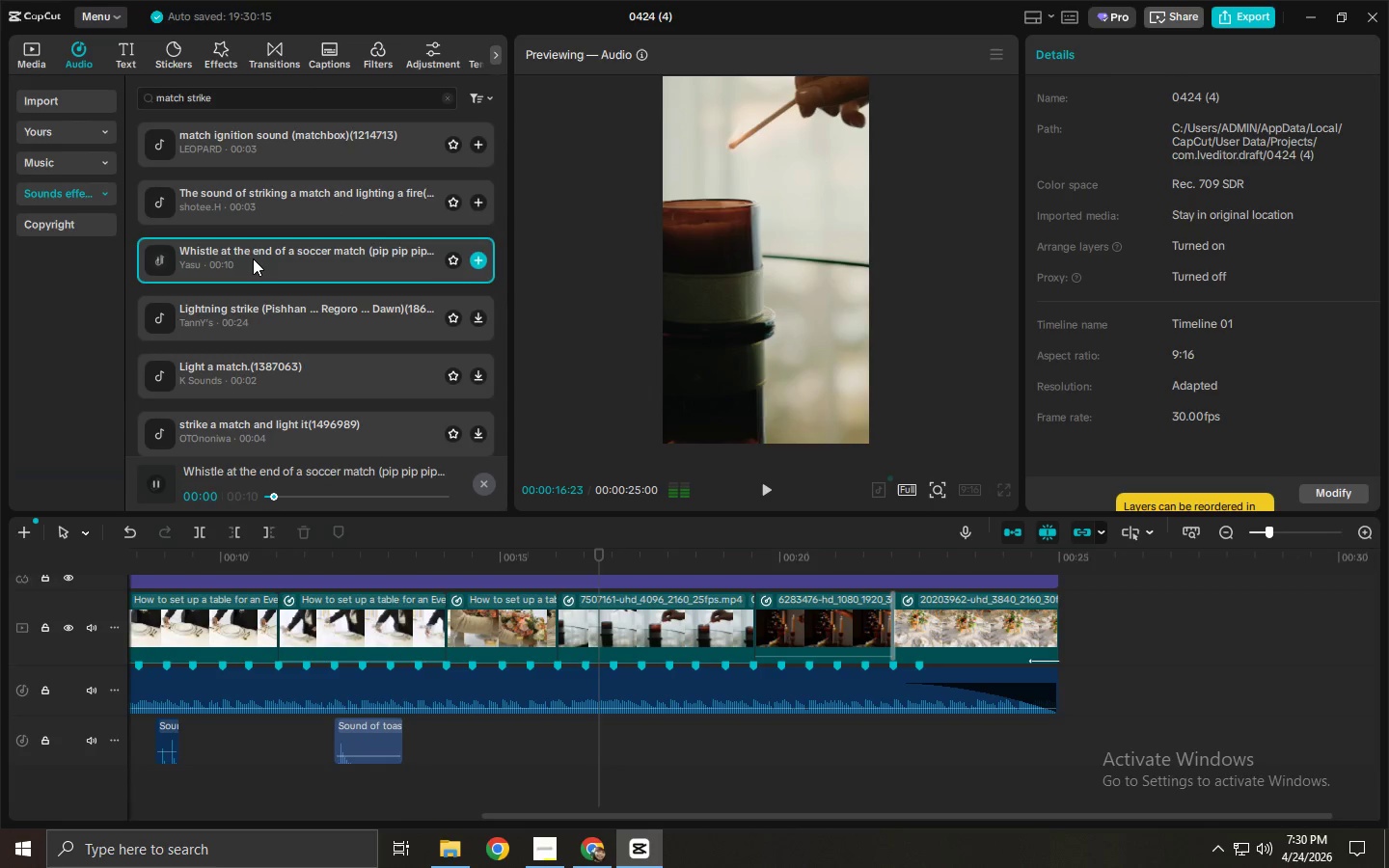 
left_click([266, 311])
 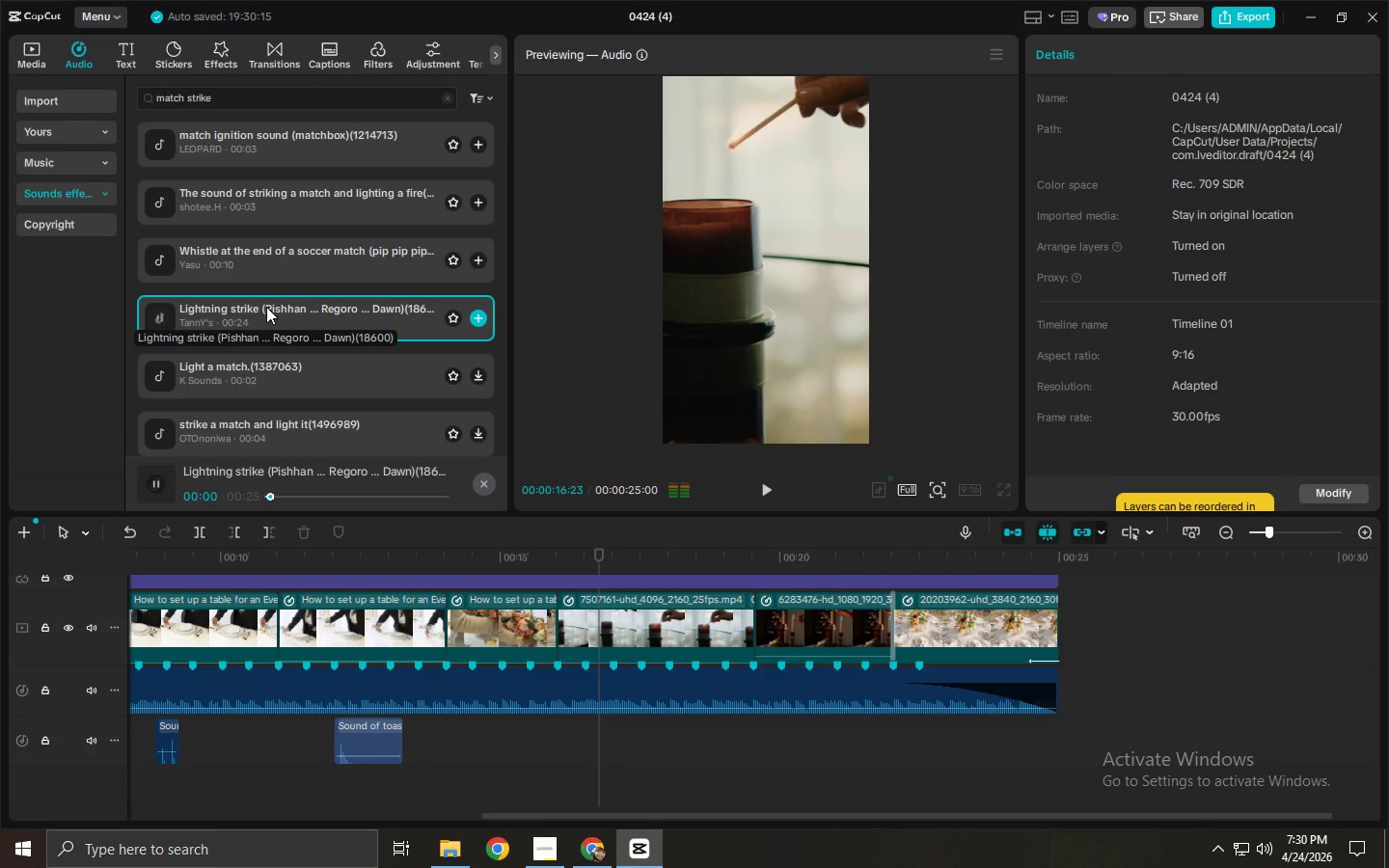 
left_click([268, 156])
 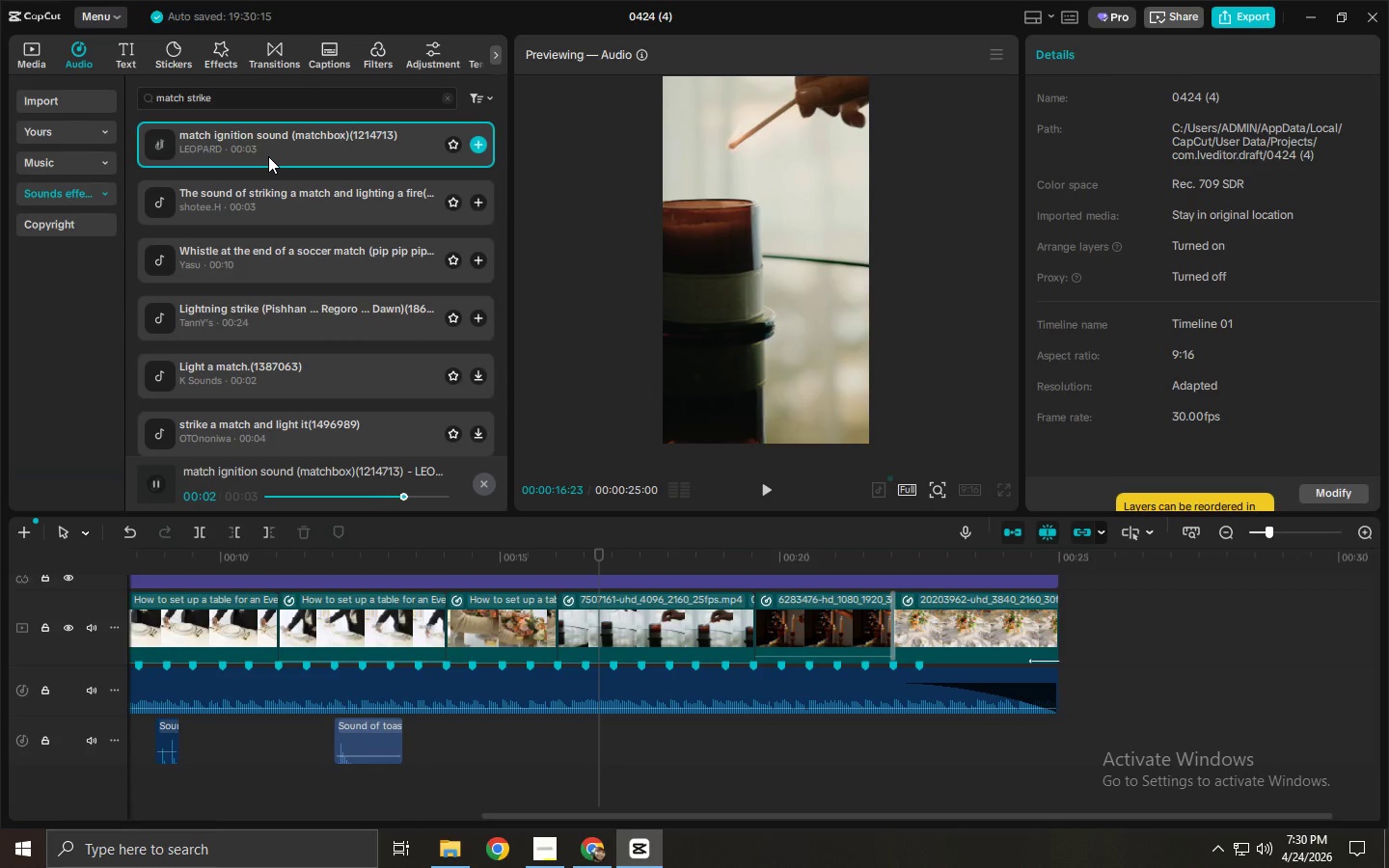 
key(Alt+AltLeft)
 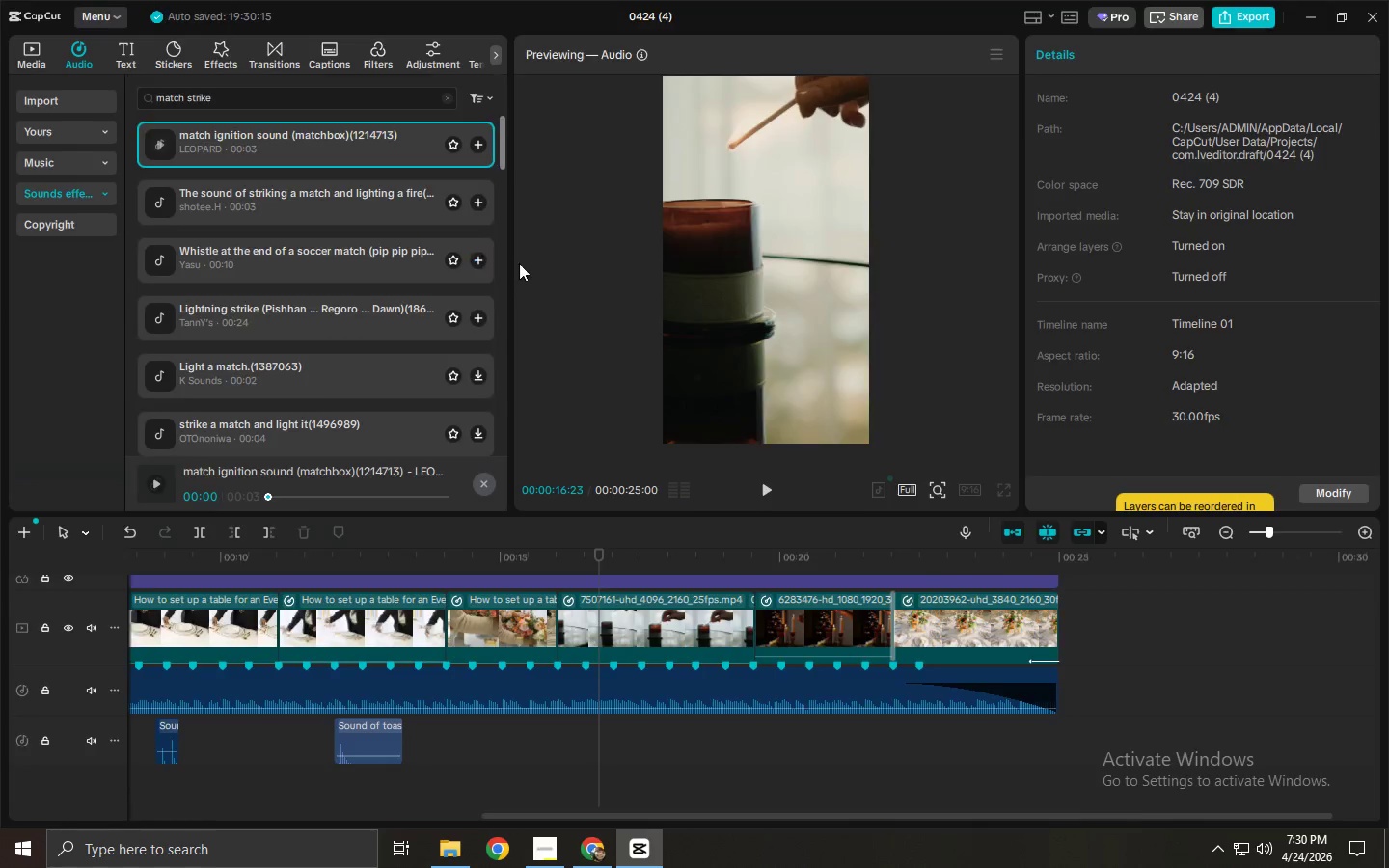 
key(Tab)
type(mtac)
key(Backspace)
key(Backspace)
key(Backspace)
type(at)
key(Backspace)
key(Backspace)
type(atcg)
key(Backspace)
type(h striek s)
 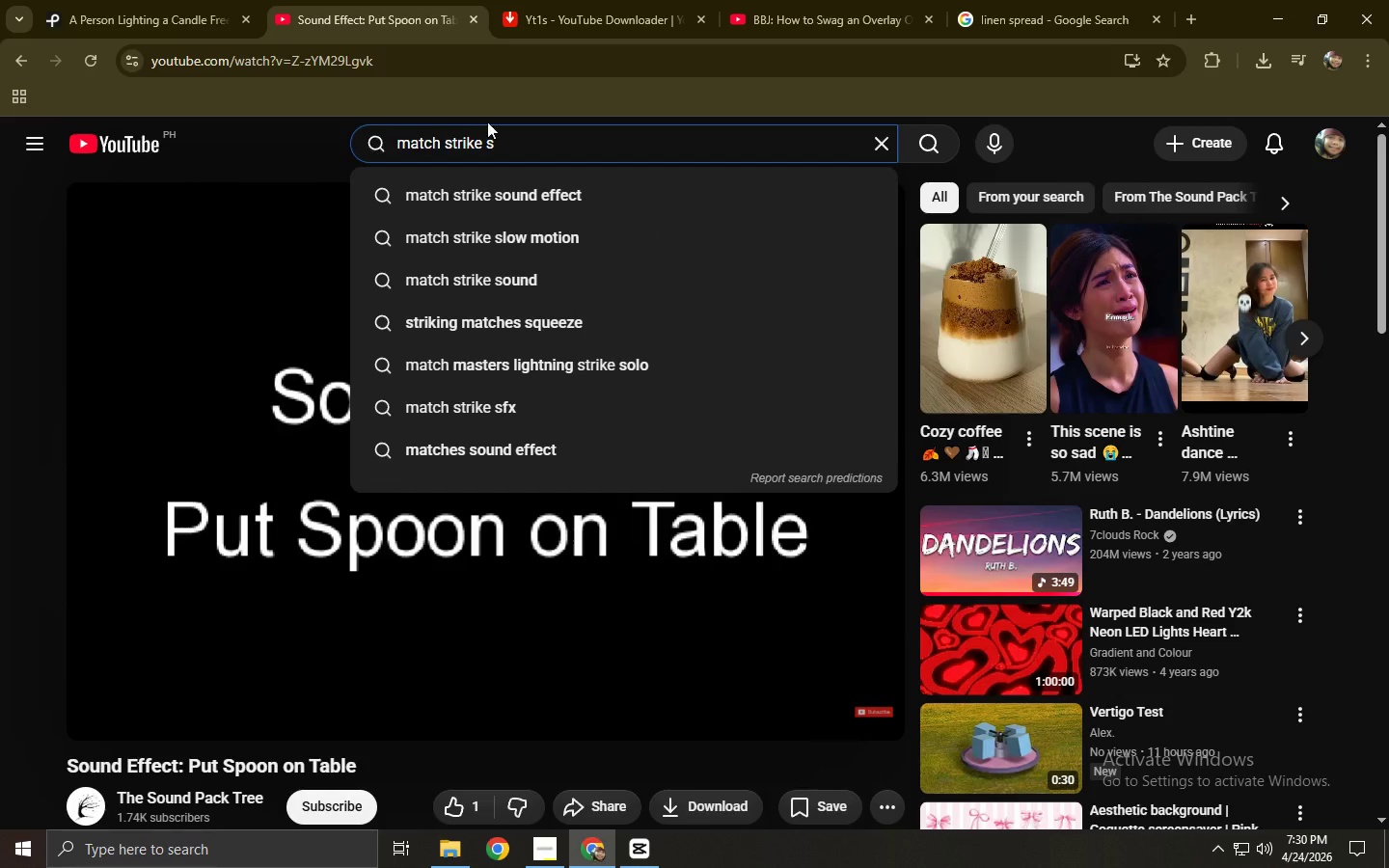 
left_click_drag(start_coordinate=[613, 139], to_coordinate=[367, 145])
 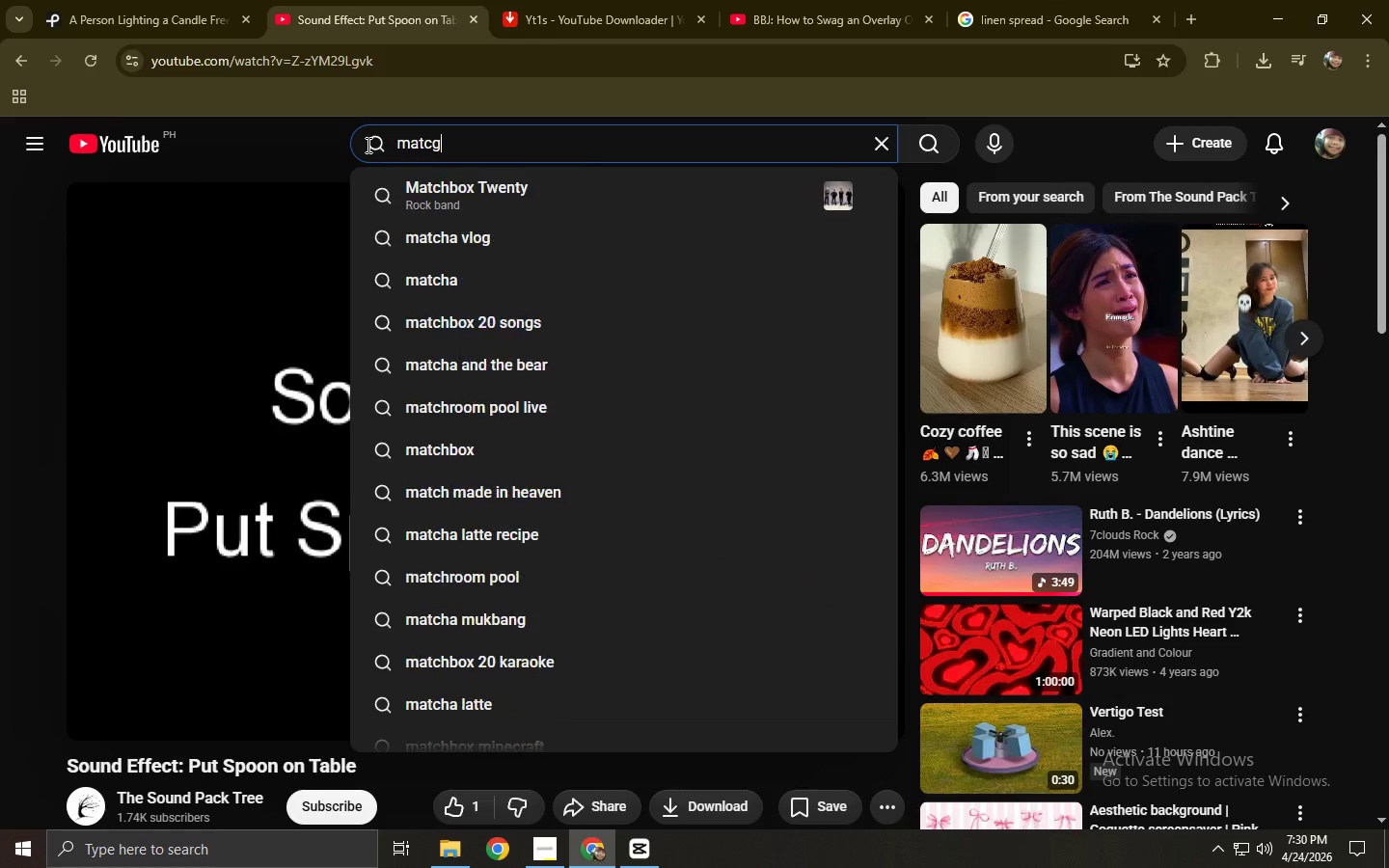 
scroll: coordinate [329, 440], scroll_direction: down, amount: 2.0
 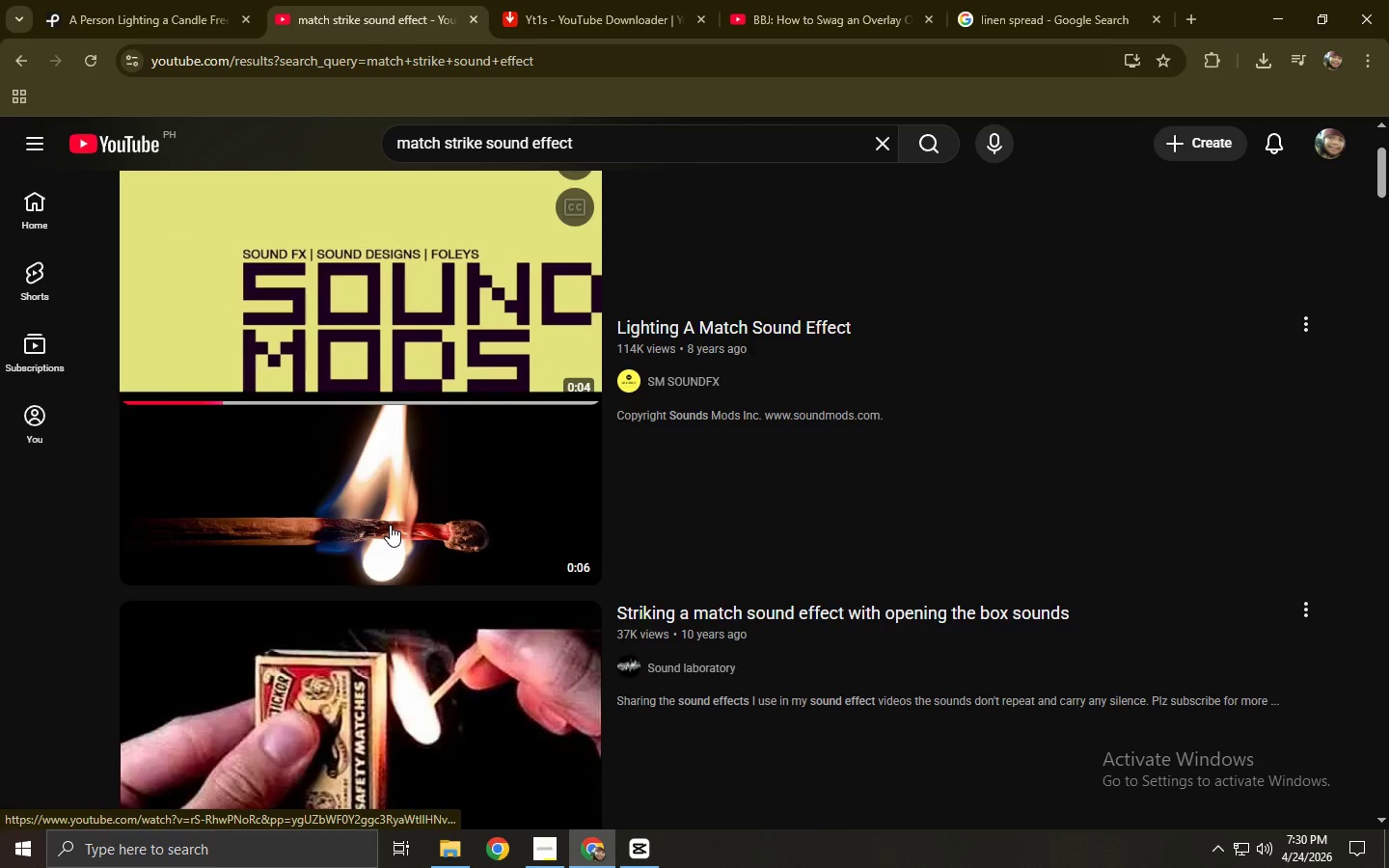 
left_click([390, 525])
 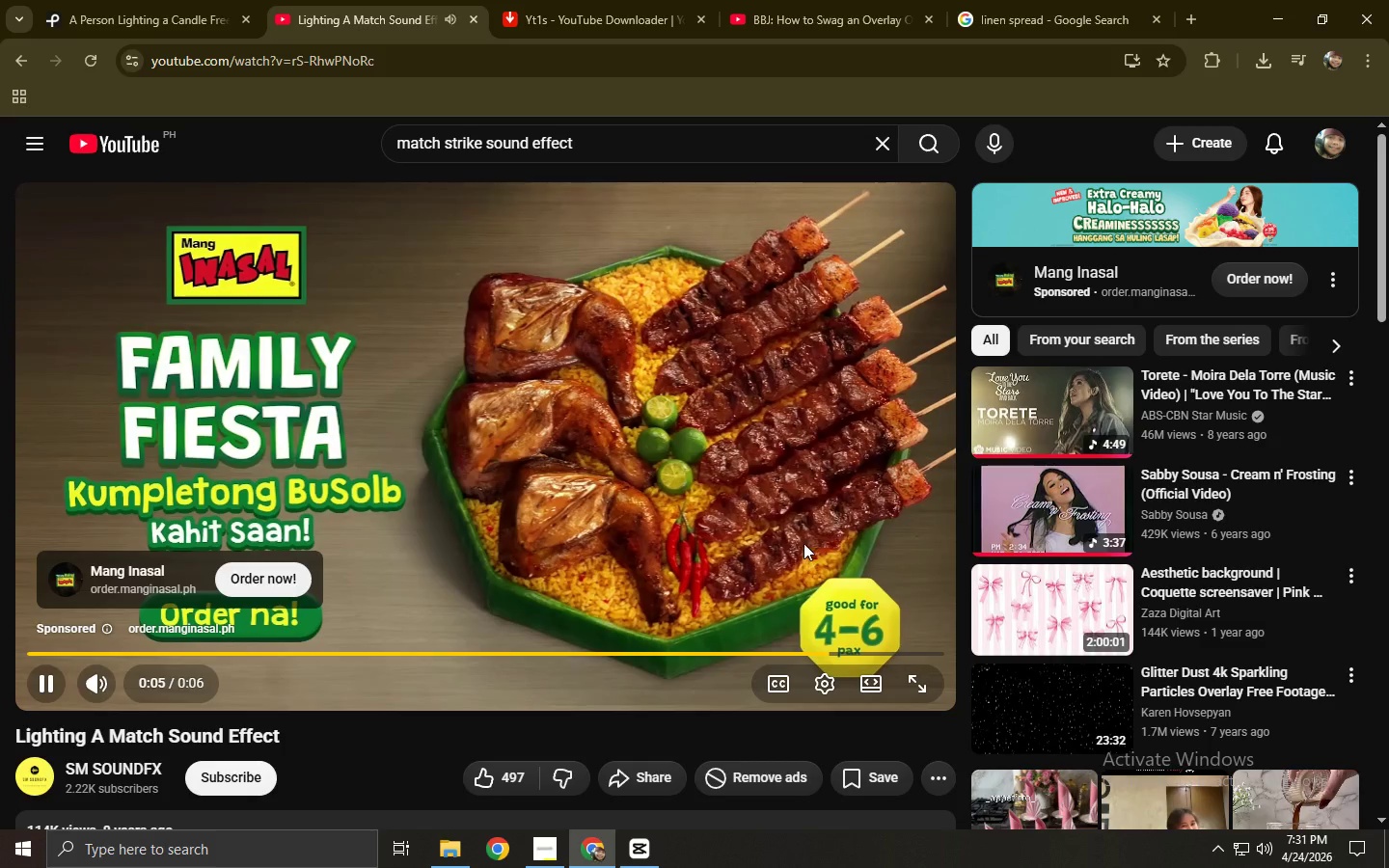 
wait(11.89)
 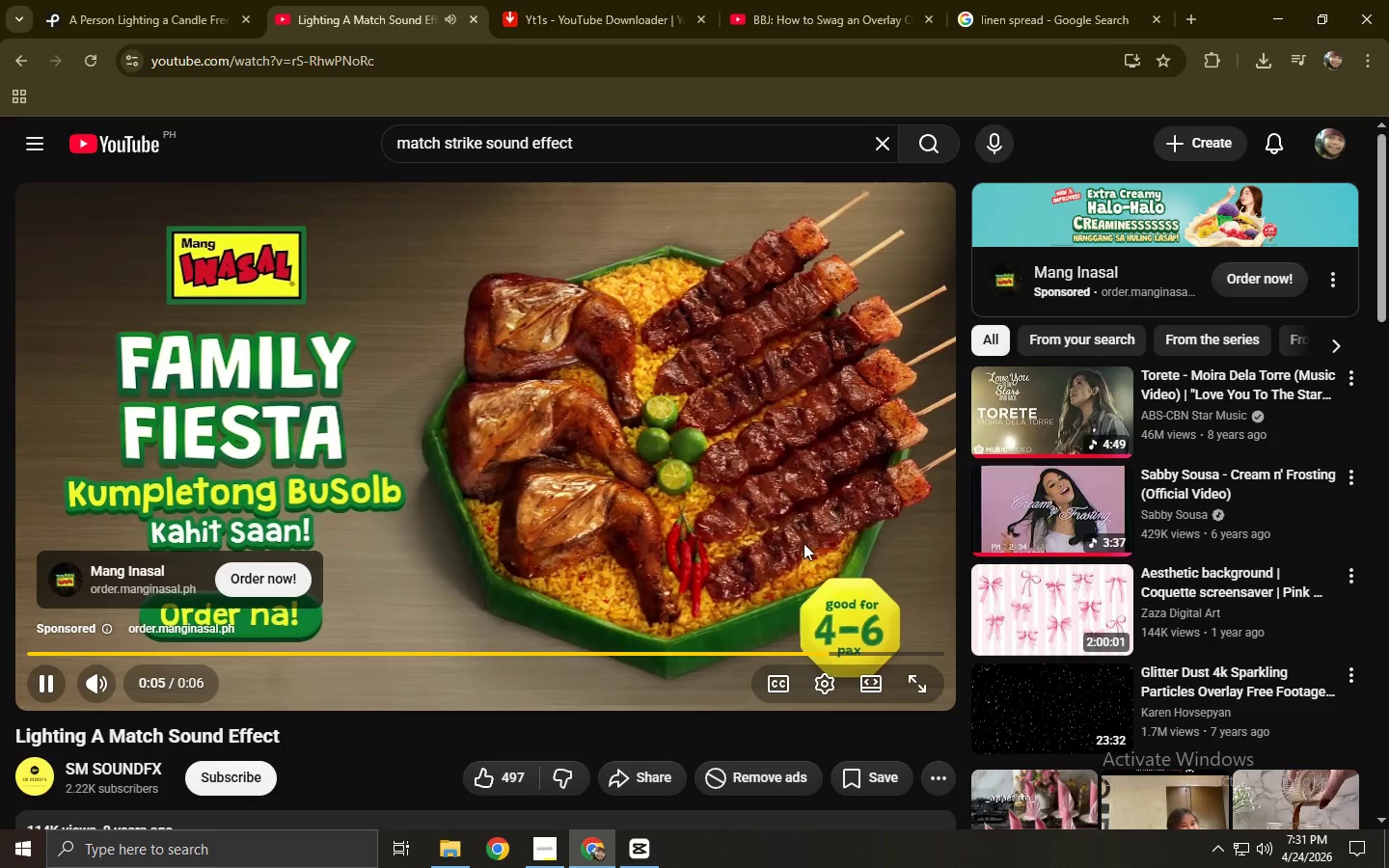 
left_click_drag(start_coordinate=[594, 653], to_coordinate=[517, 653])
 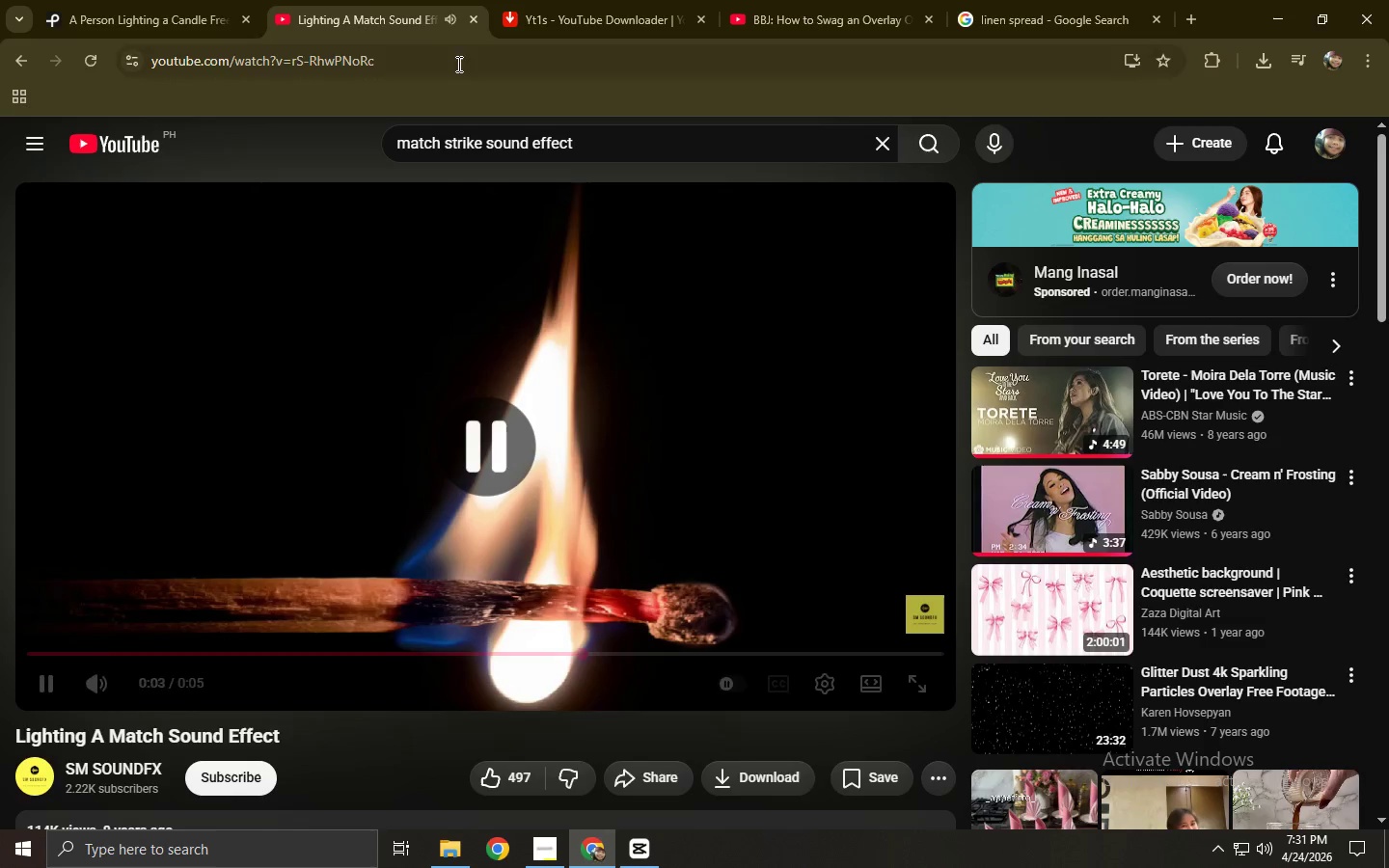 
left_click([450, 50])
 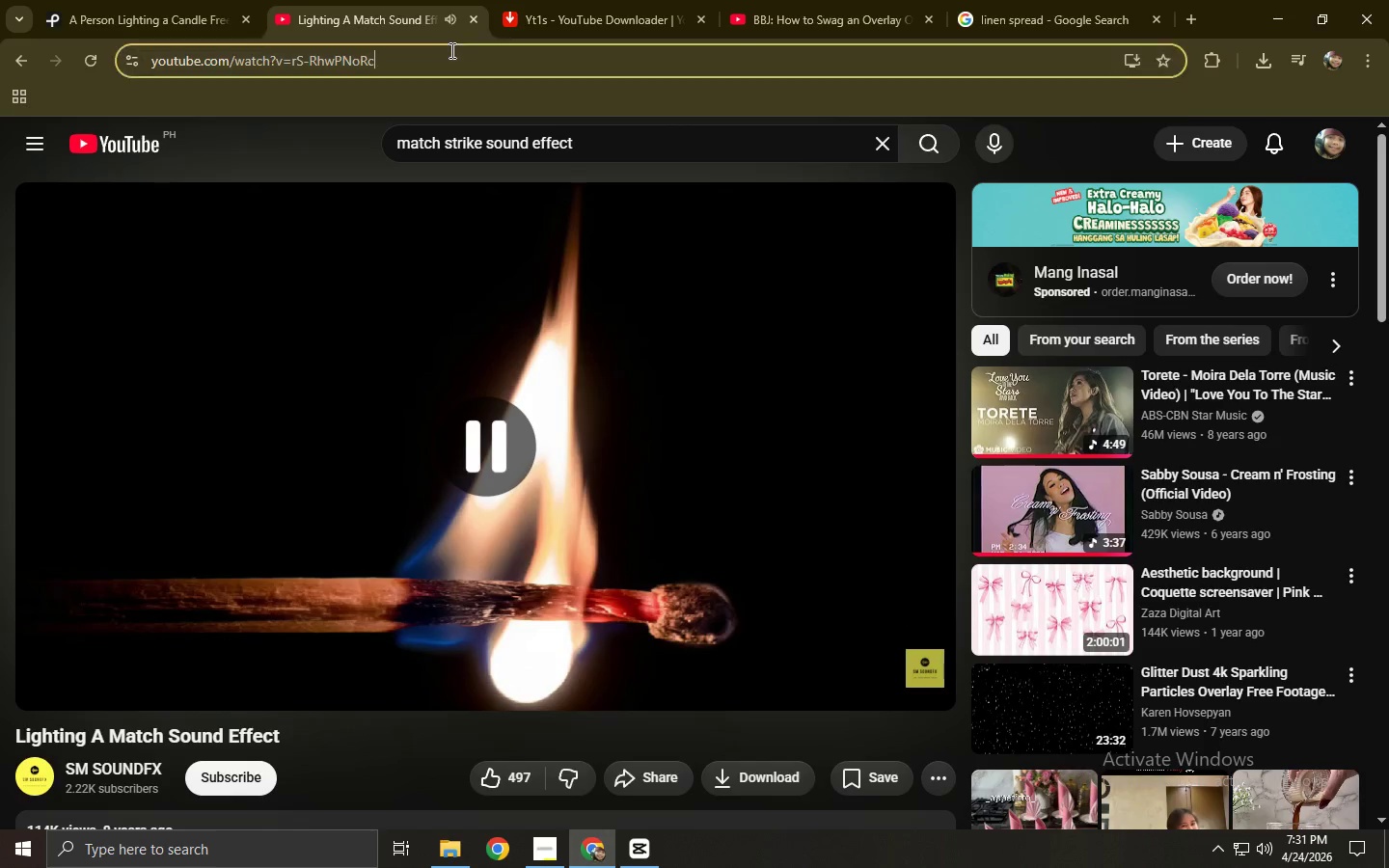 
key(Control+ControlLeft)
 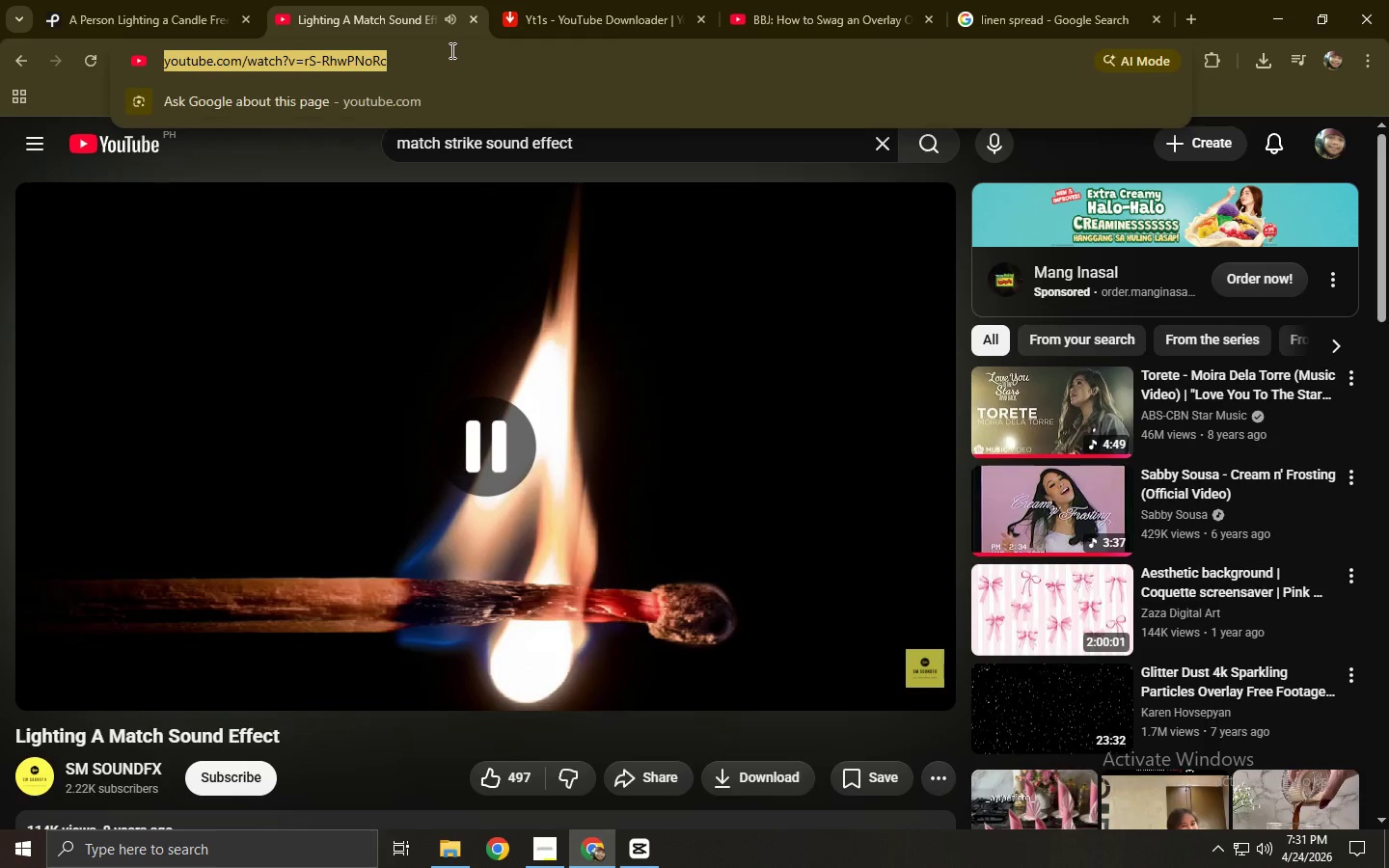 
key(Control+C)
 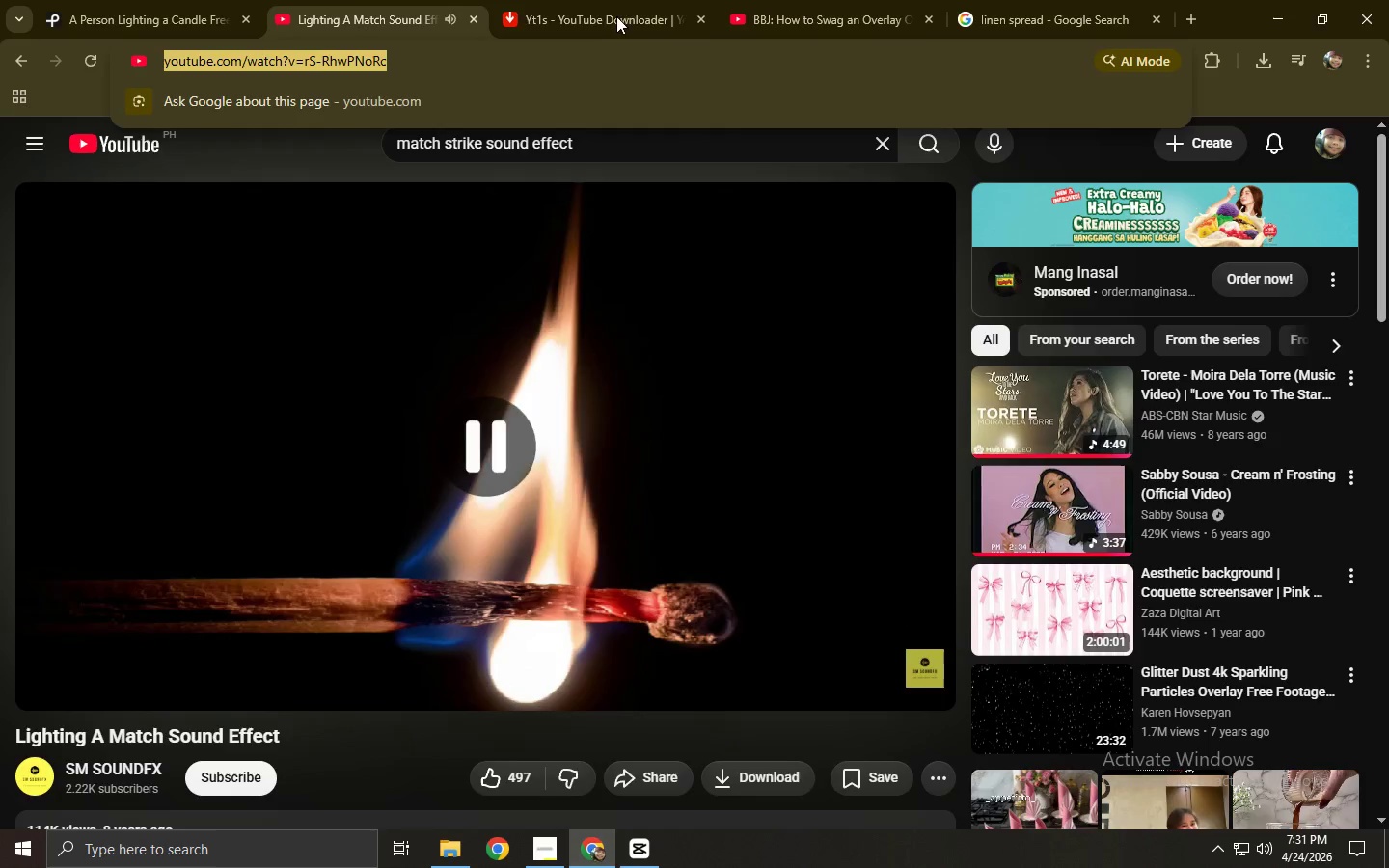 
double_click([631, 0])
 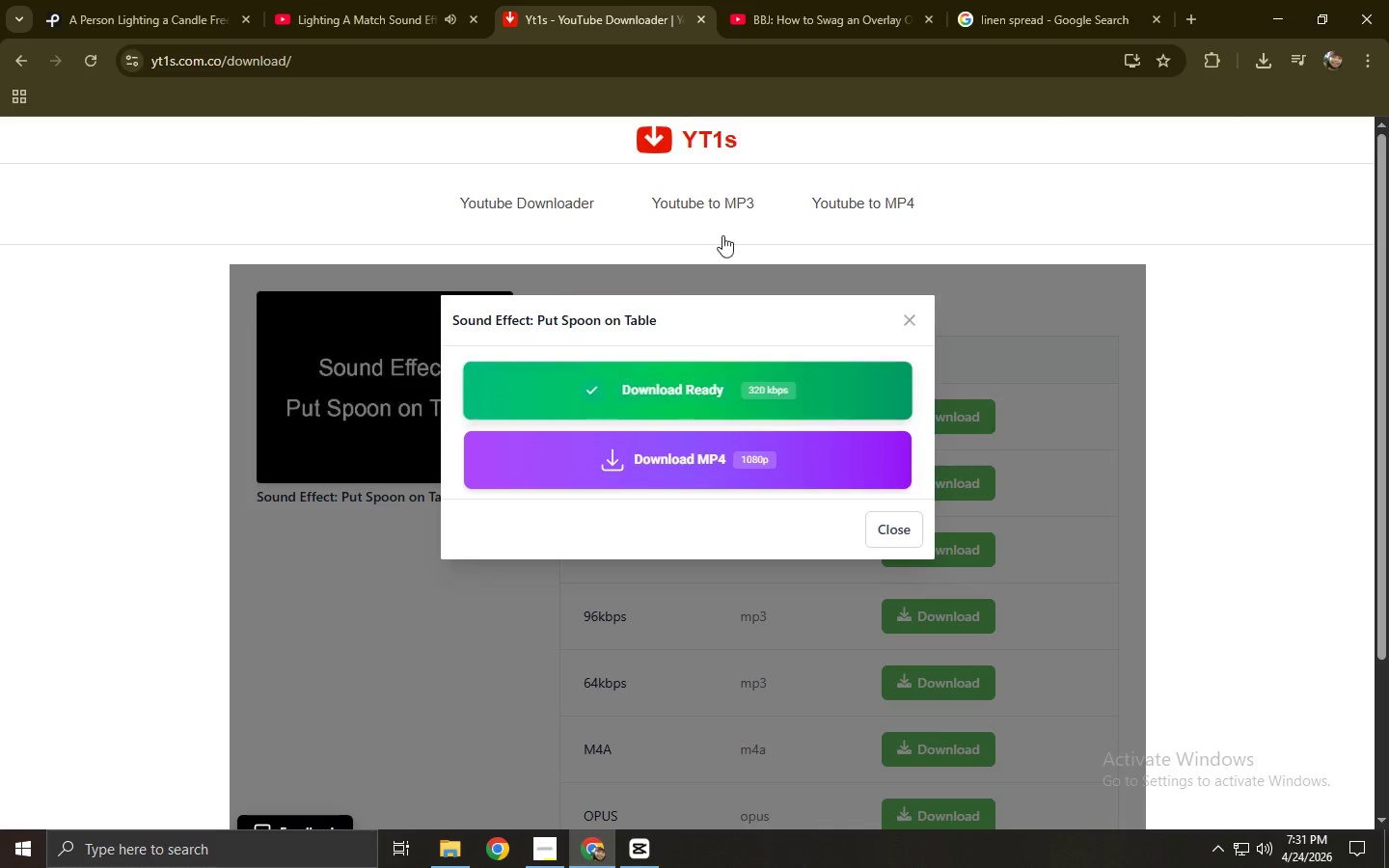 
left_click([603, 195])
 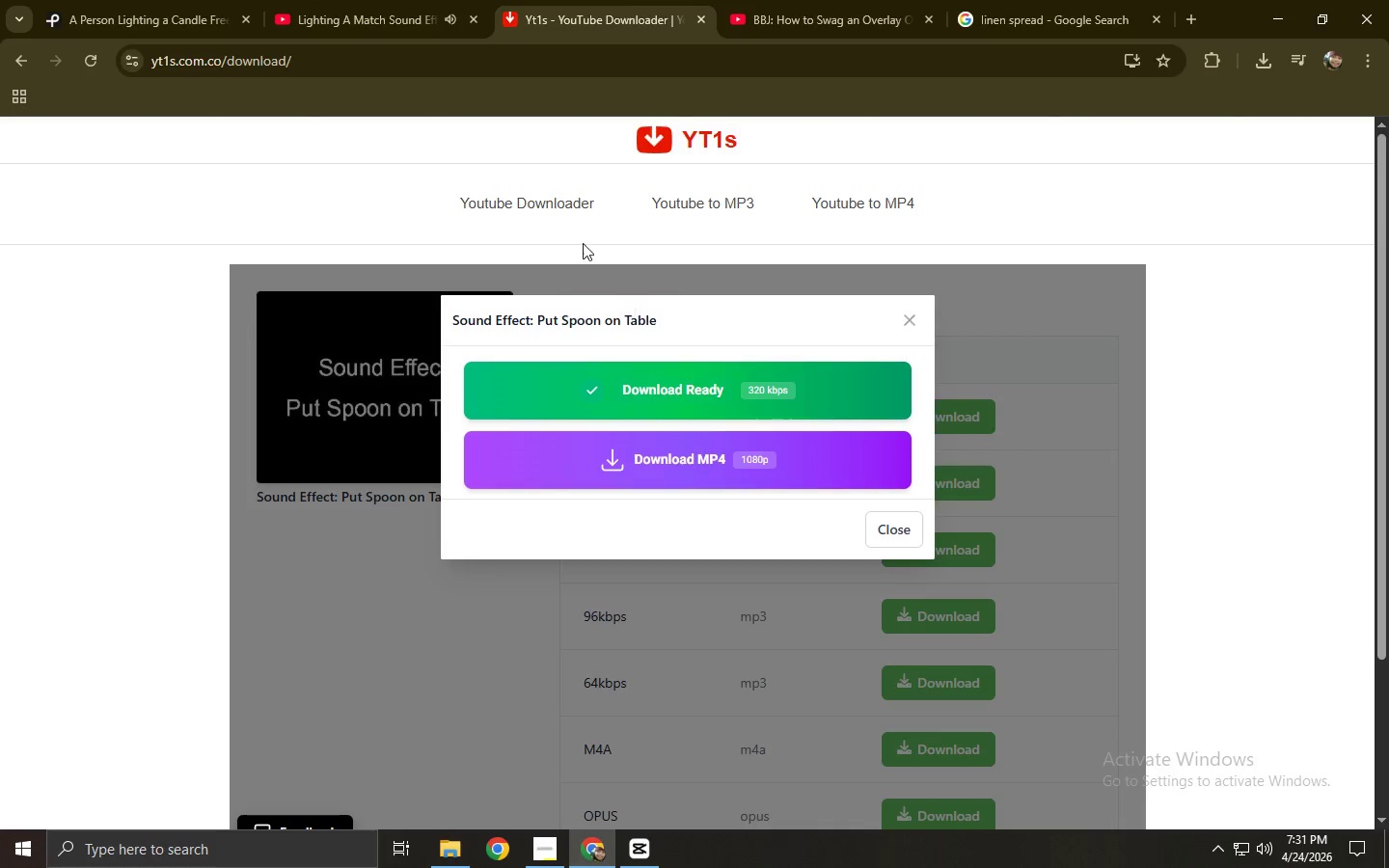 
left_click([565, 219])
 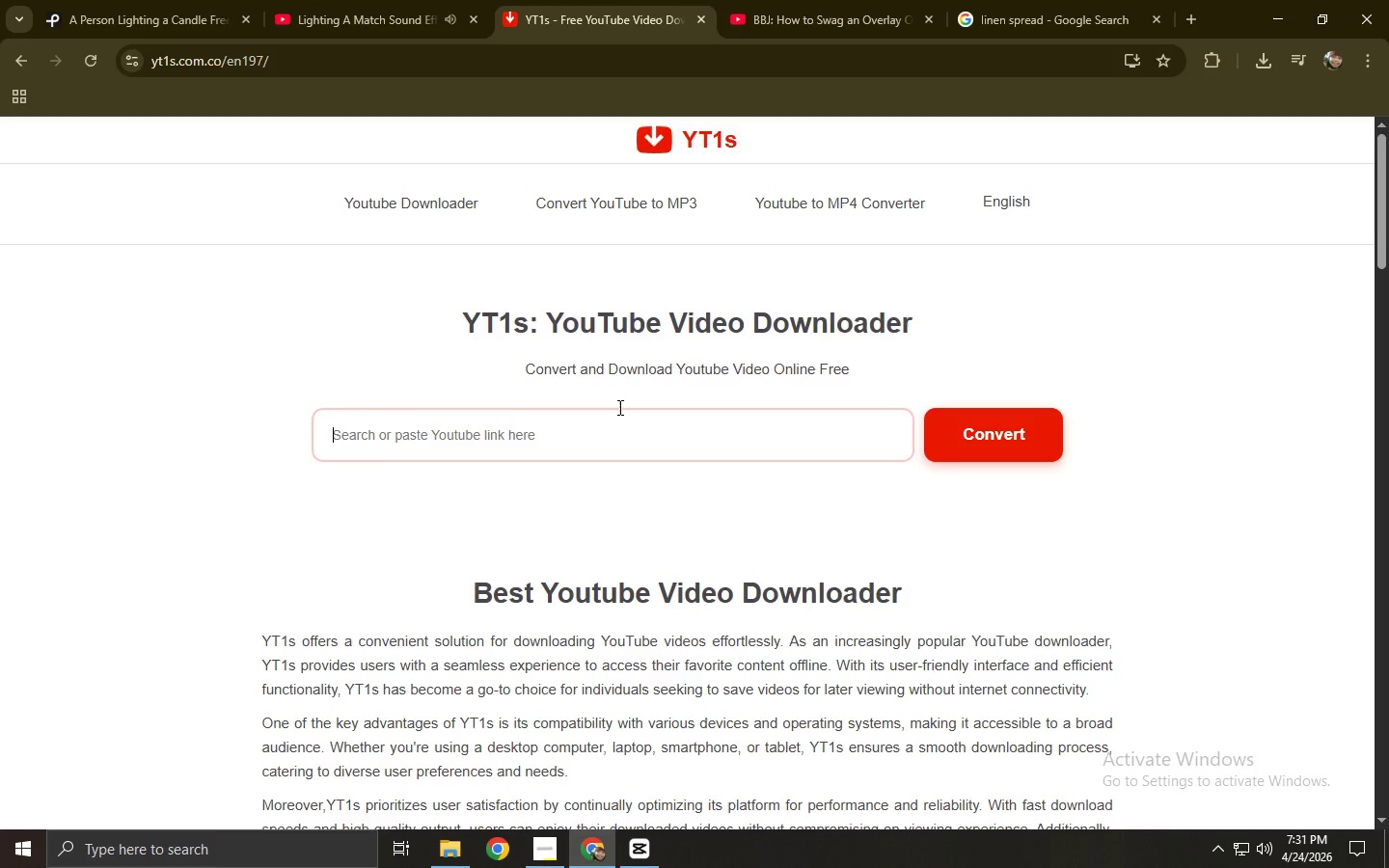 
key(Control+ControlLeft)
 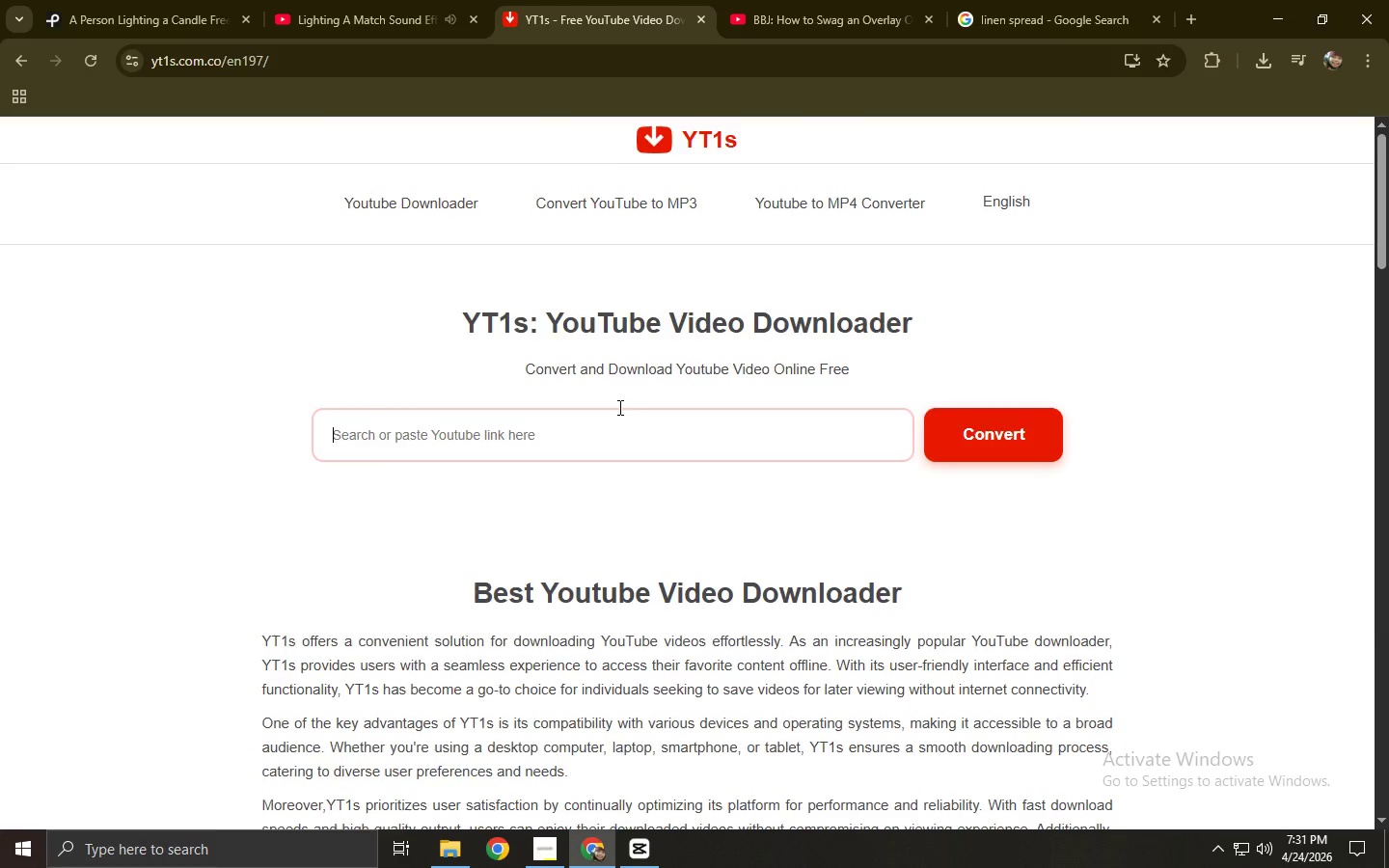 
key(Control+V)
 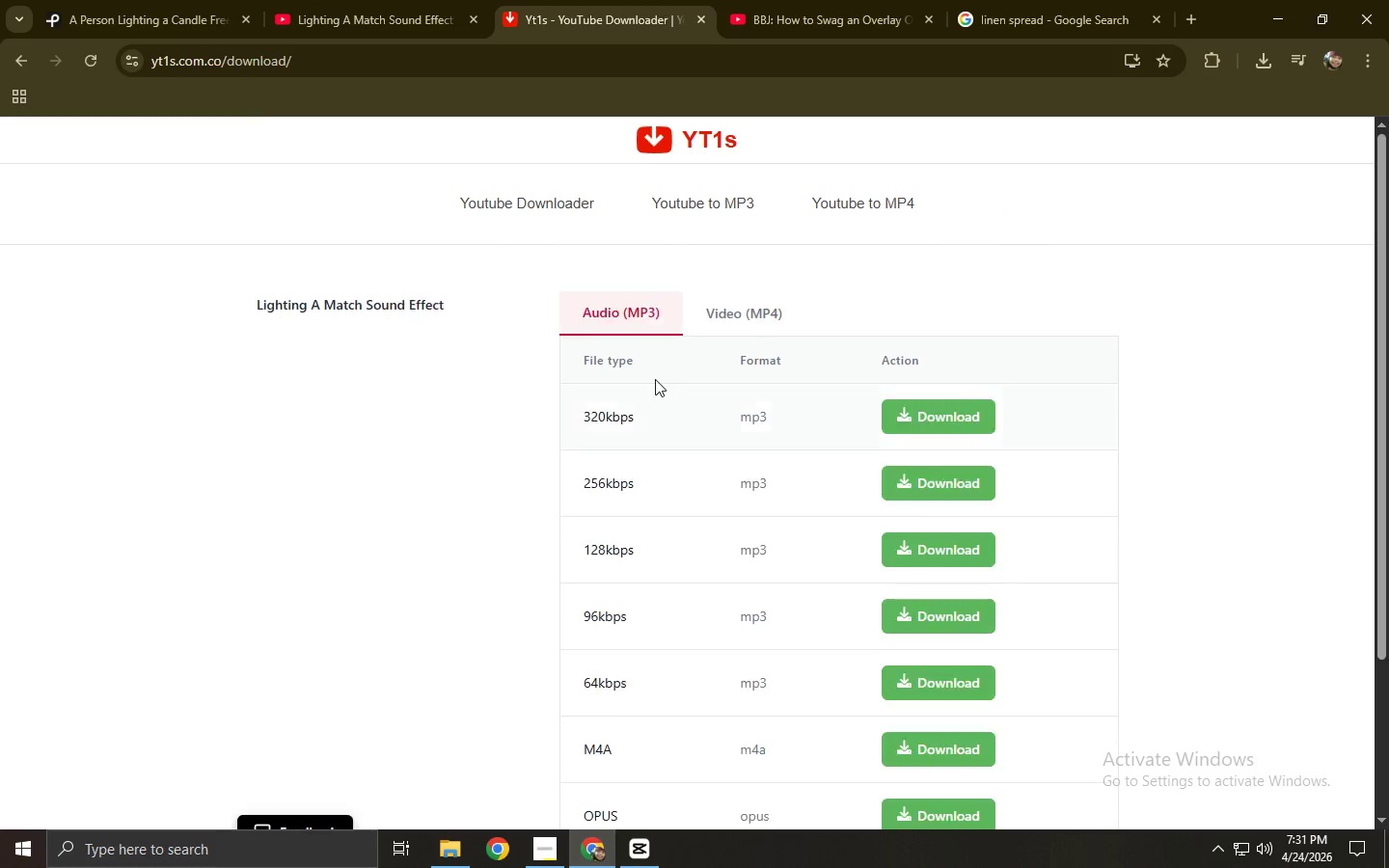 
left_click([736, 309])
 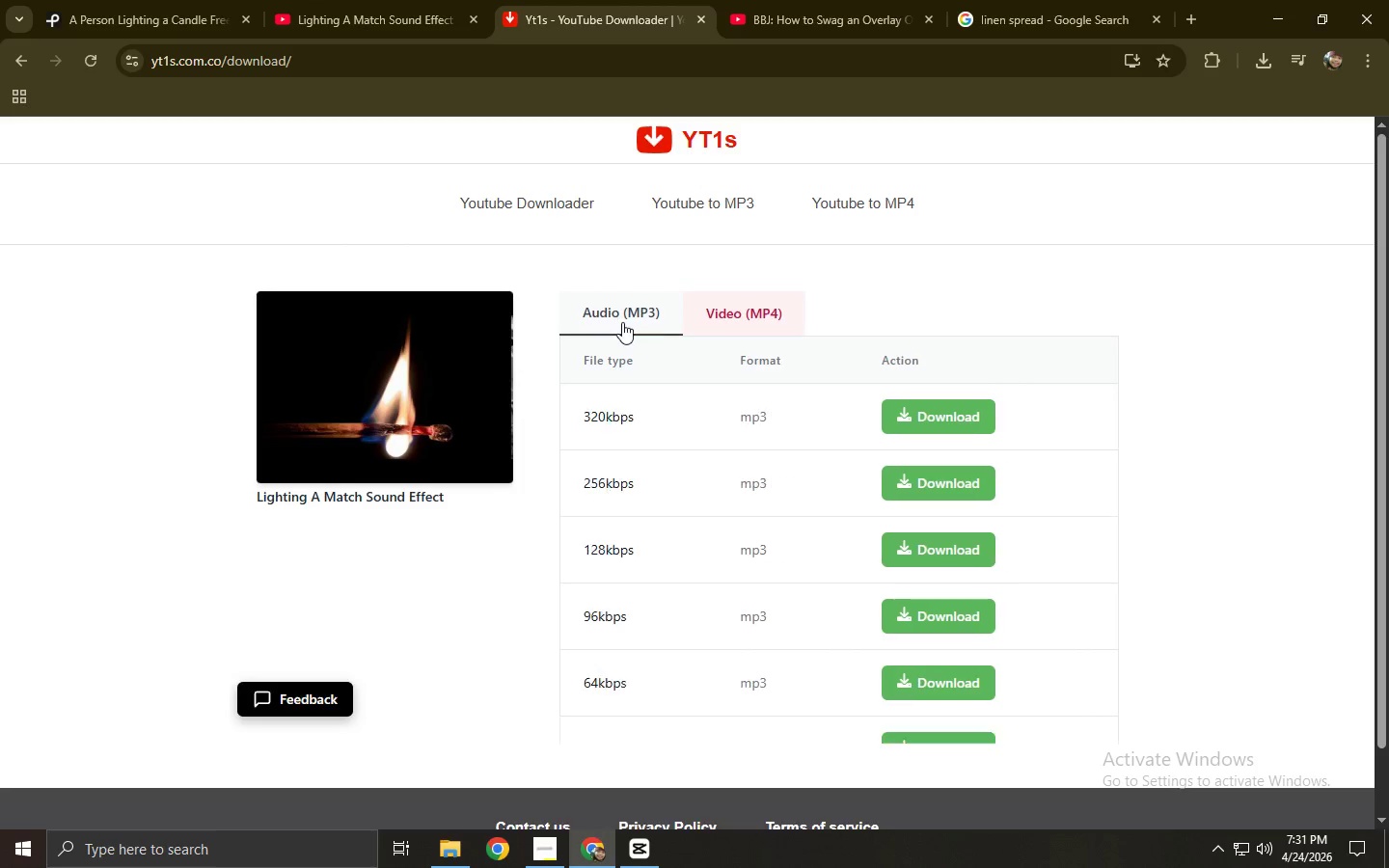 
left_click([942, 410])
 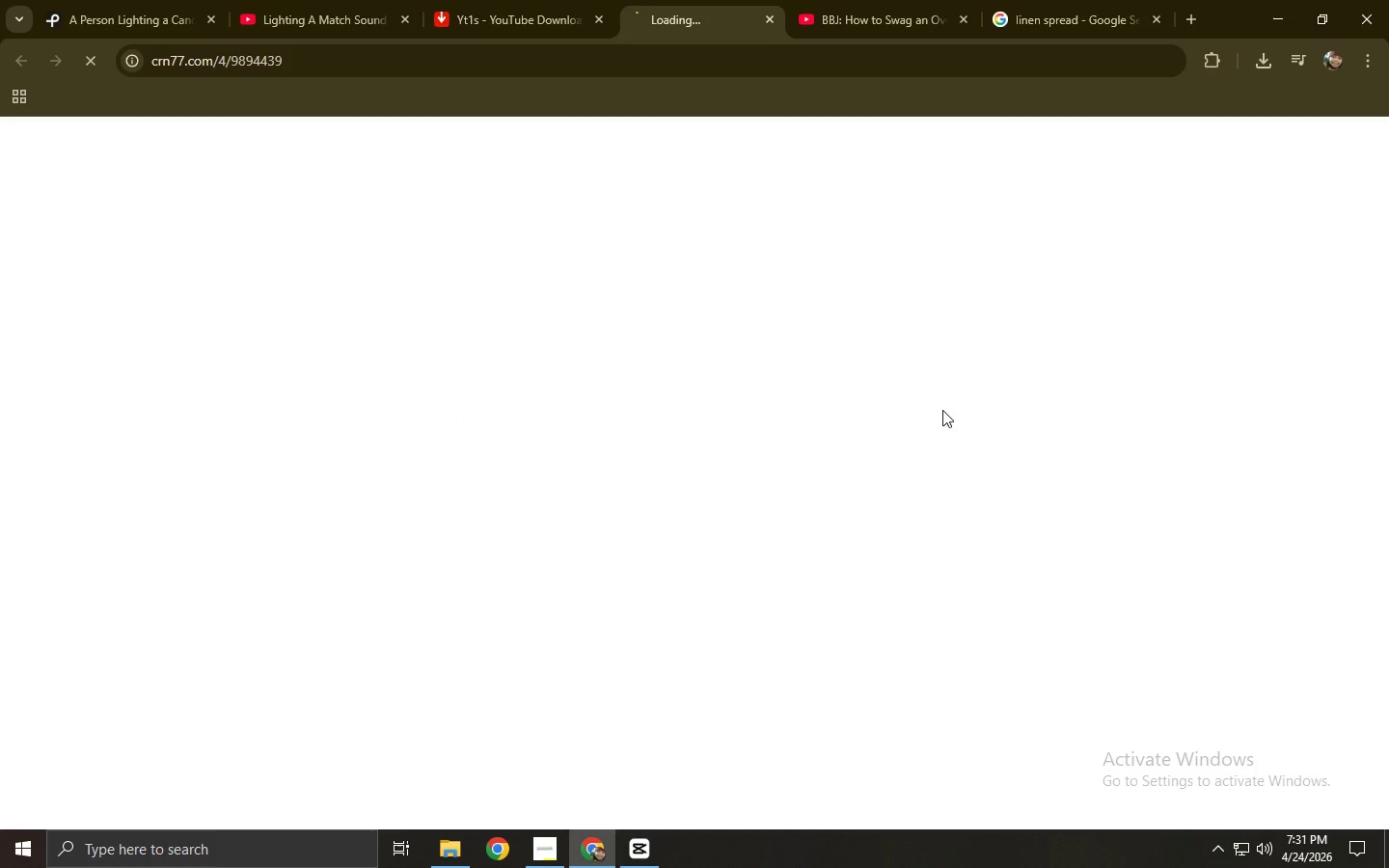 
key(Control+ControlLeft)
 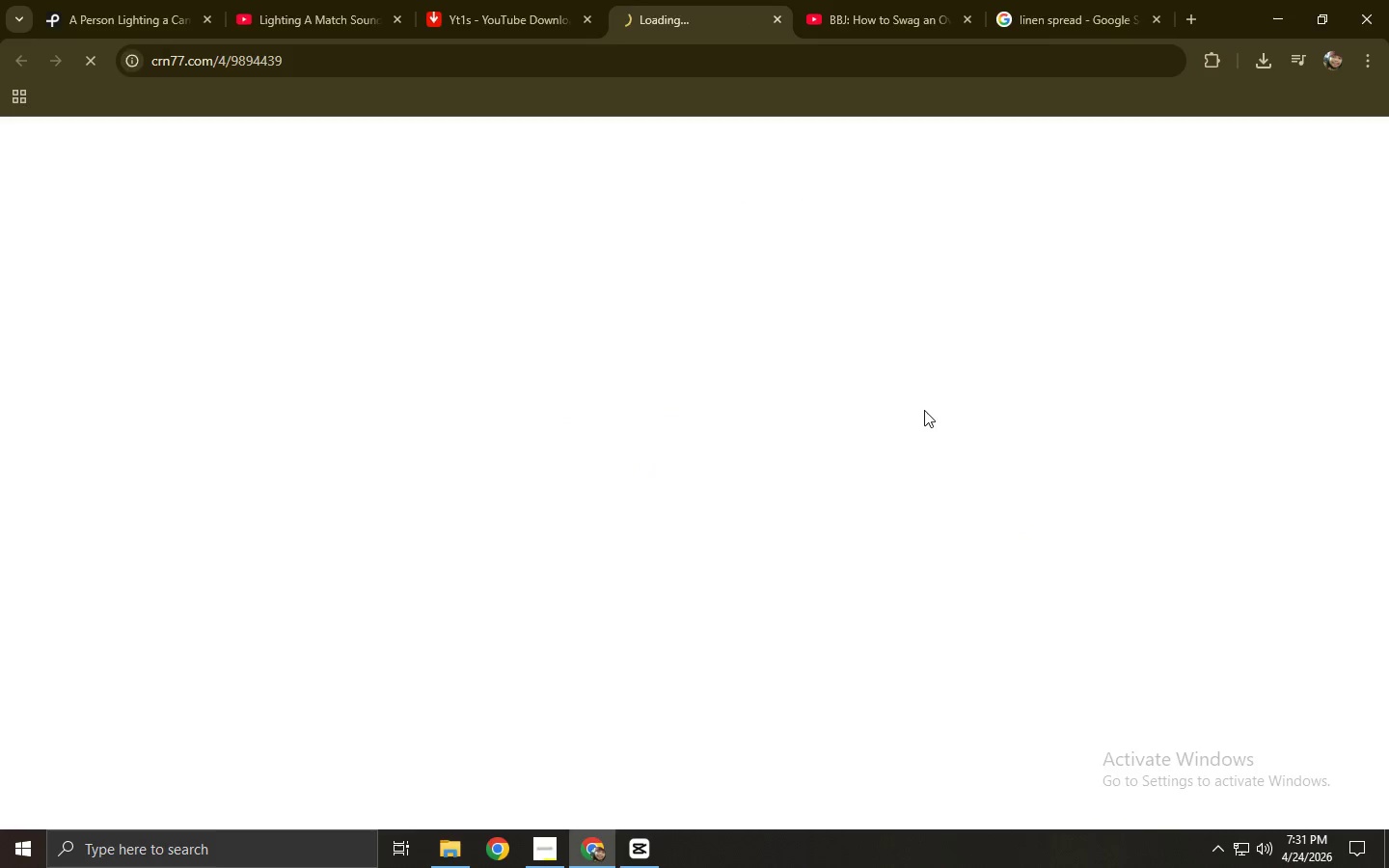 
key(Control+W)
 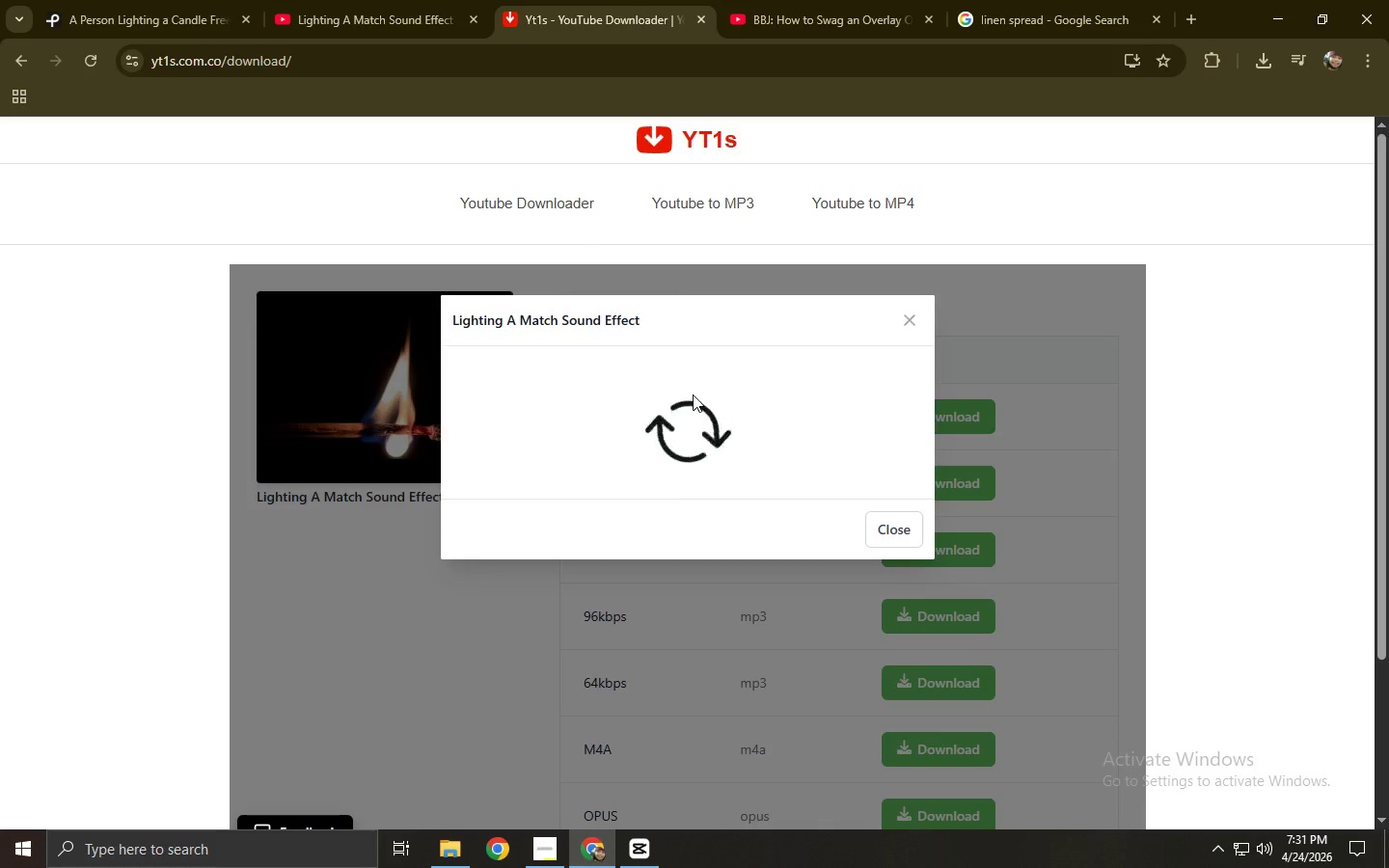 
mouse_move([639, 406])
 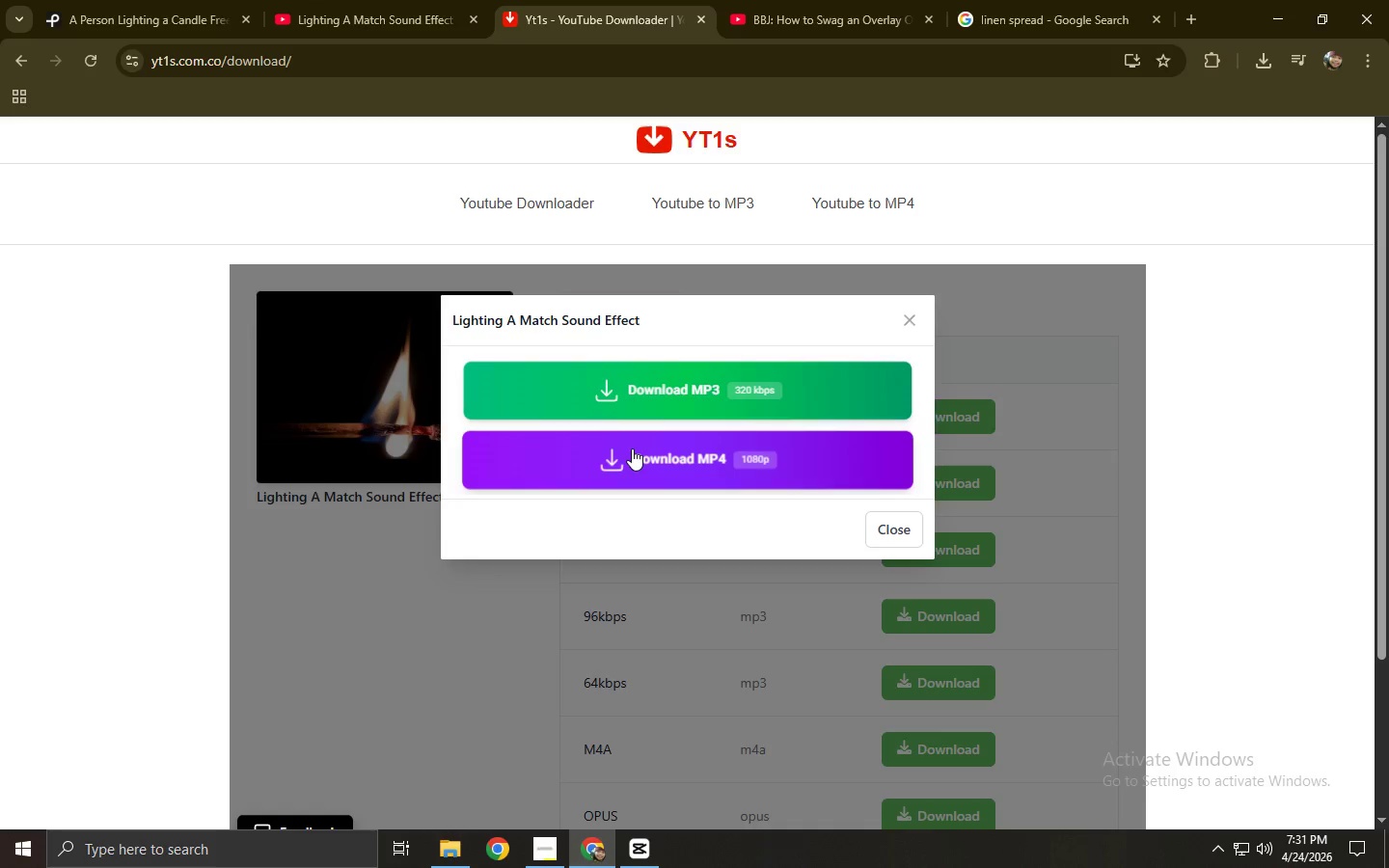 
left_click([632, 448])
 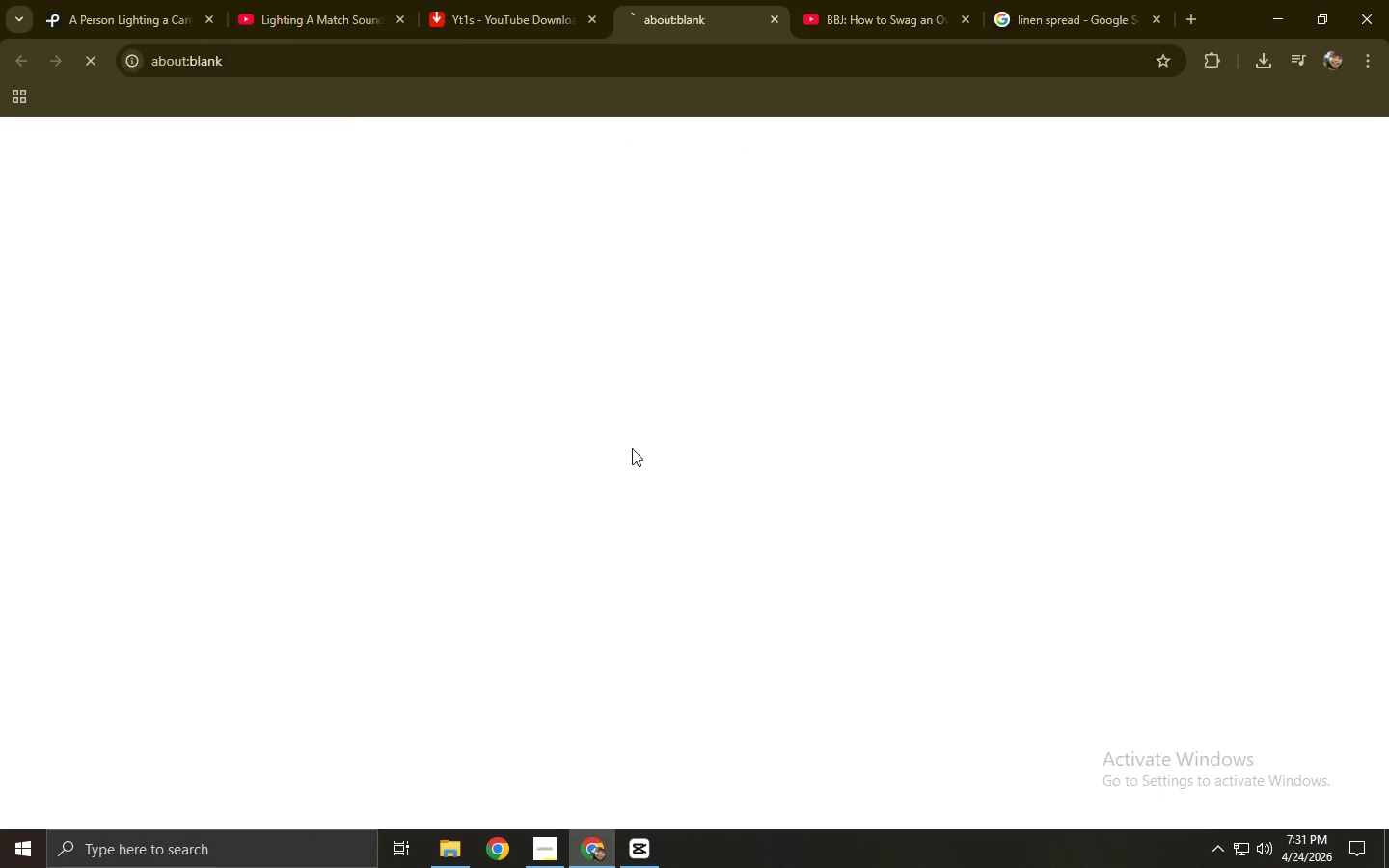 
key(Control+ControlLeft)
 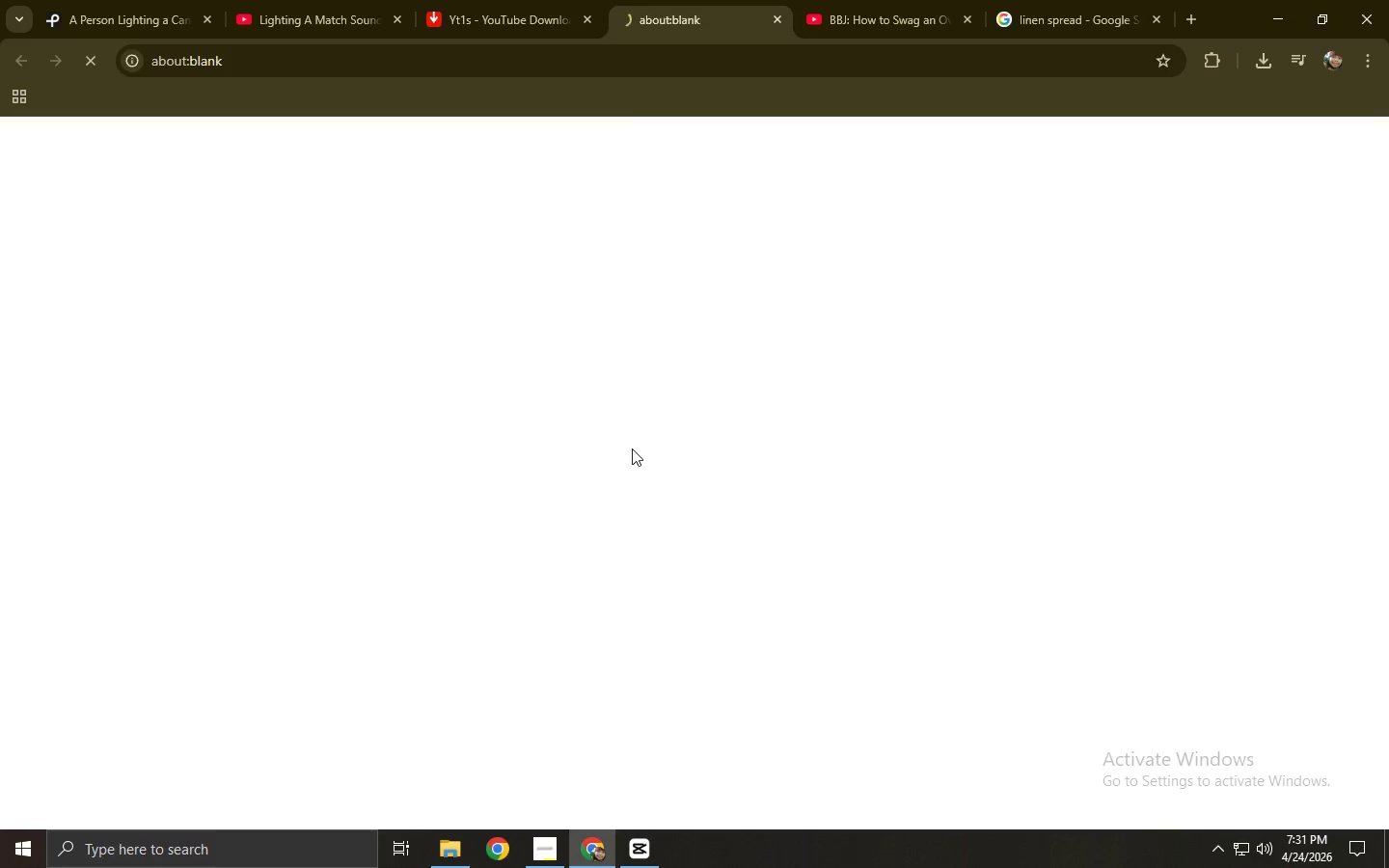 
key(Control+W)
 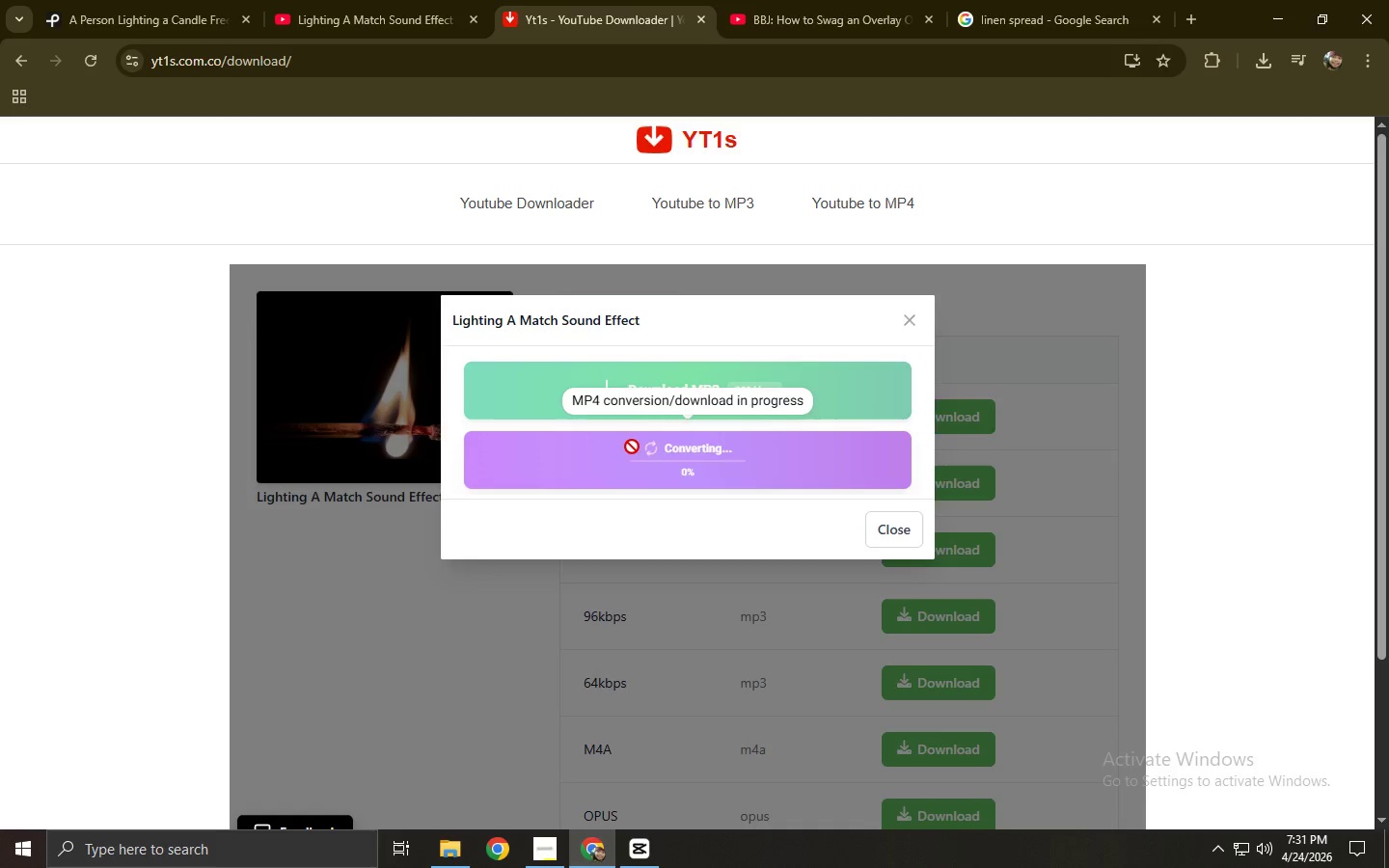 
wait(5.2)
 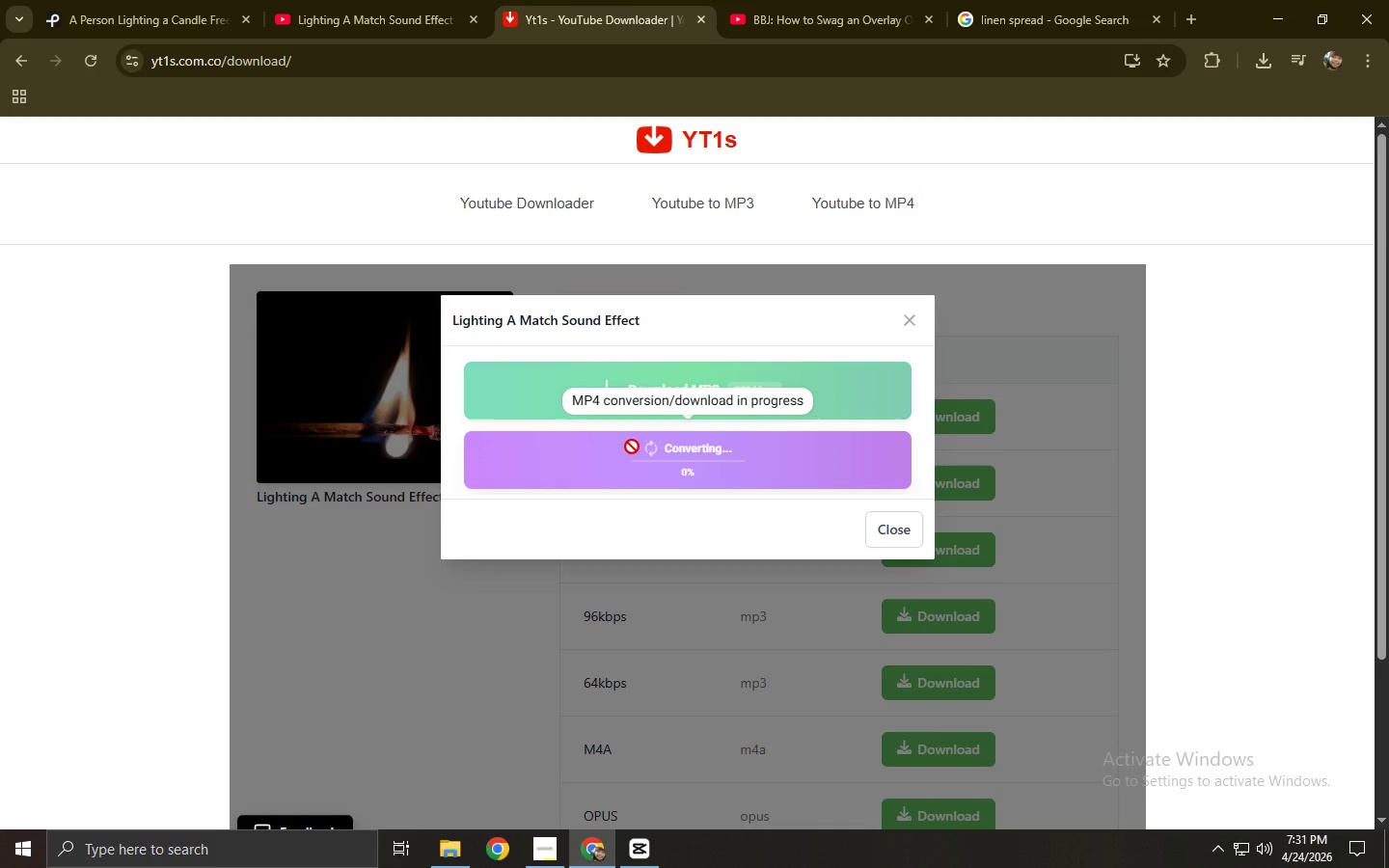 
left_click([632, 447])
 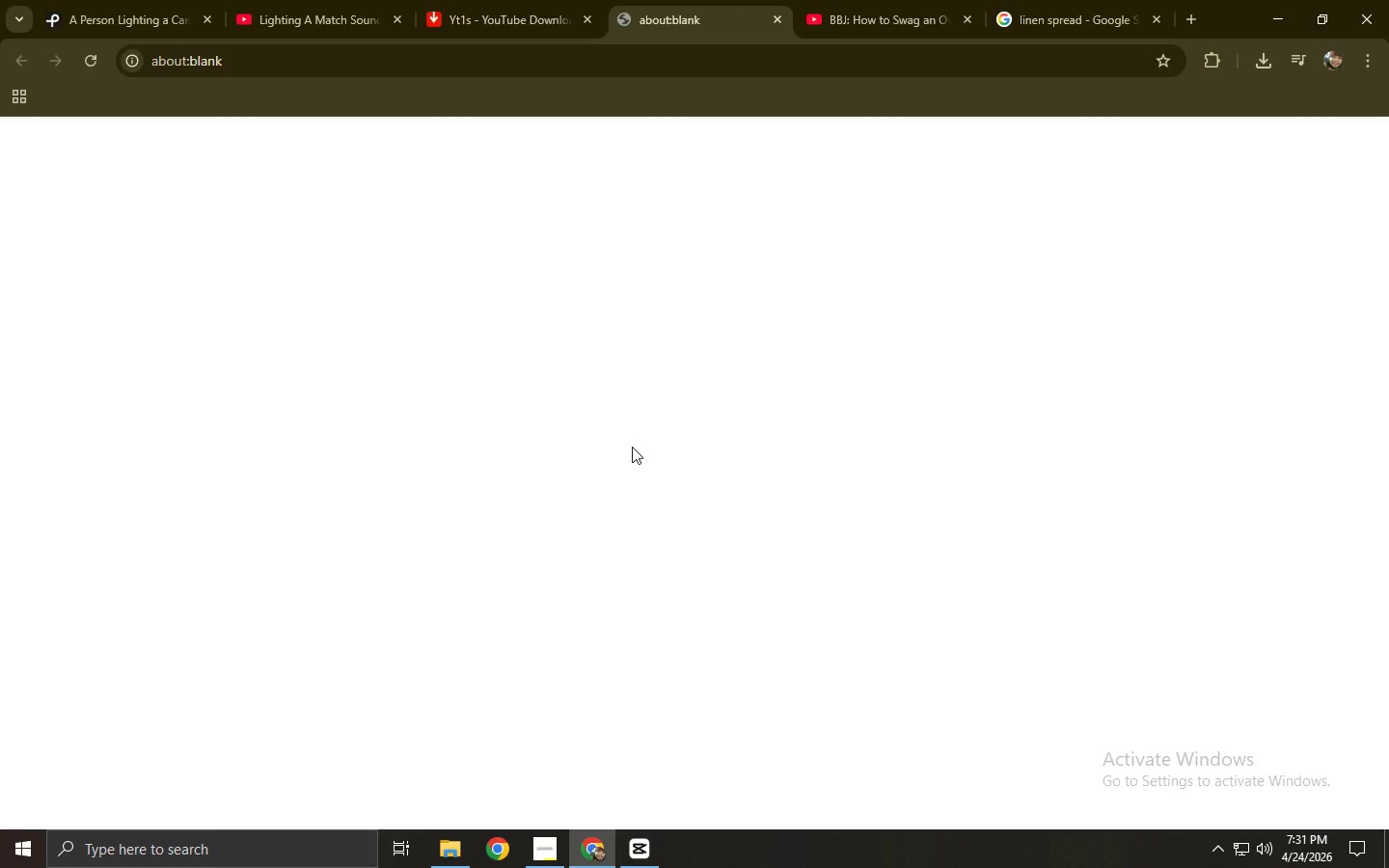 
key(Control+ControlLeft)
 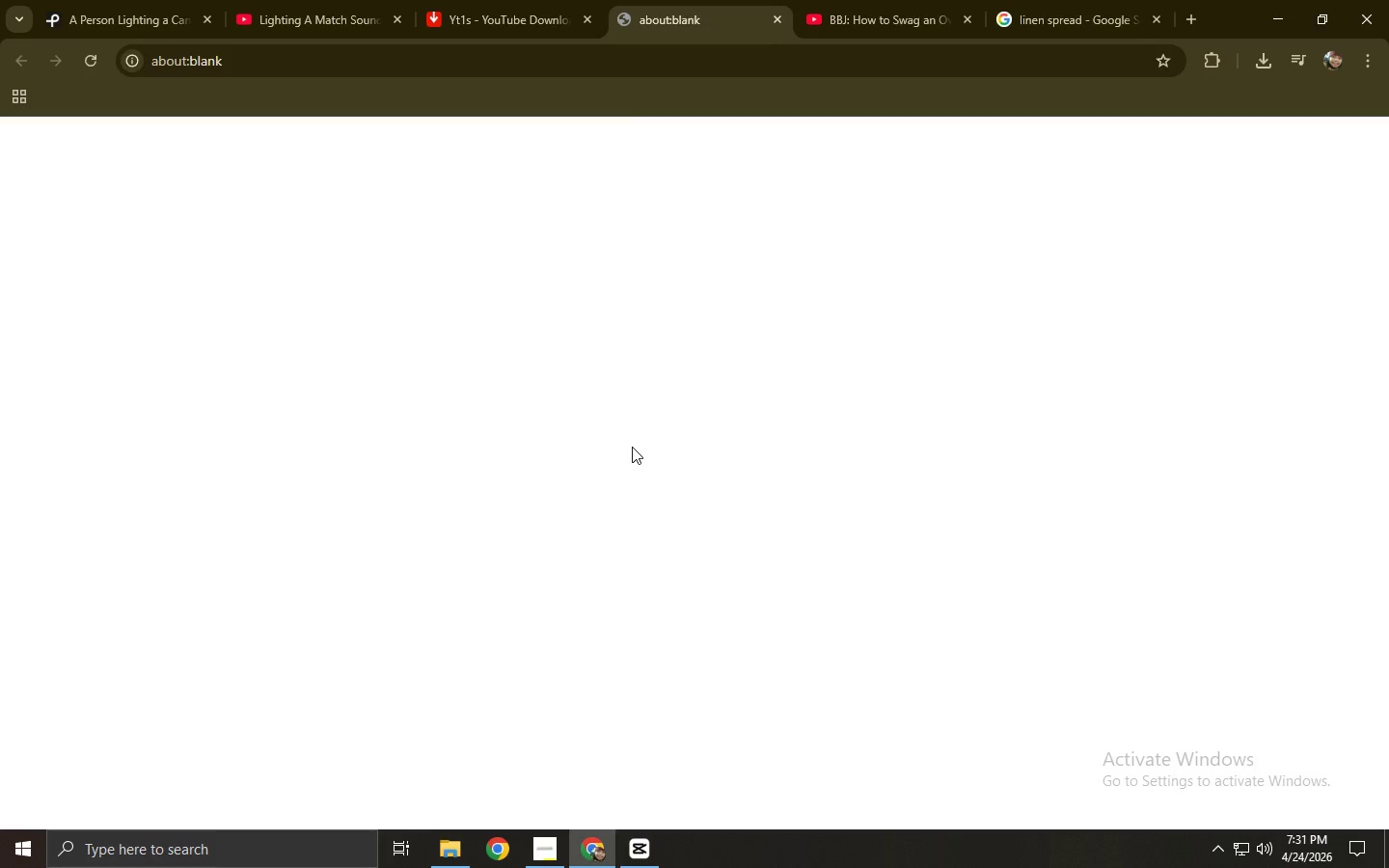 
key(Control+W)
 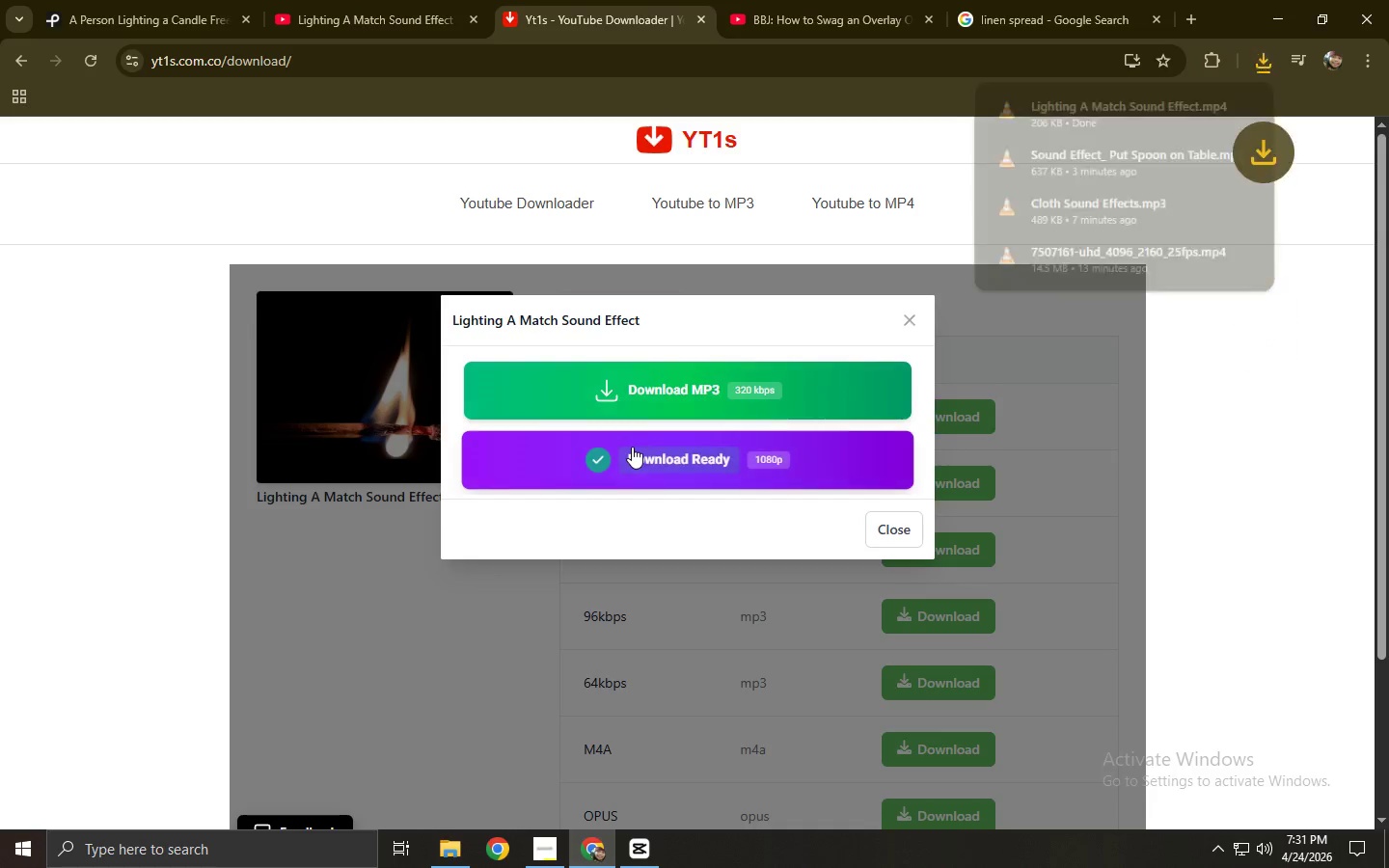 
left_click_drag(start_coordinate=[1106, 110], to_coordinate=[540, 739])
 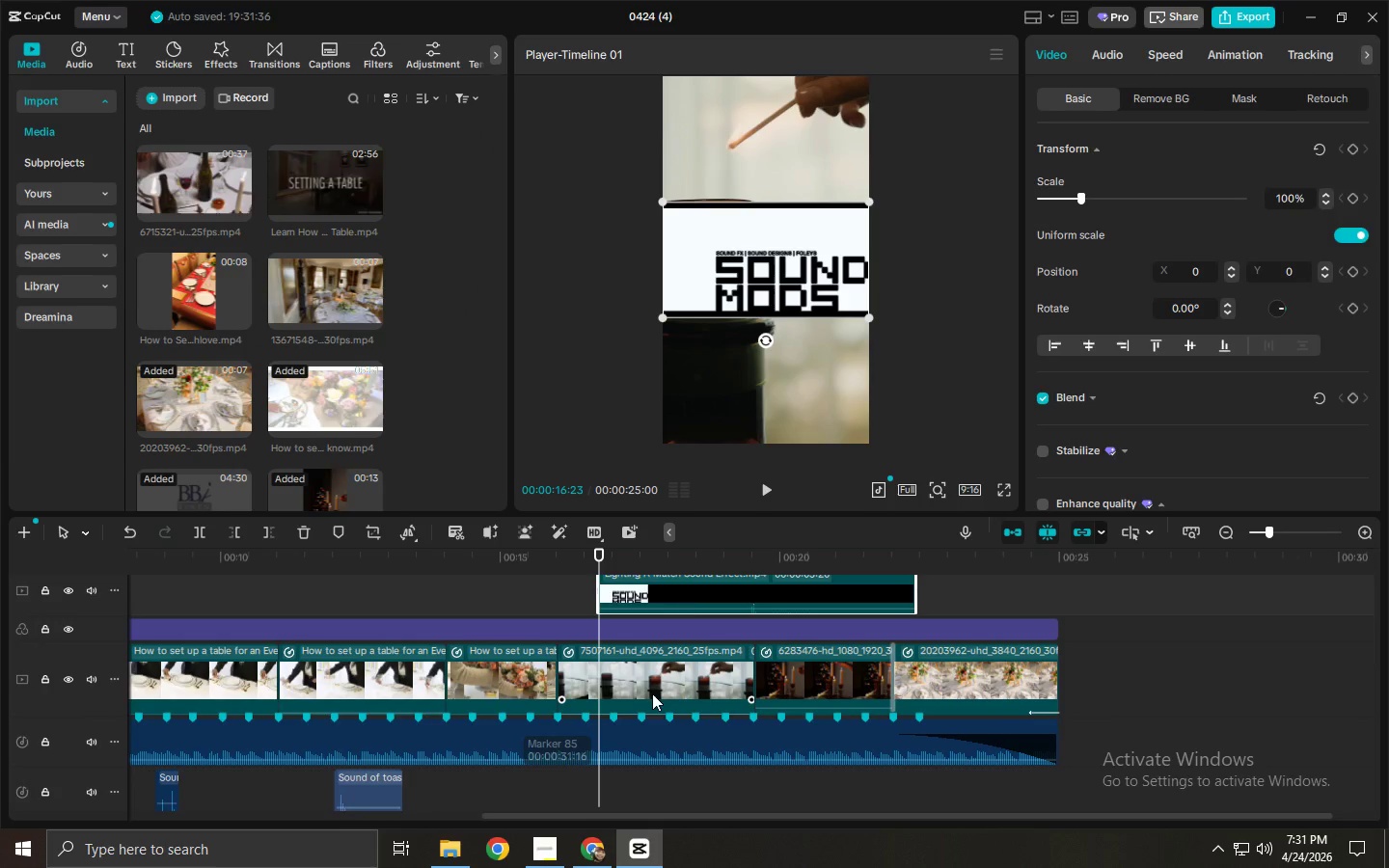 
hold_key(key=AltLeft, duration=0.66)
 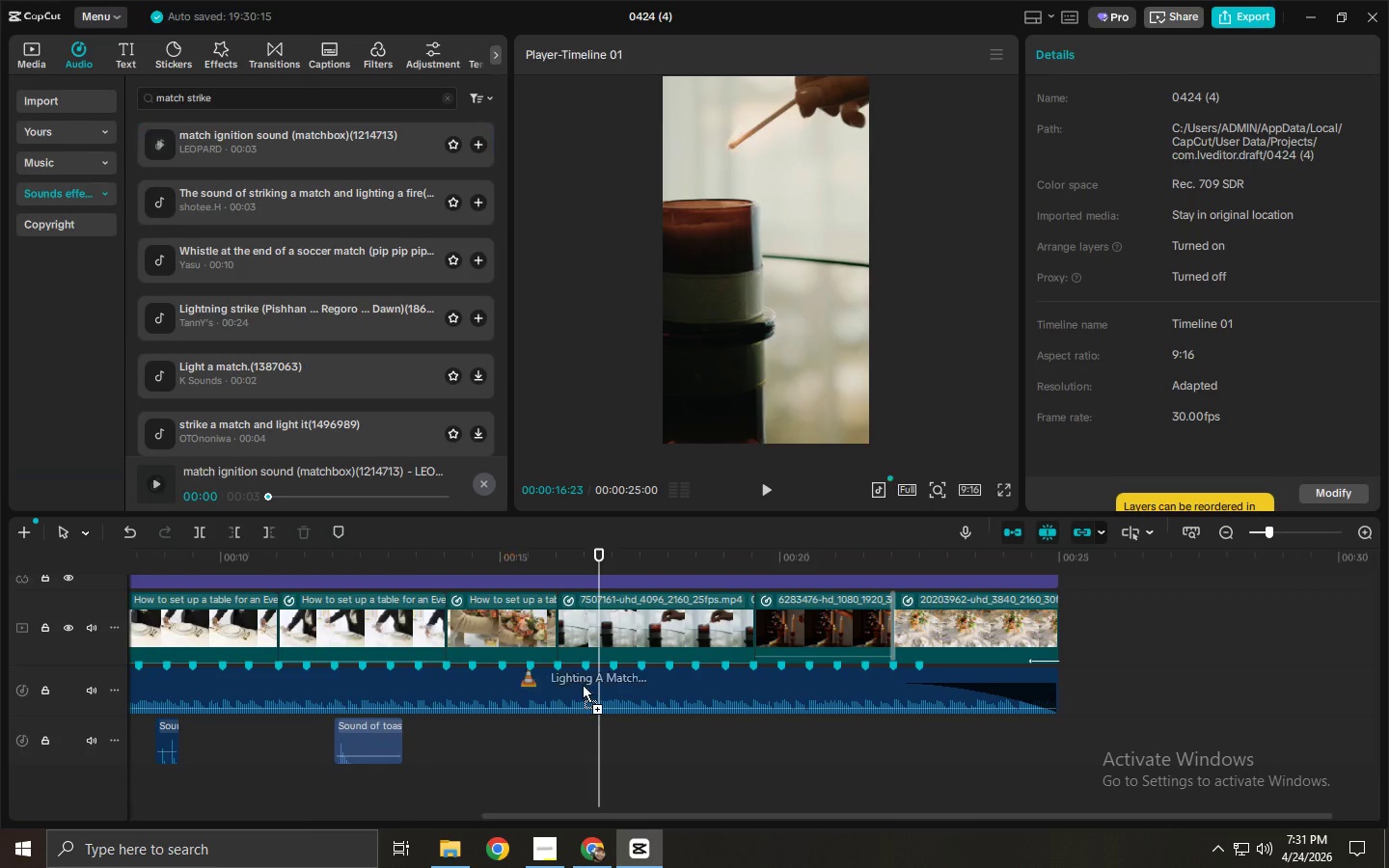 
key(Tab)
 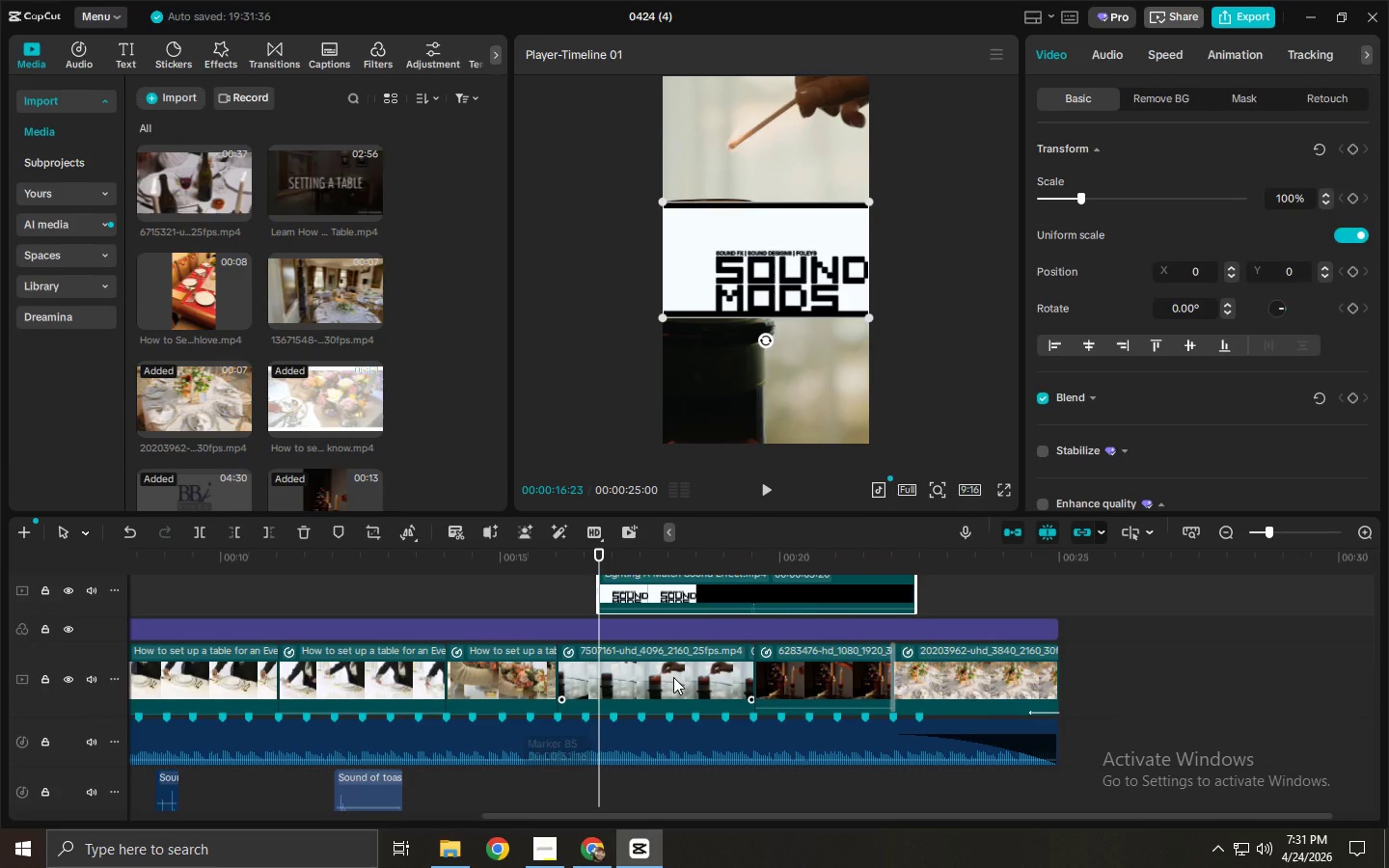 
left_click([732, 585])
 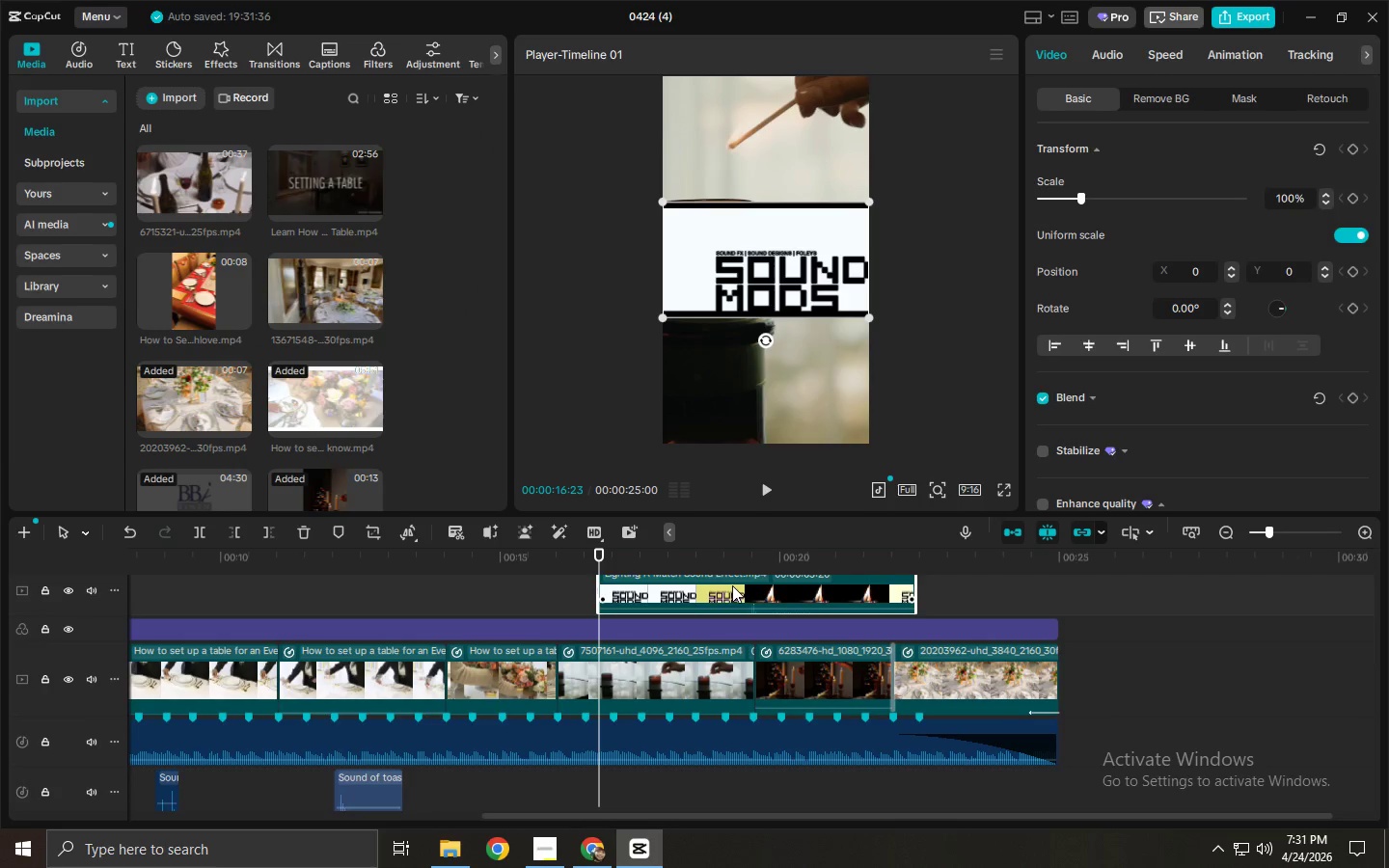 
key(Control+ControlLeft)
 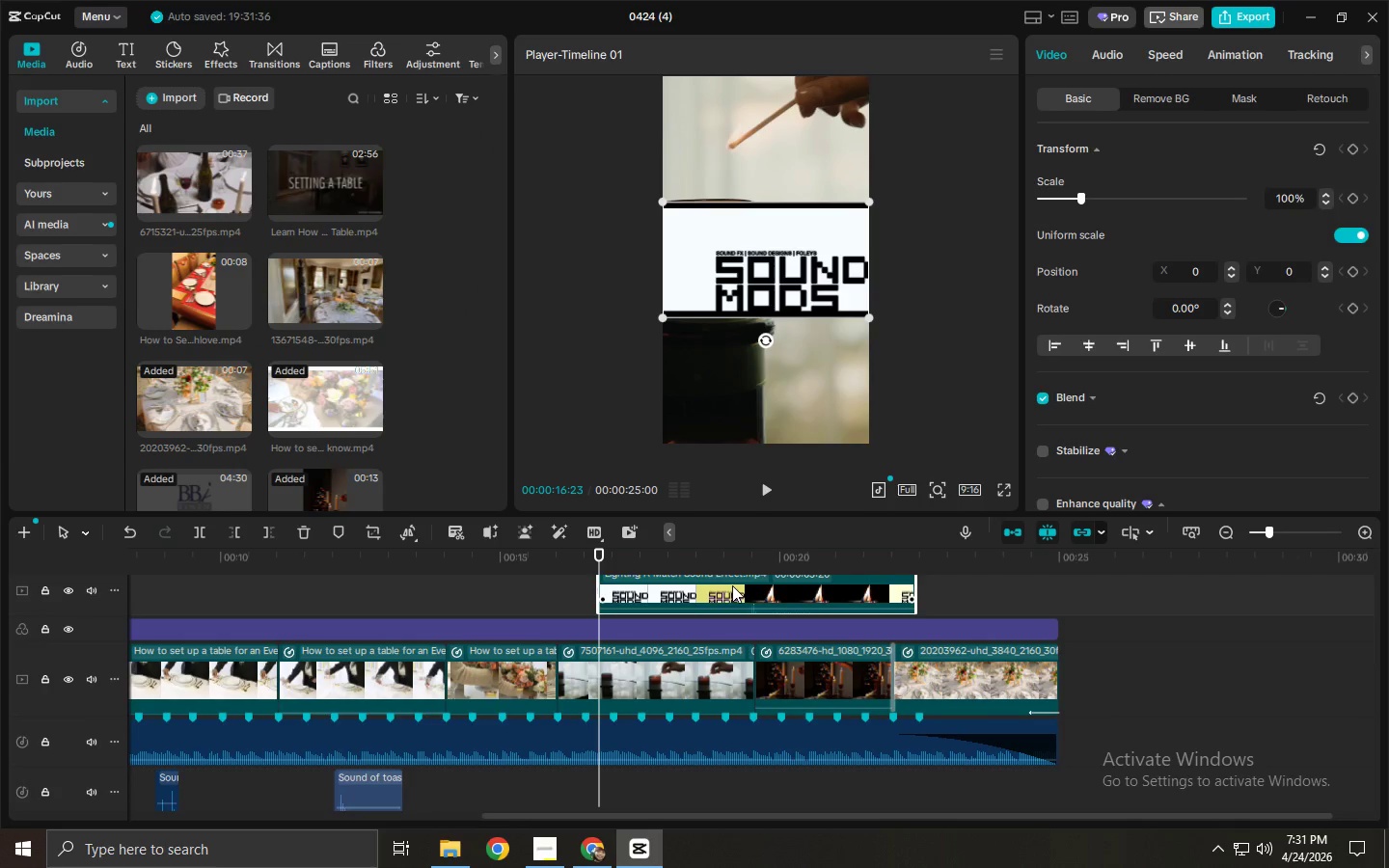 
key(Control+Z)
 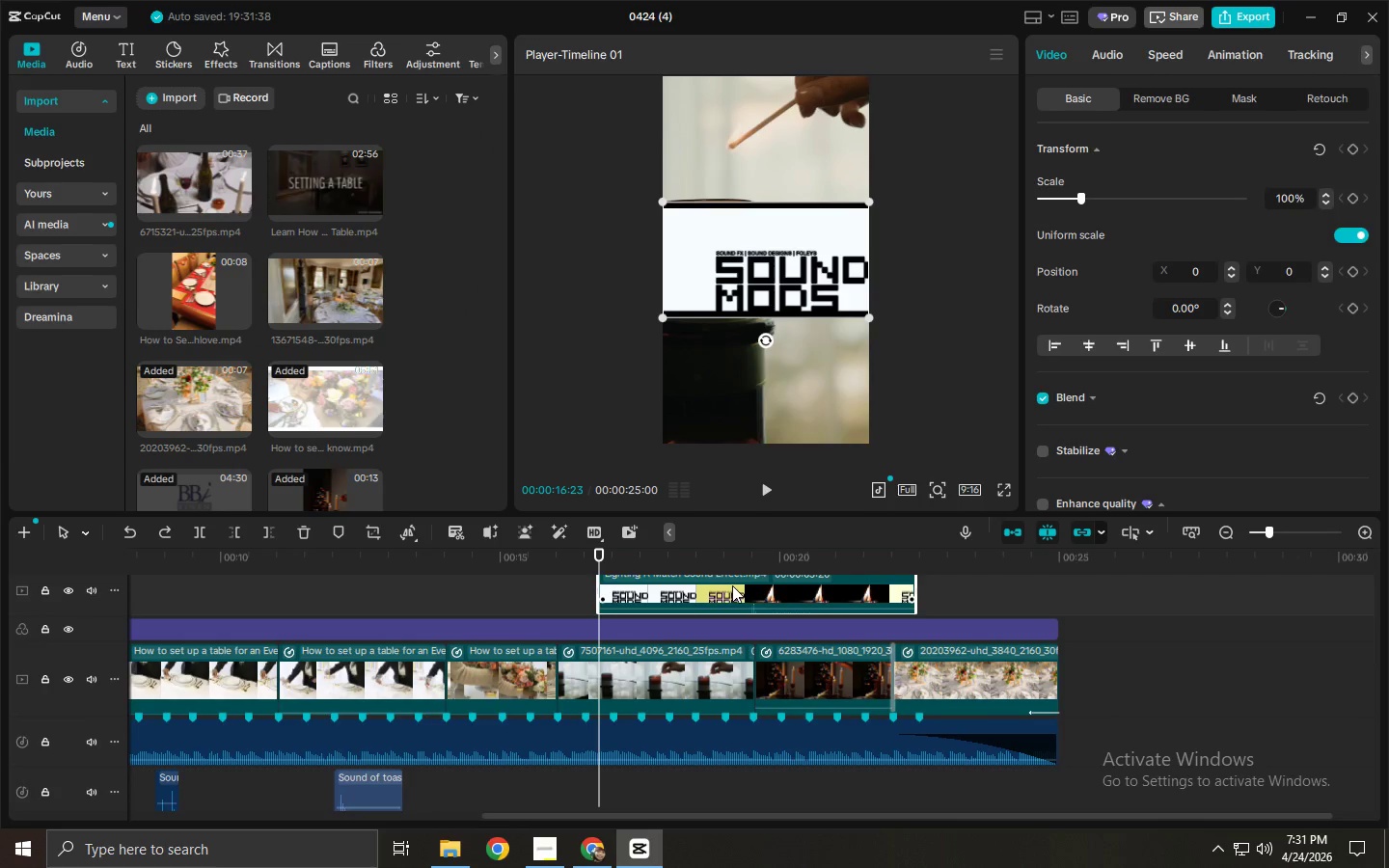 
left_click([732, 585])
 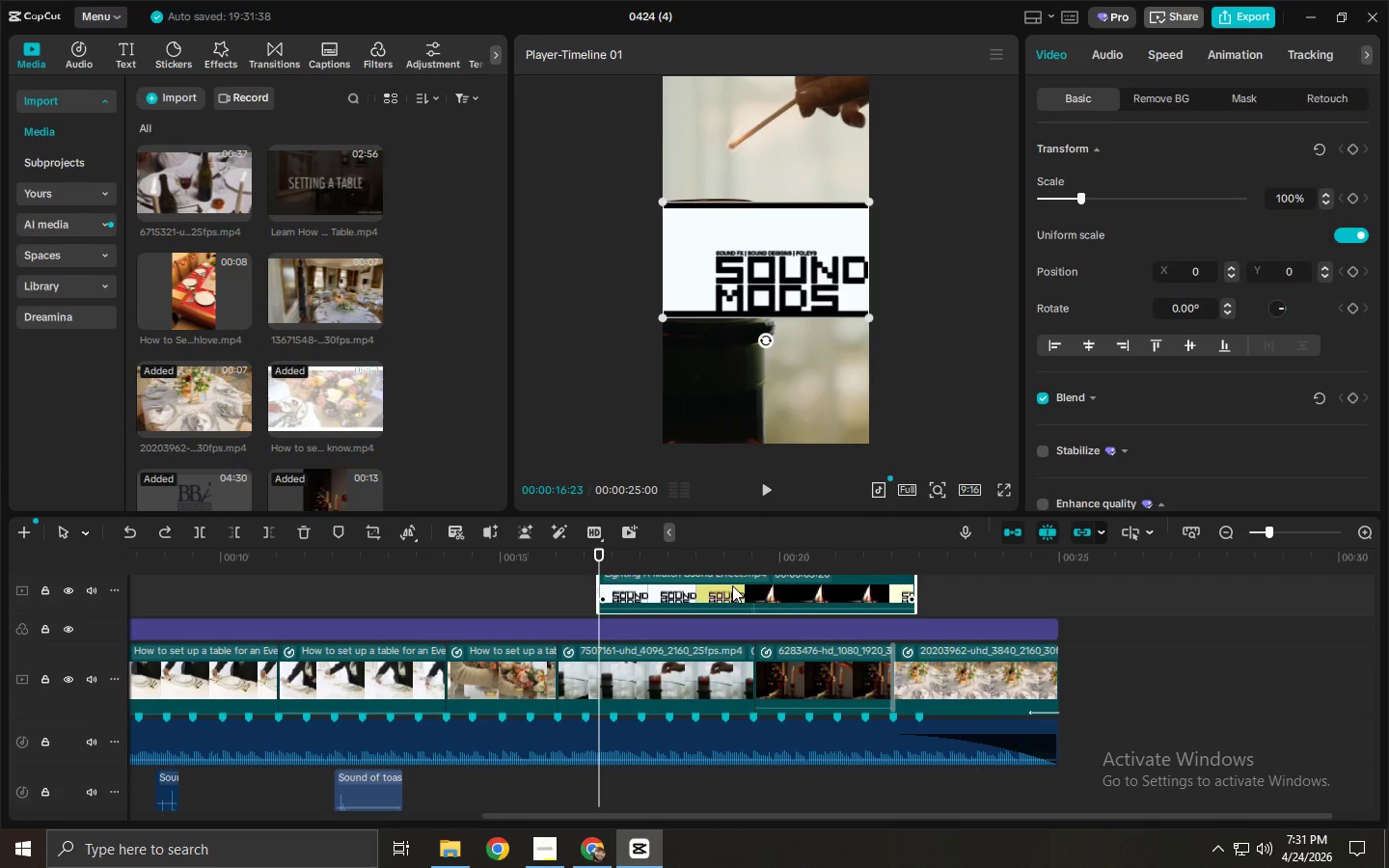 
key(Delete)
 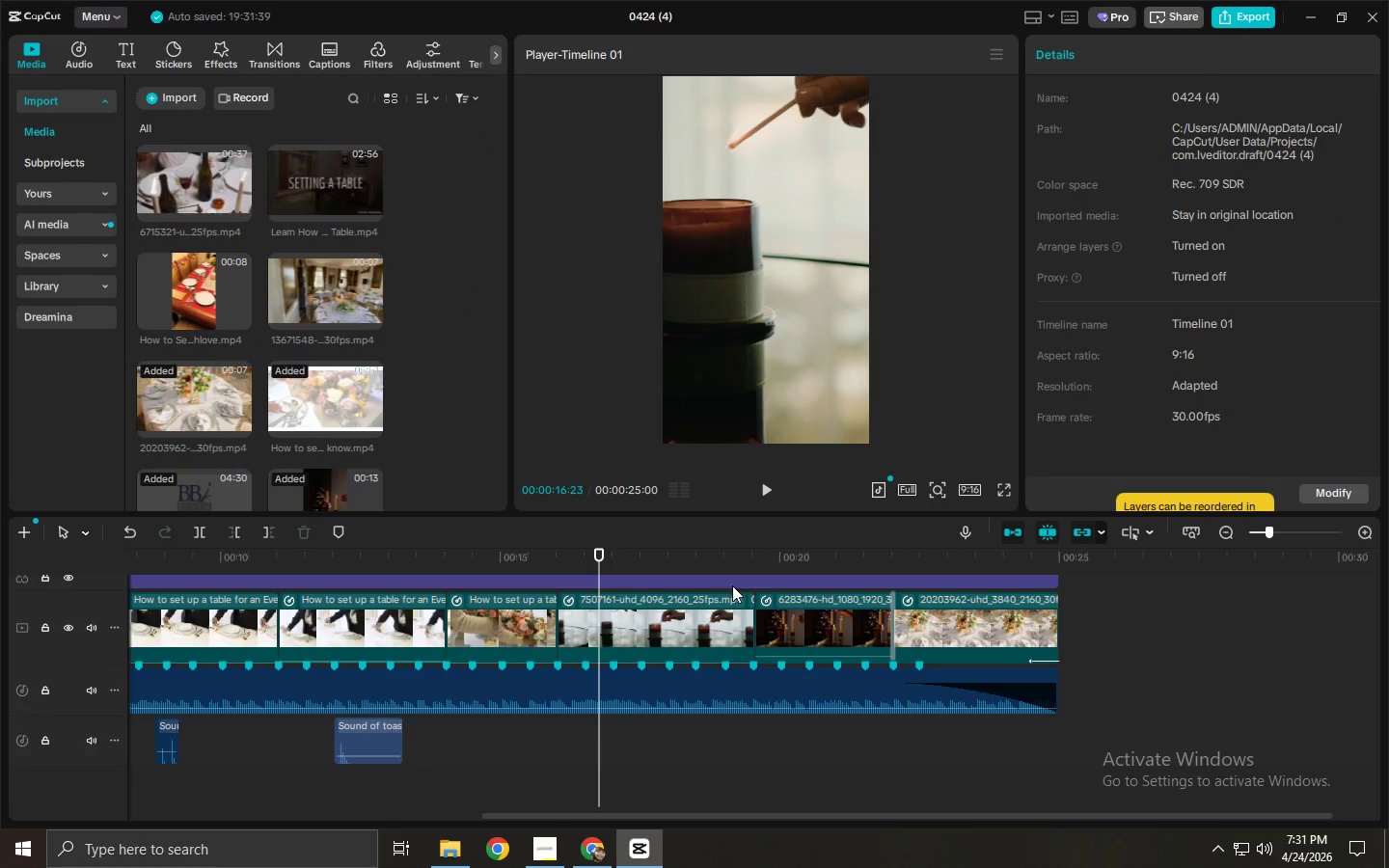 
key(Alt+AltLeft)
 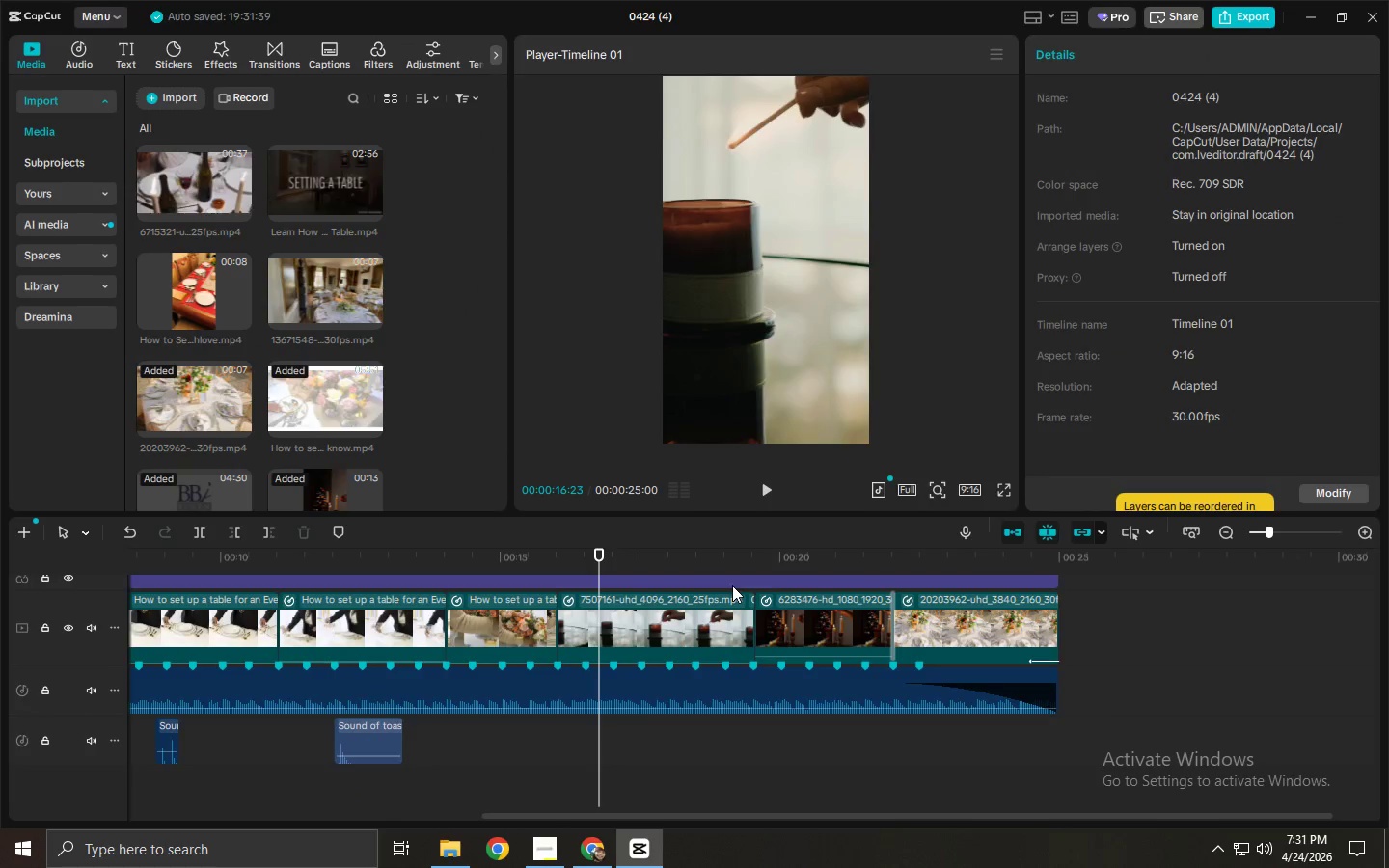 
key(Alt+Tab)
 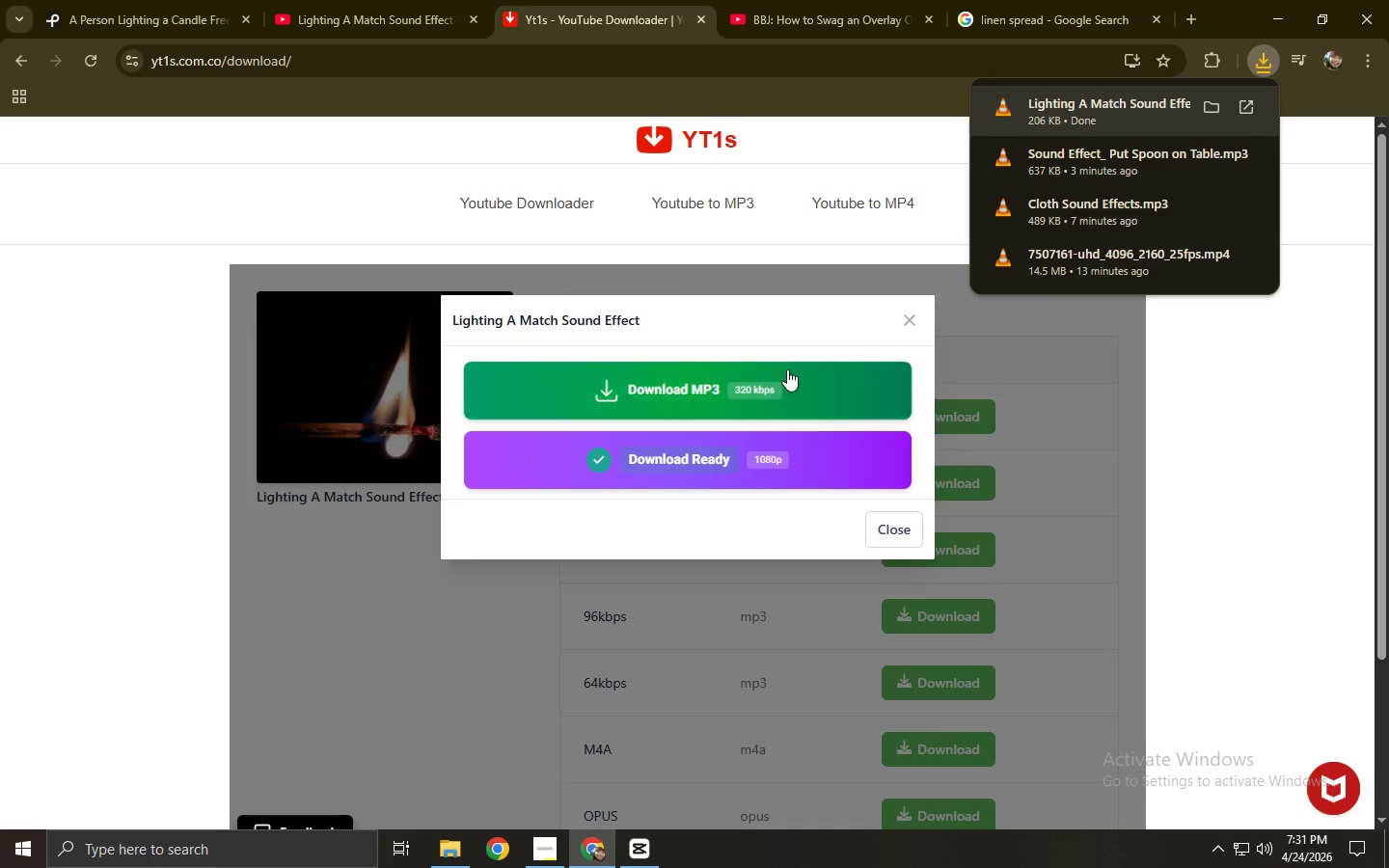 
left_click([783, 366])
 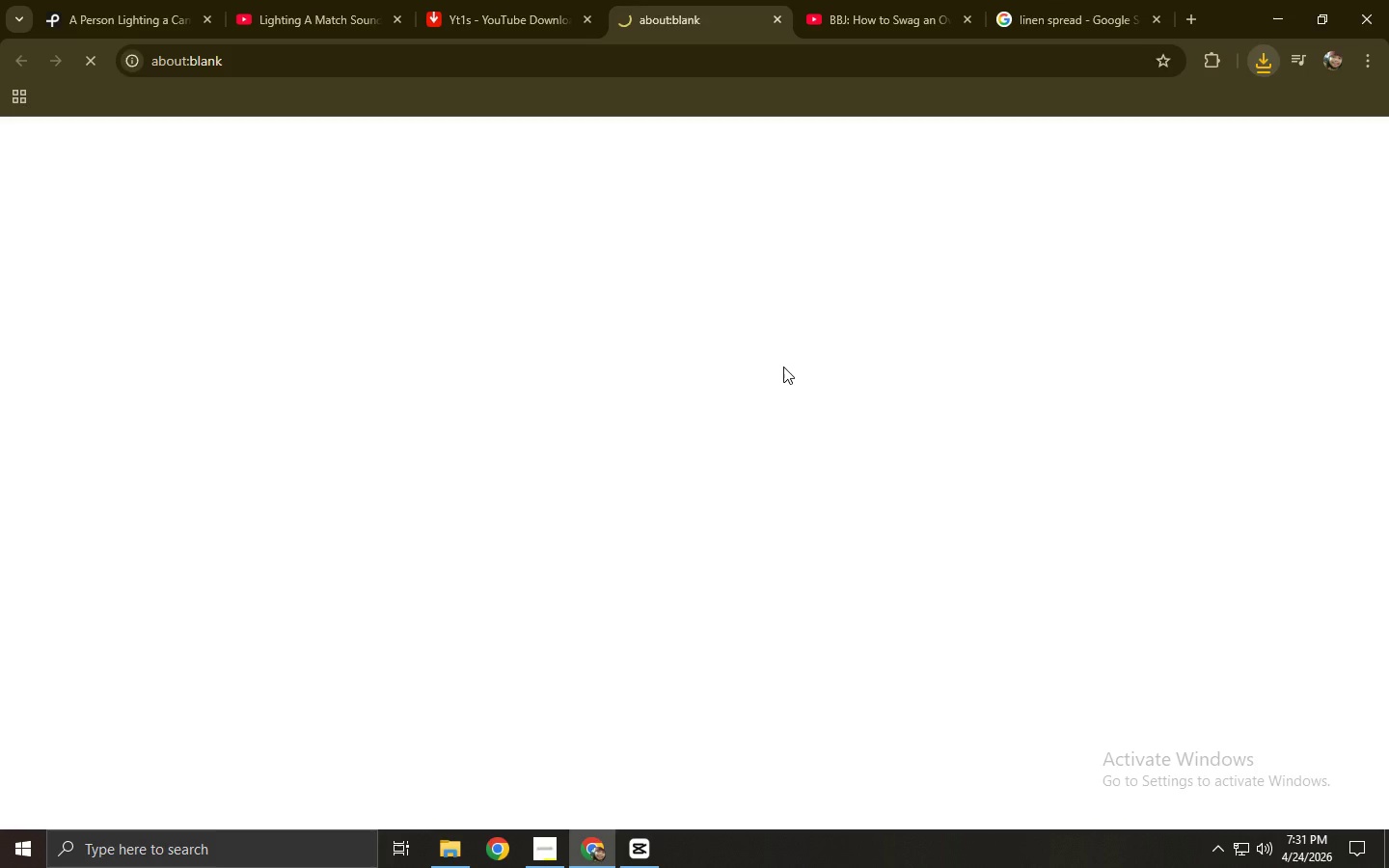 
key(Control+ControlLeft)
 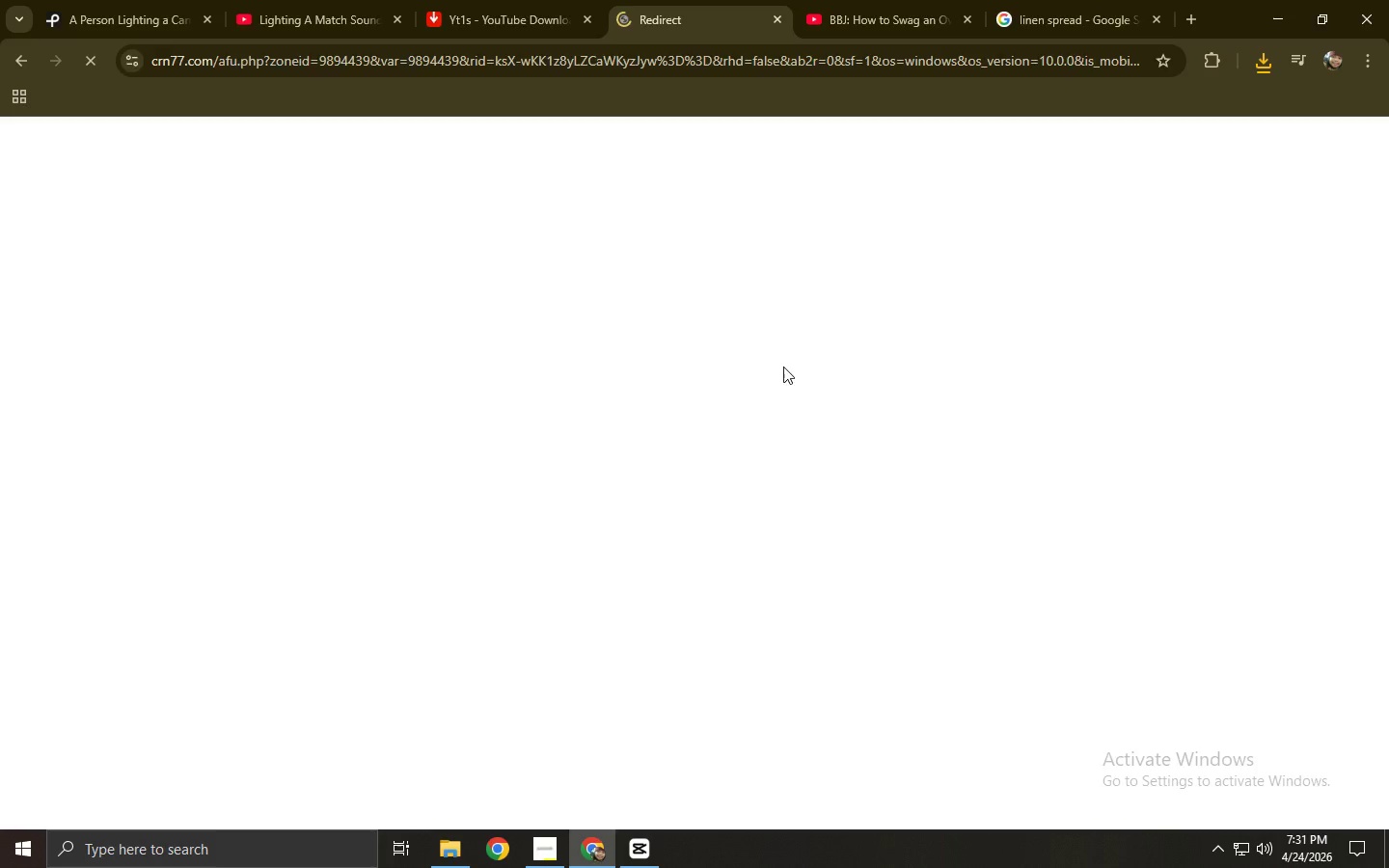 
key(Control+W)
 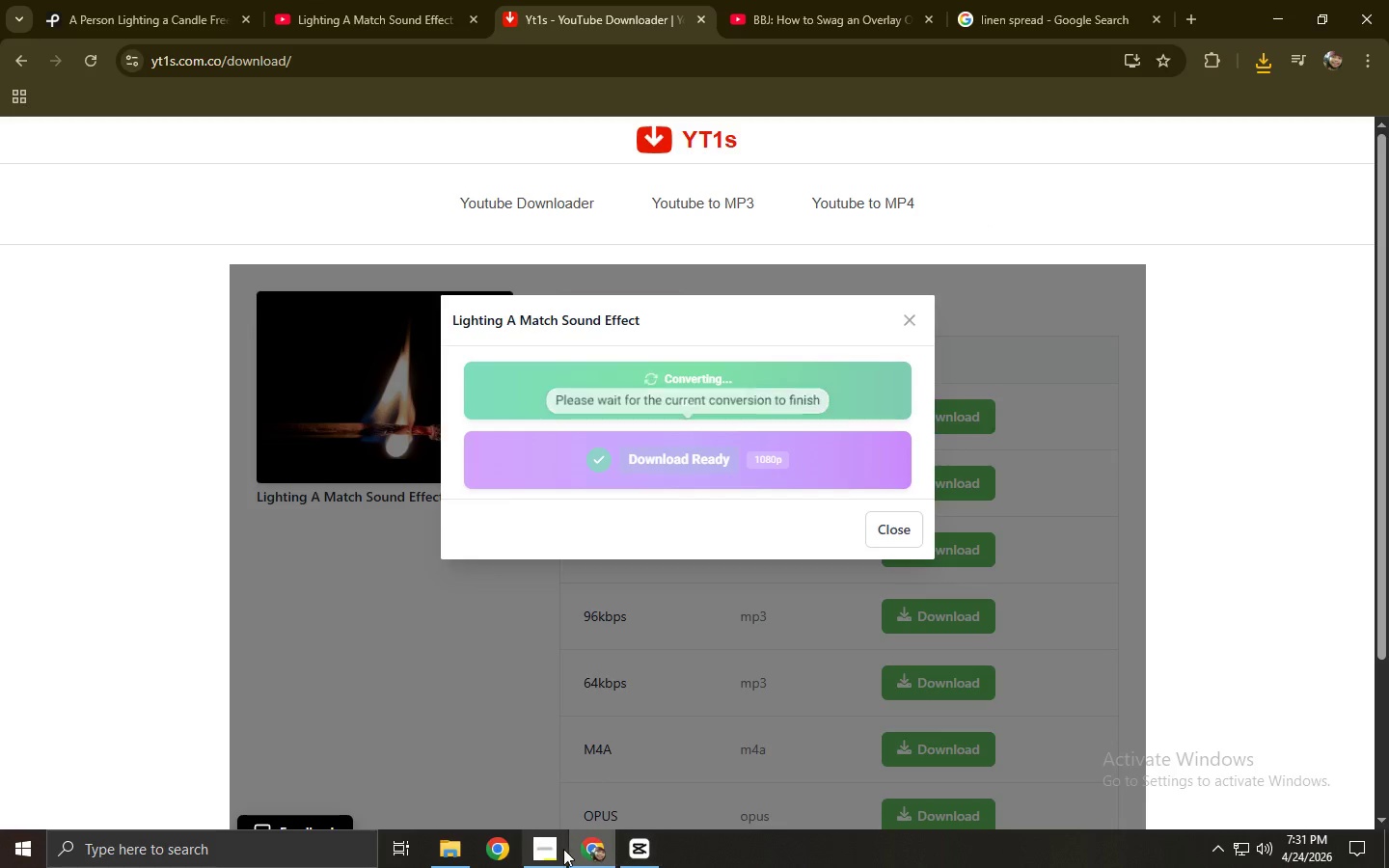 
wait(7.36)
 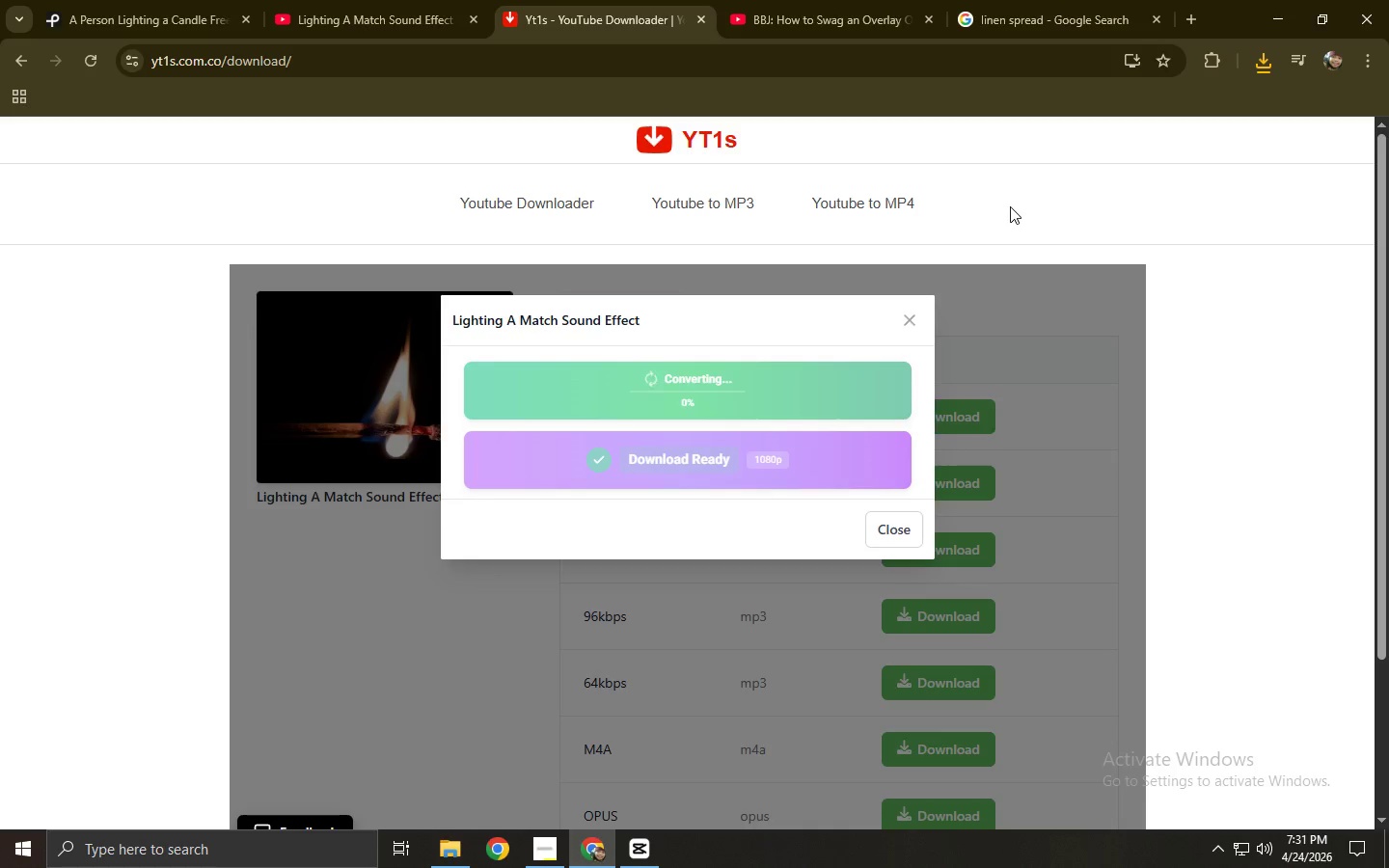 
left_click([623, 852])
 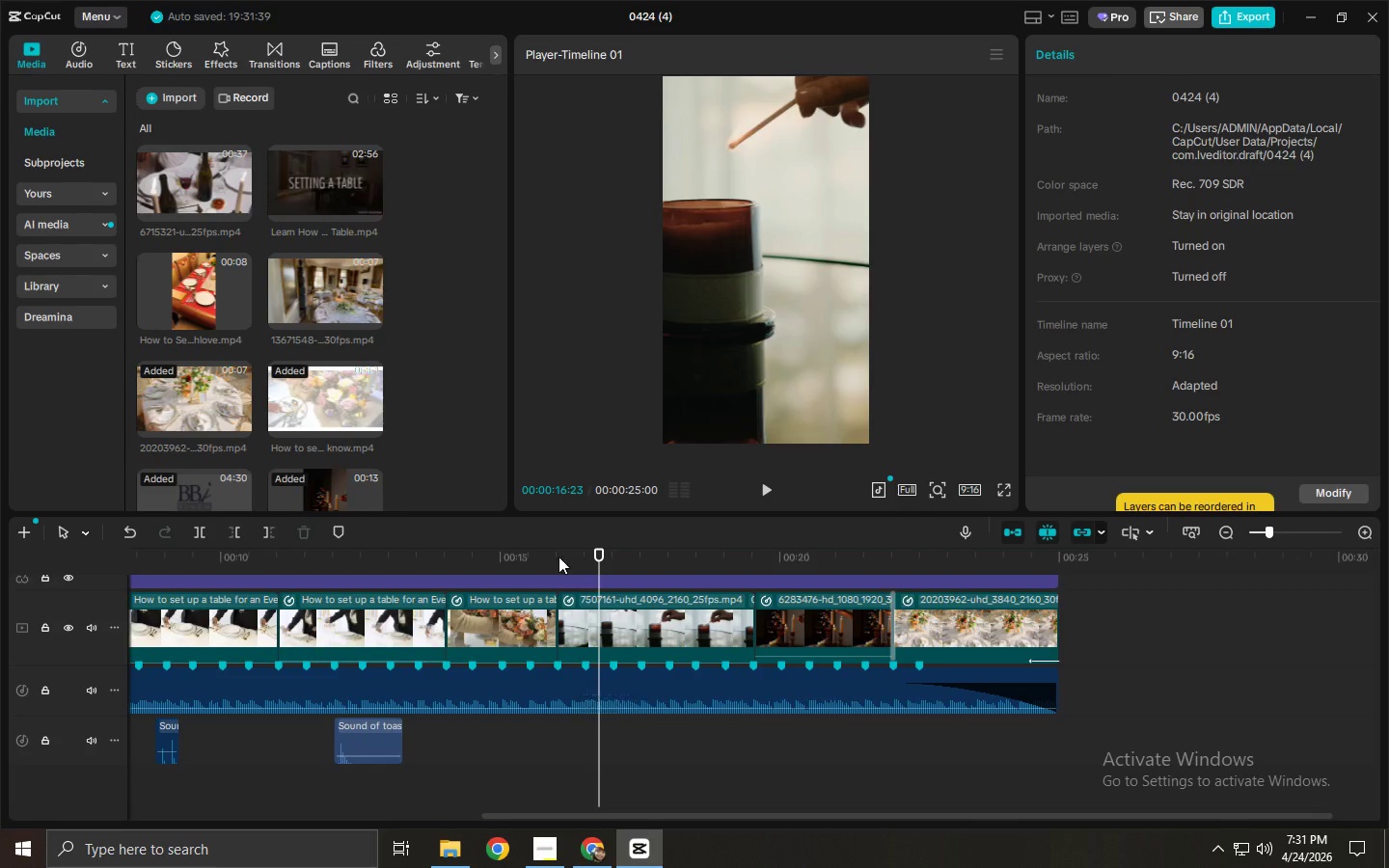 
key(Space)
 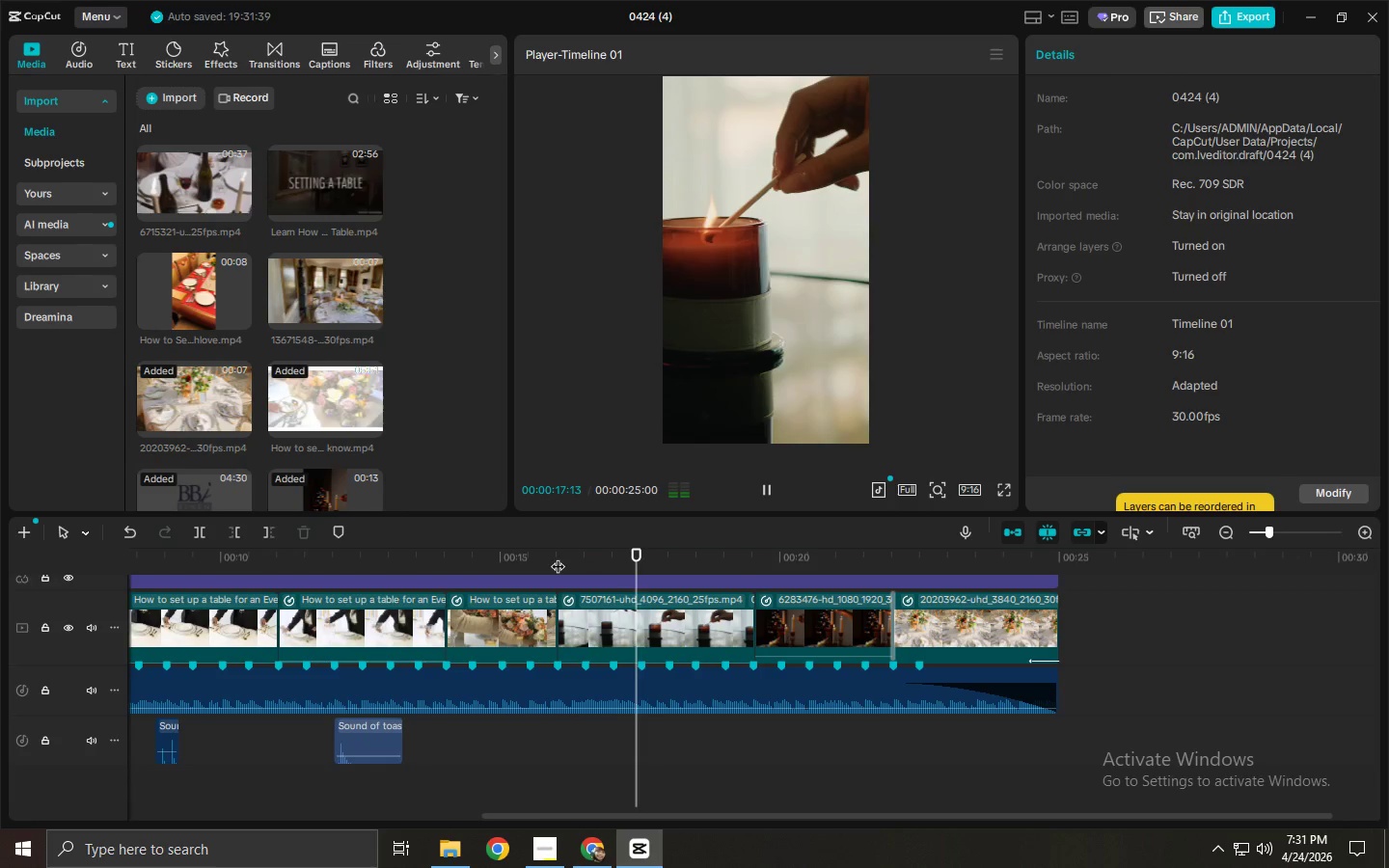 
key(Space)
 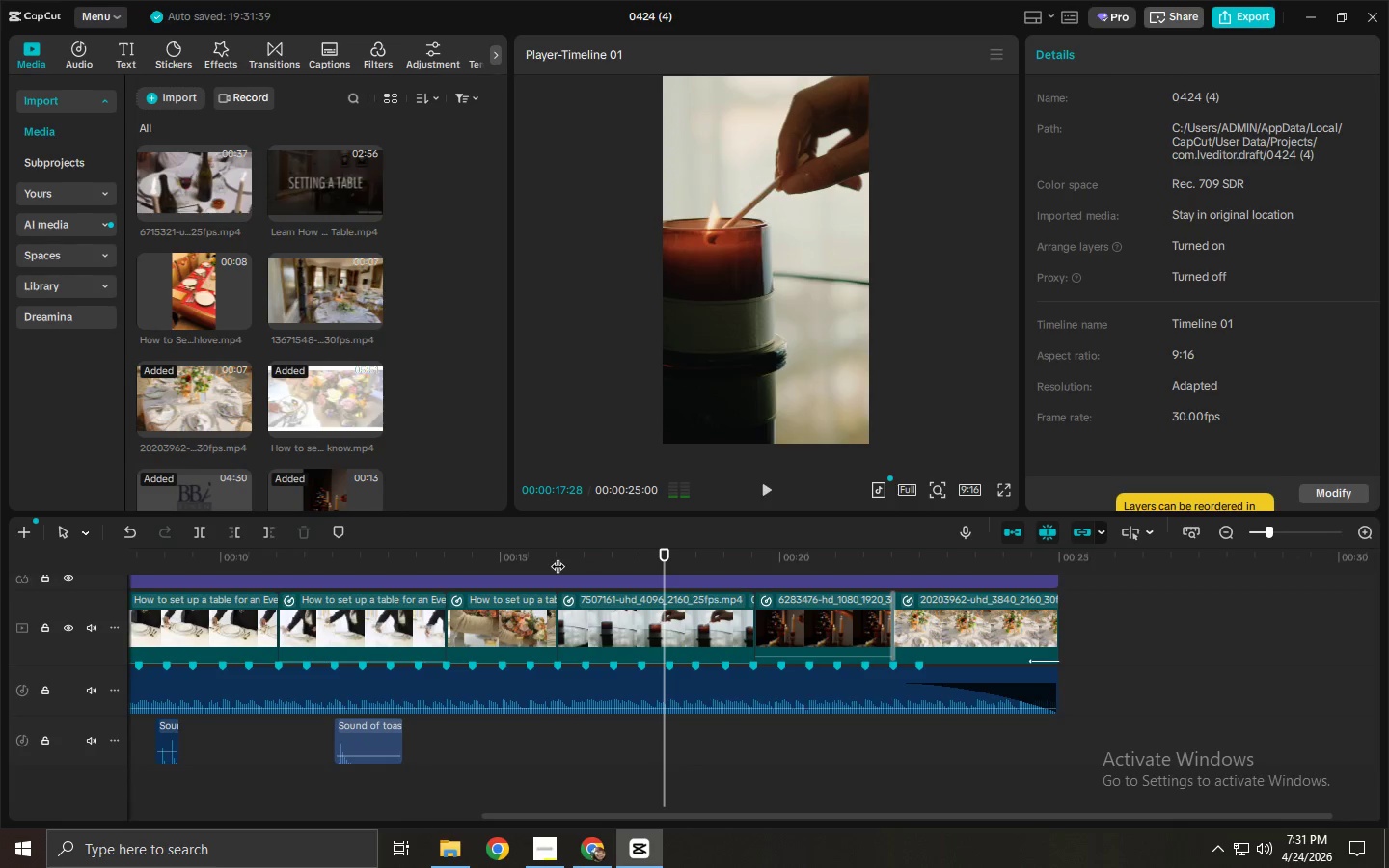 
key(Space)
 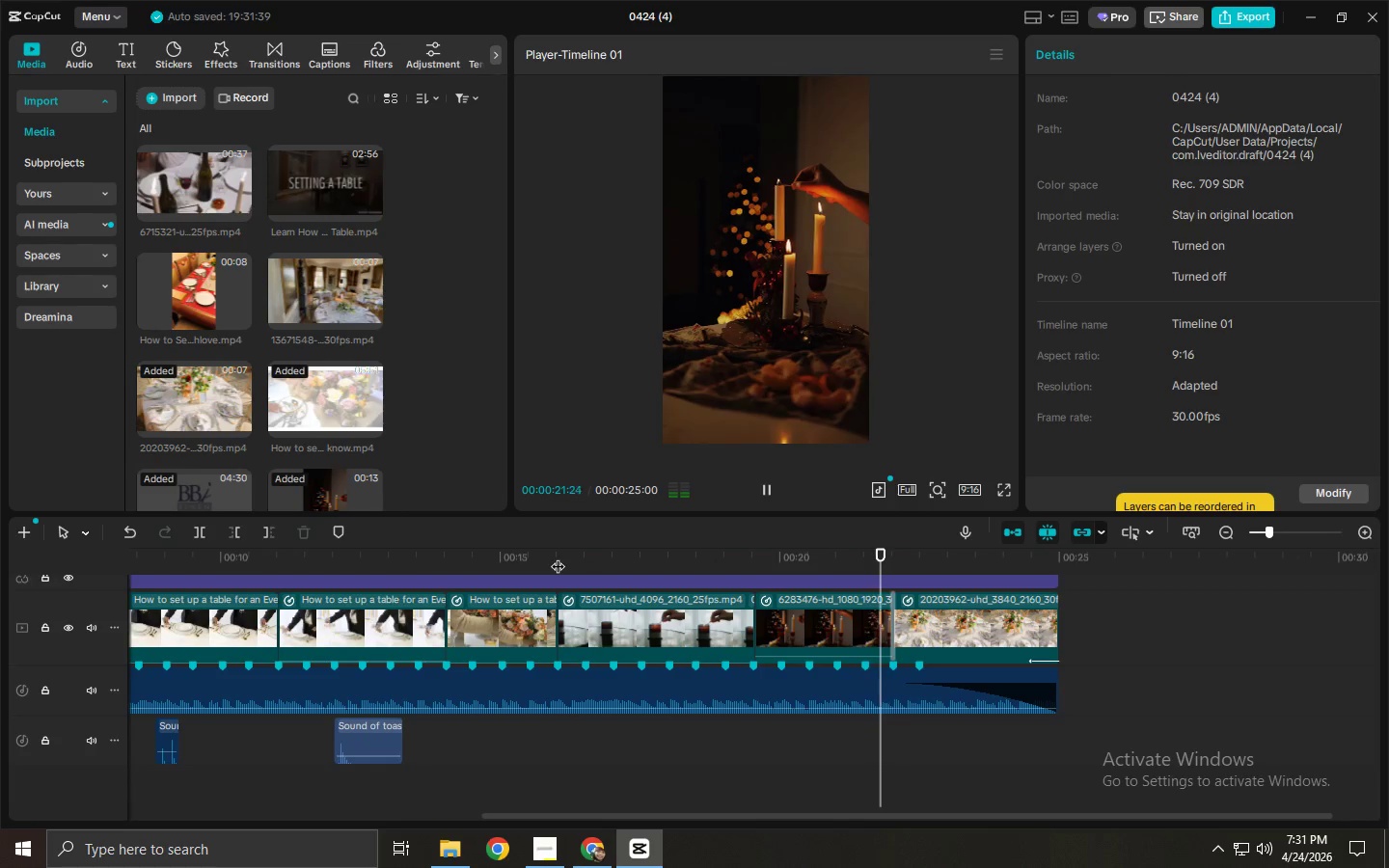 
wait(5.16)
 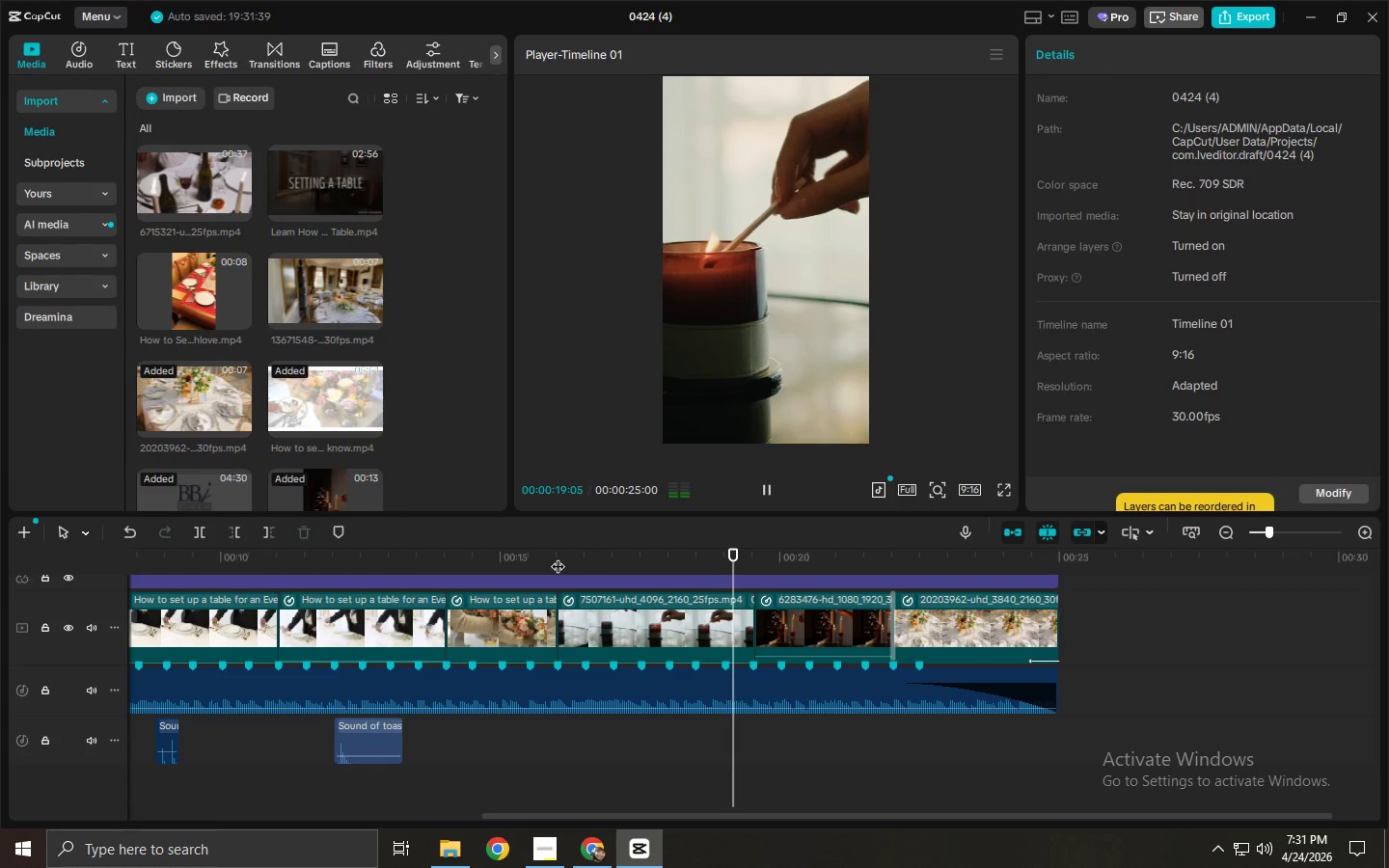 
key(Space)
 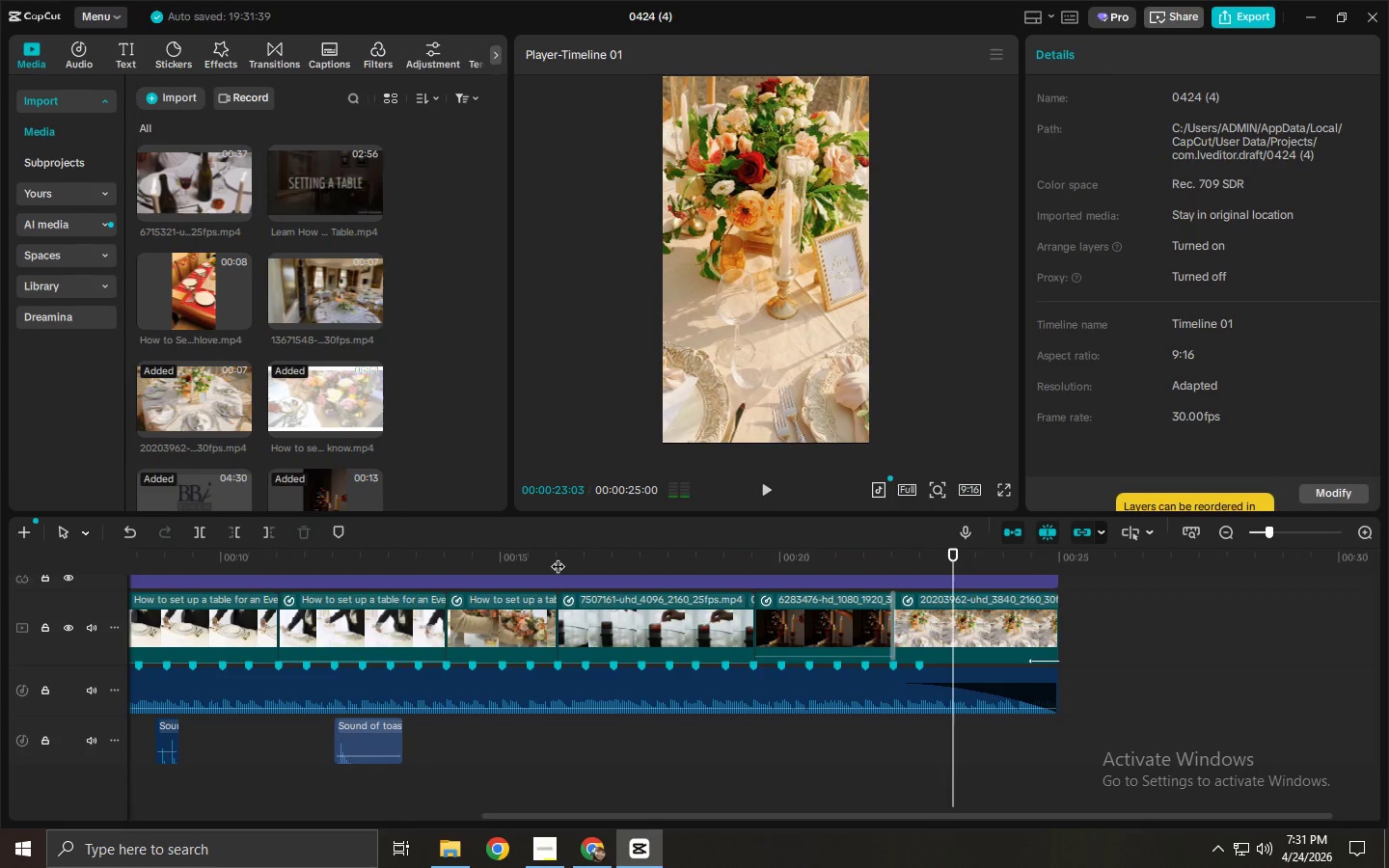 
key(Alt+AltLeft)
 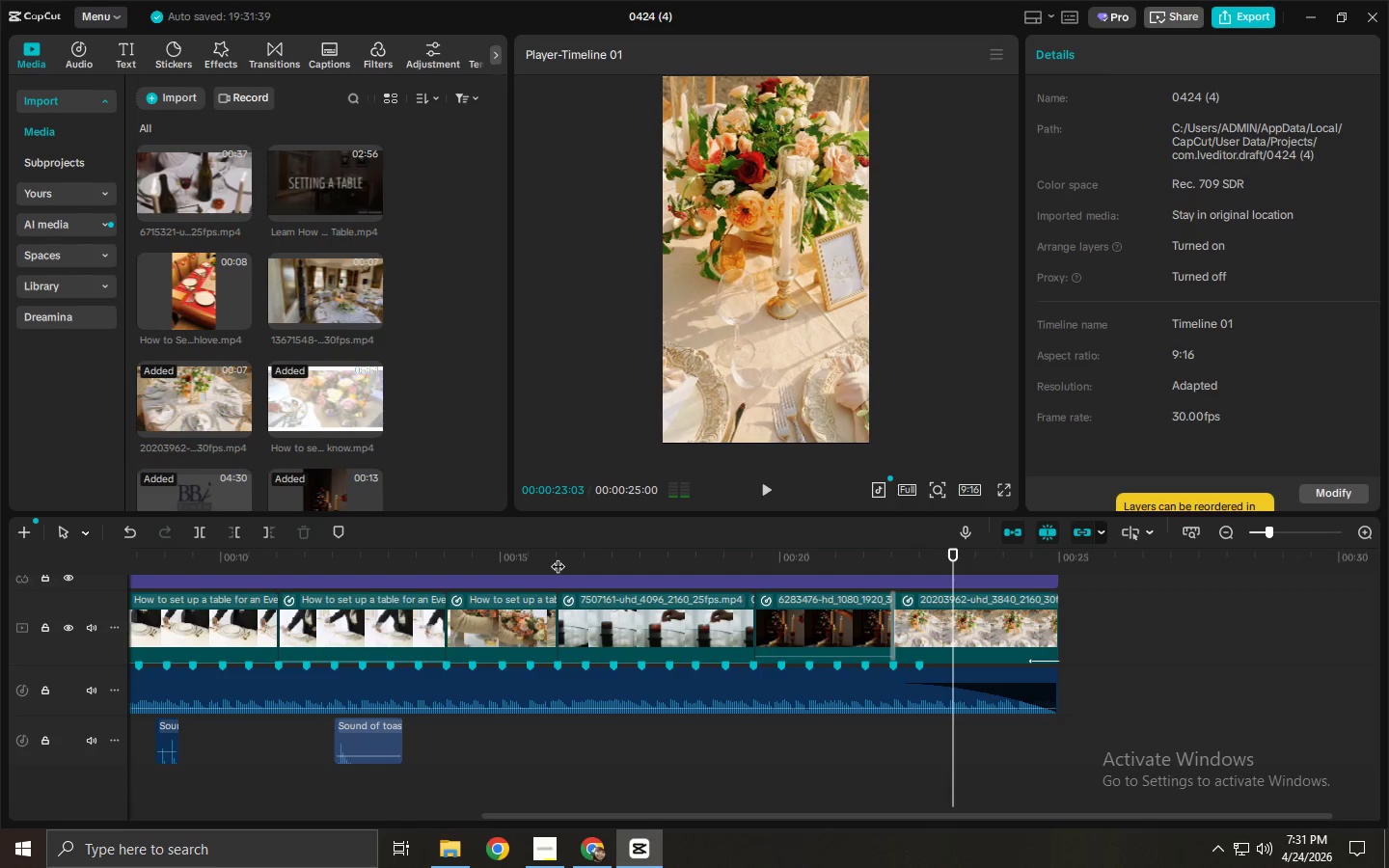 
key(Alt+Tab)
 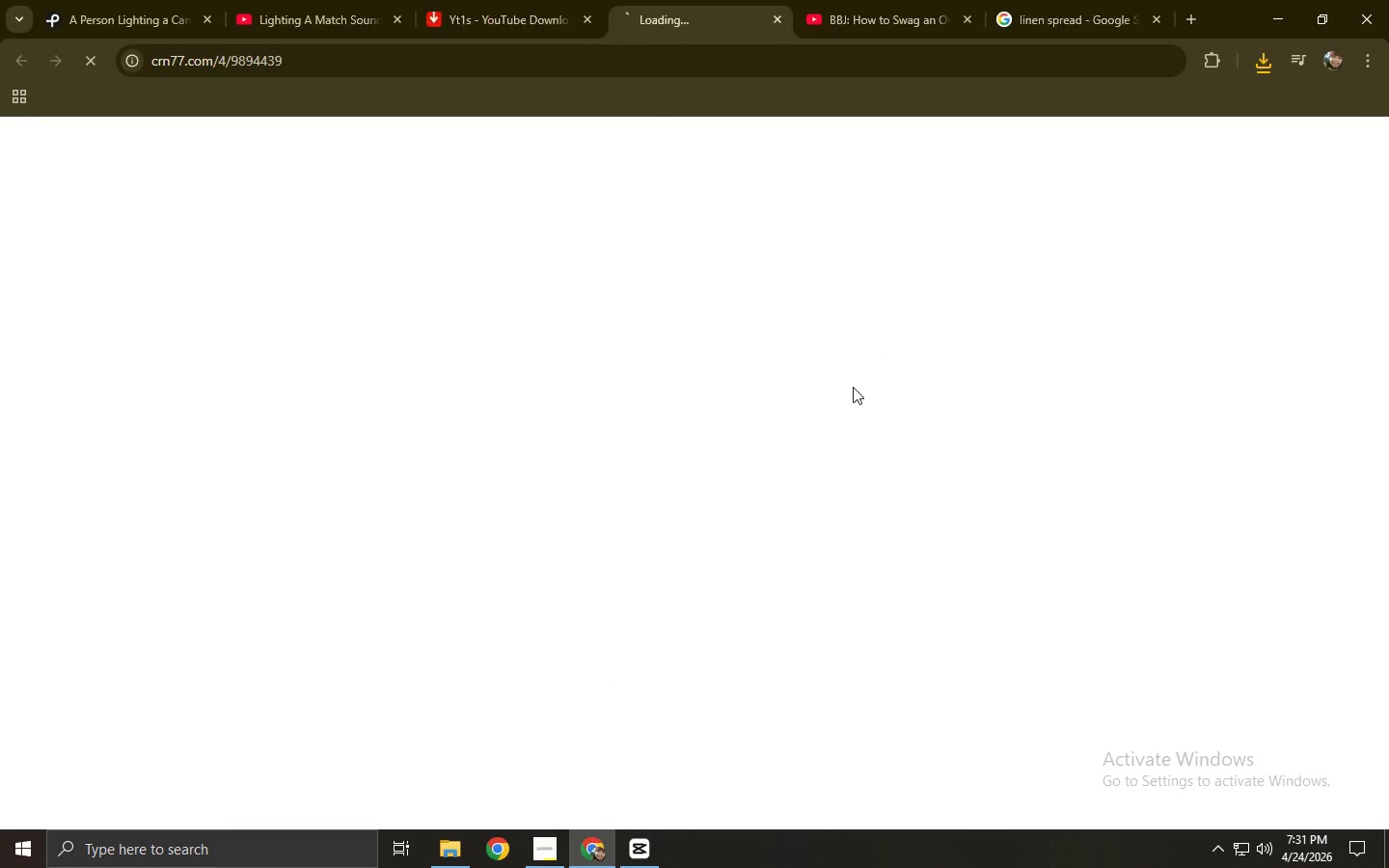 
key(Control+ControlLeft)
 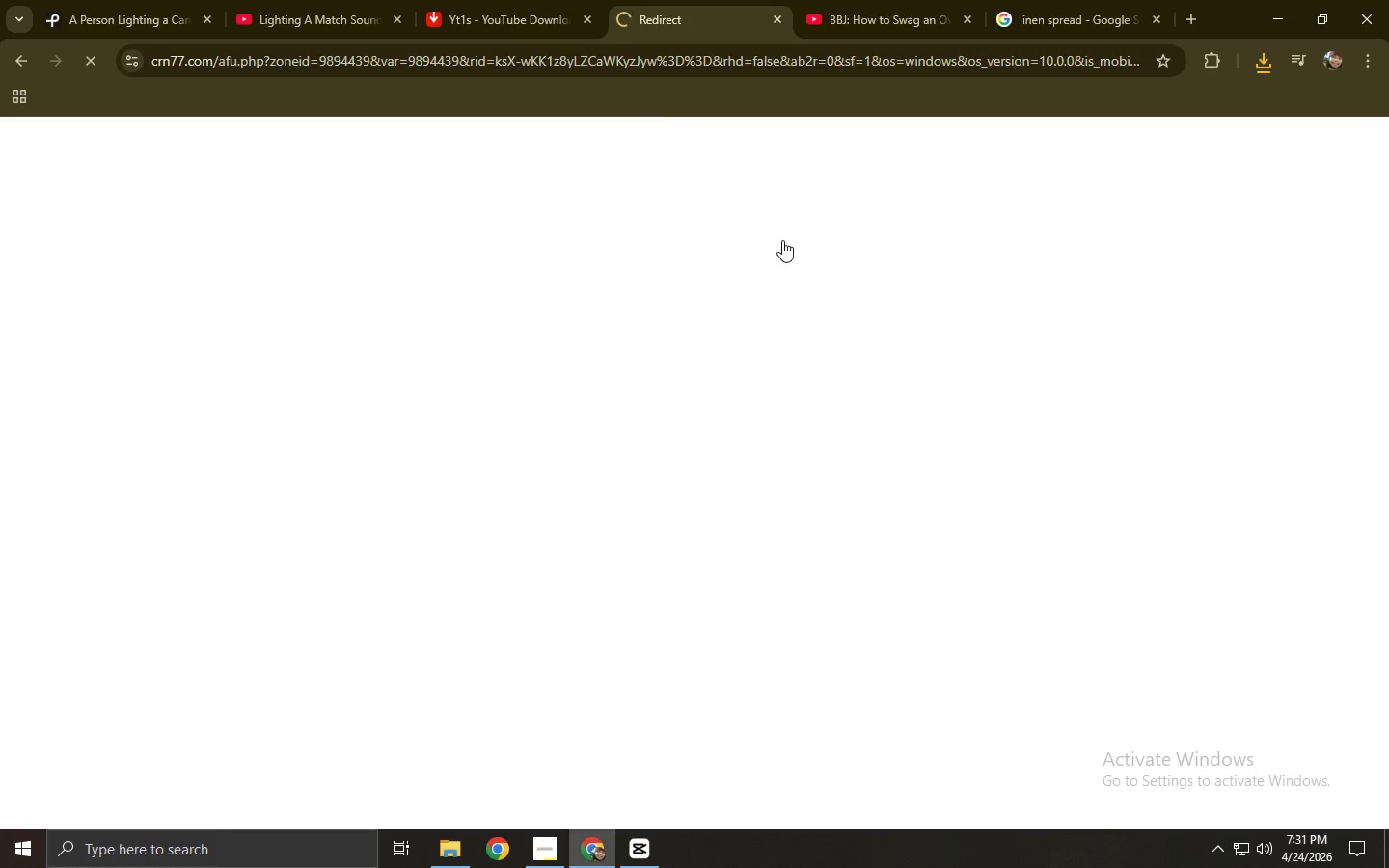 
key(Control+W)
 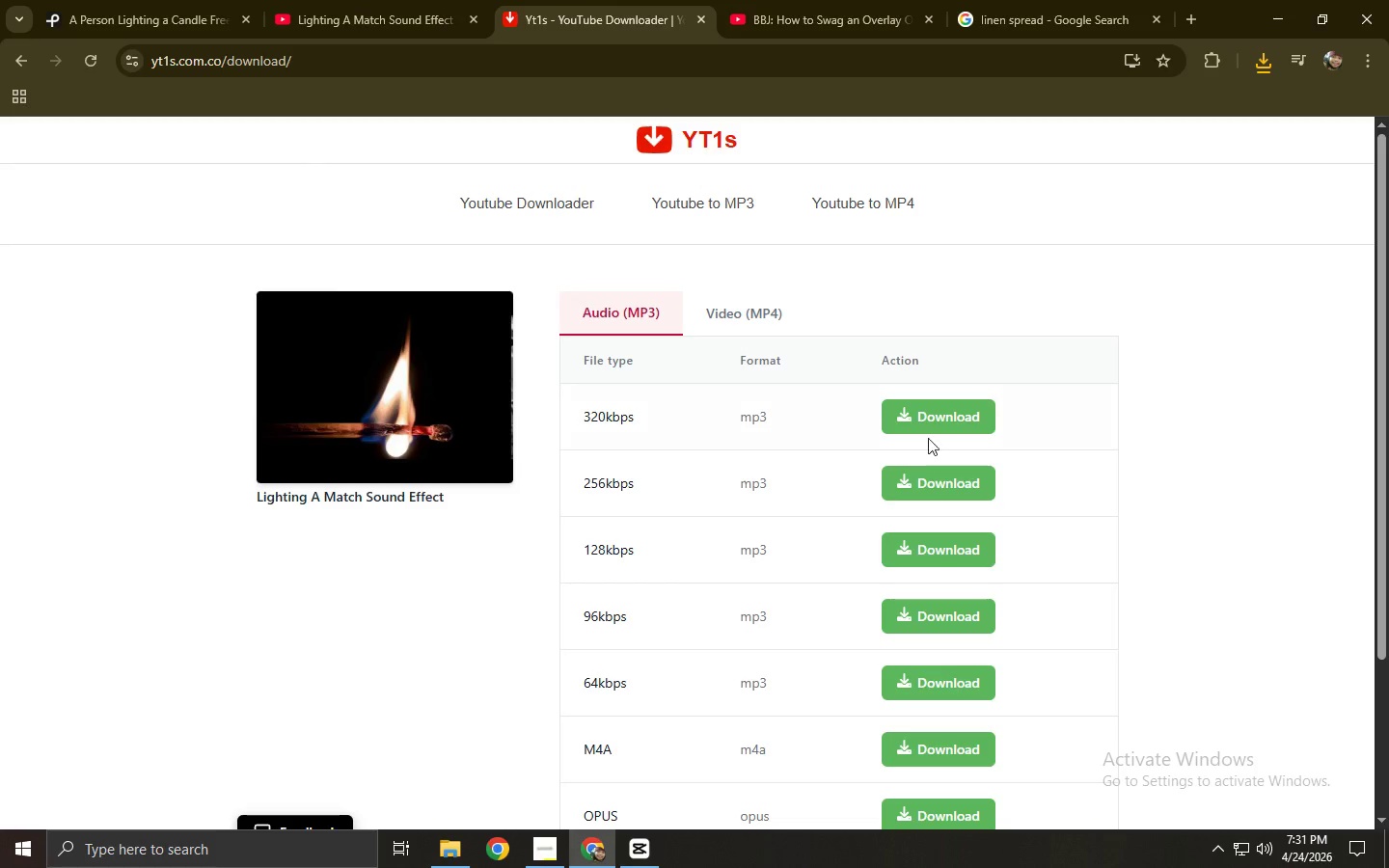 
left_click([928, 421])
 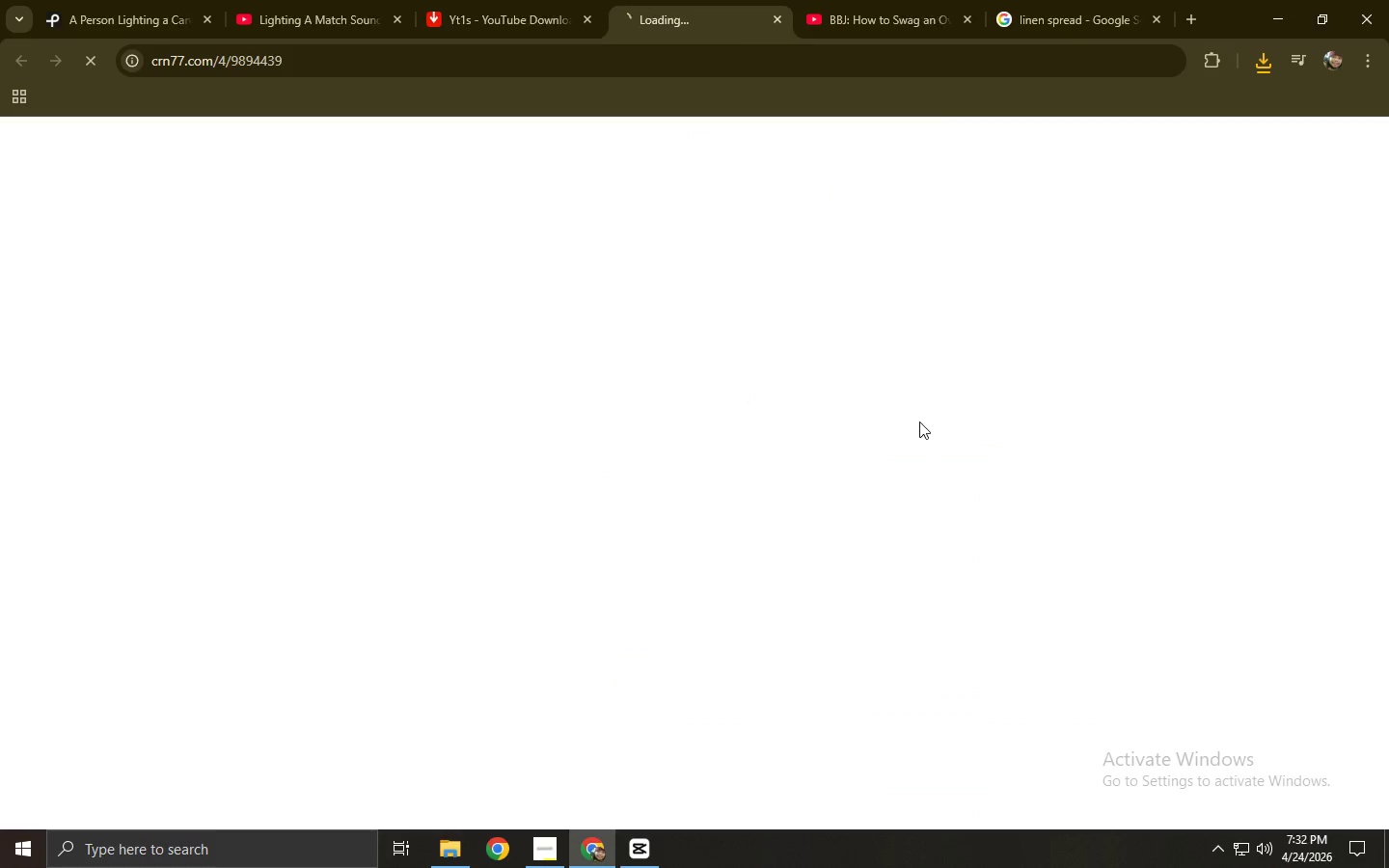 
key(Control+W)
 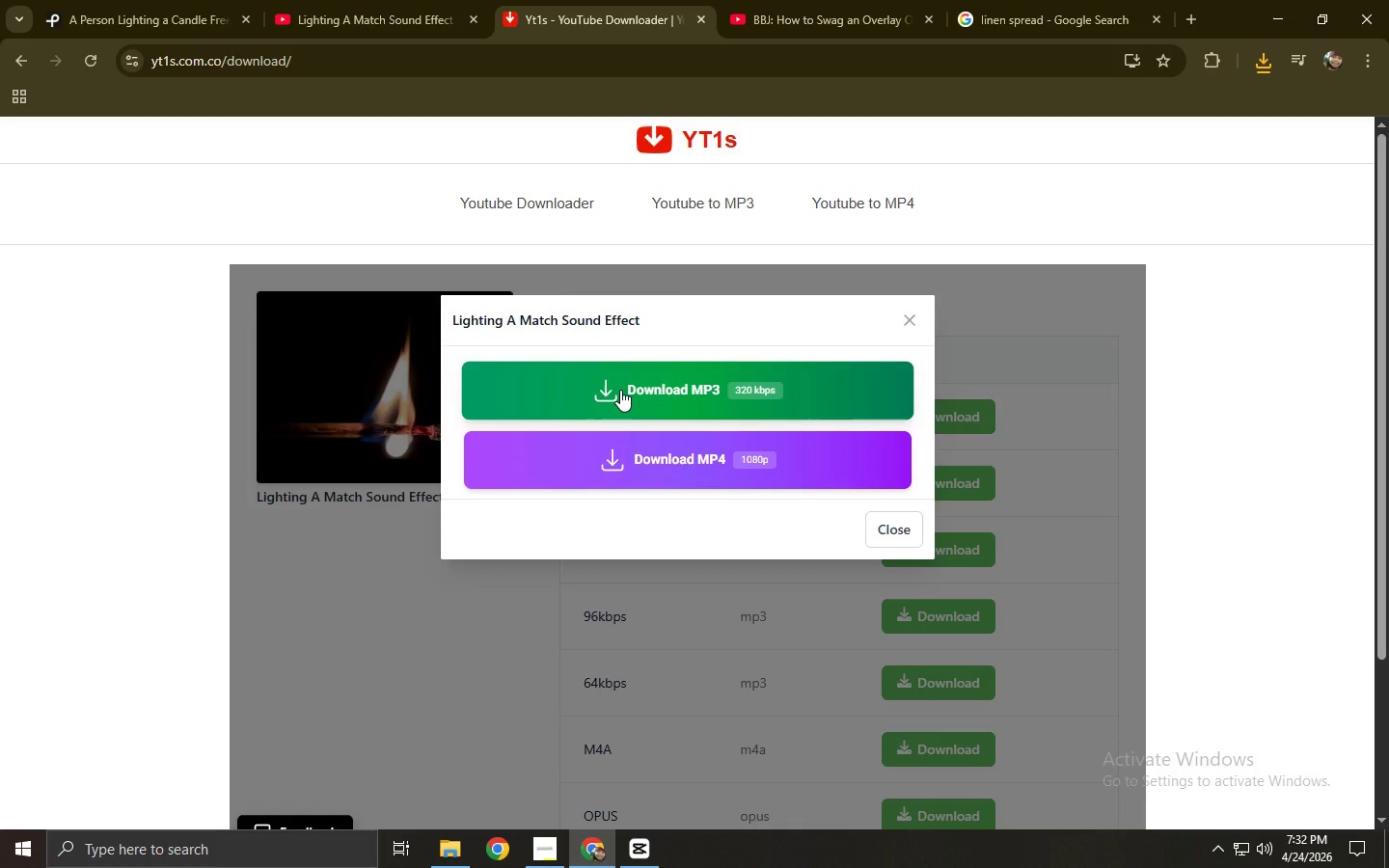 
left_click([620, 390])
 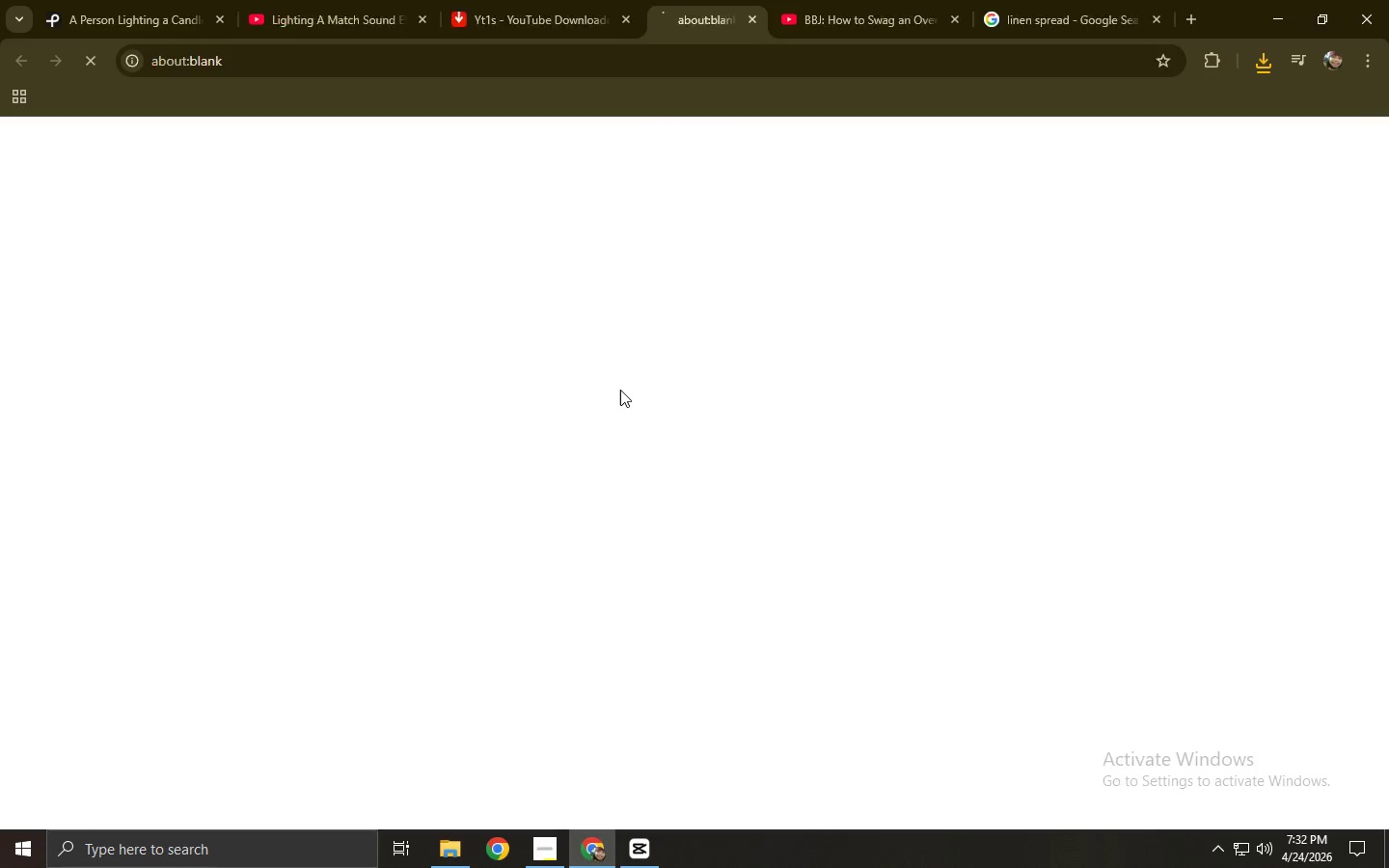 
key(Control+ControlLeft)
 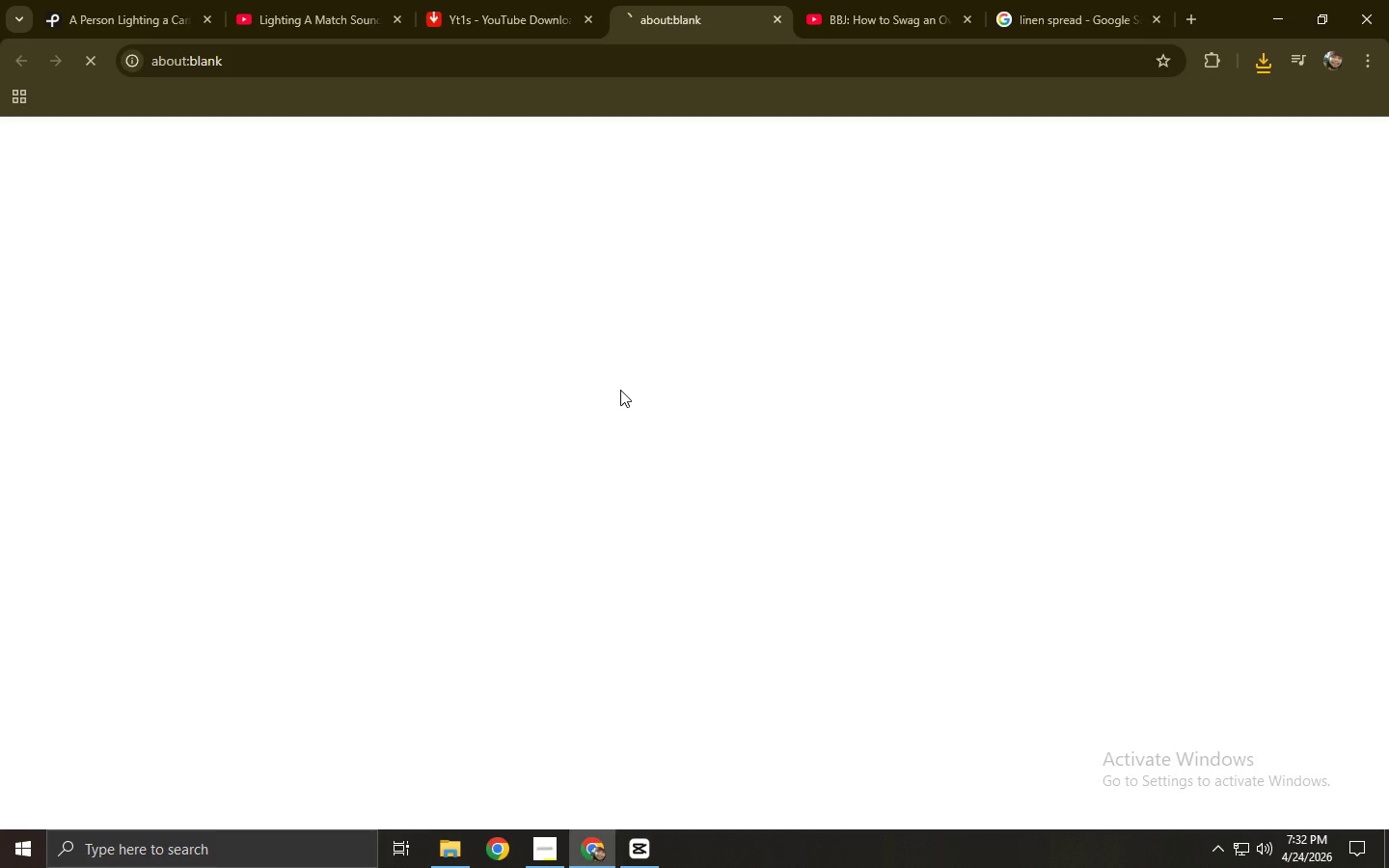 
key(Control+W)
 